 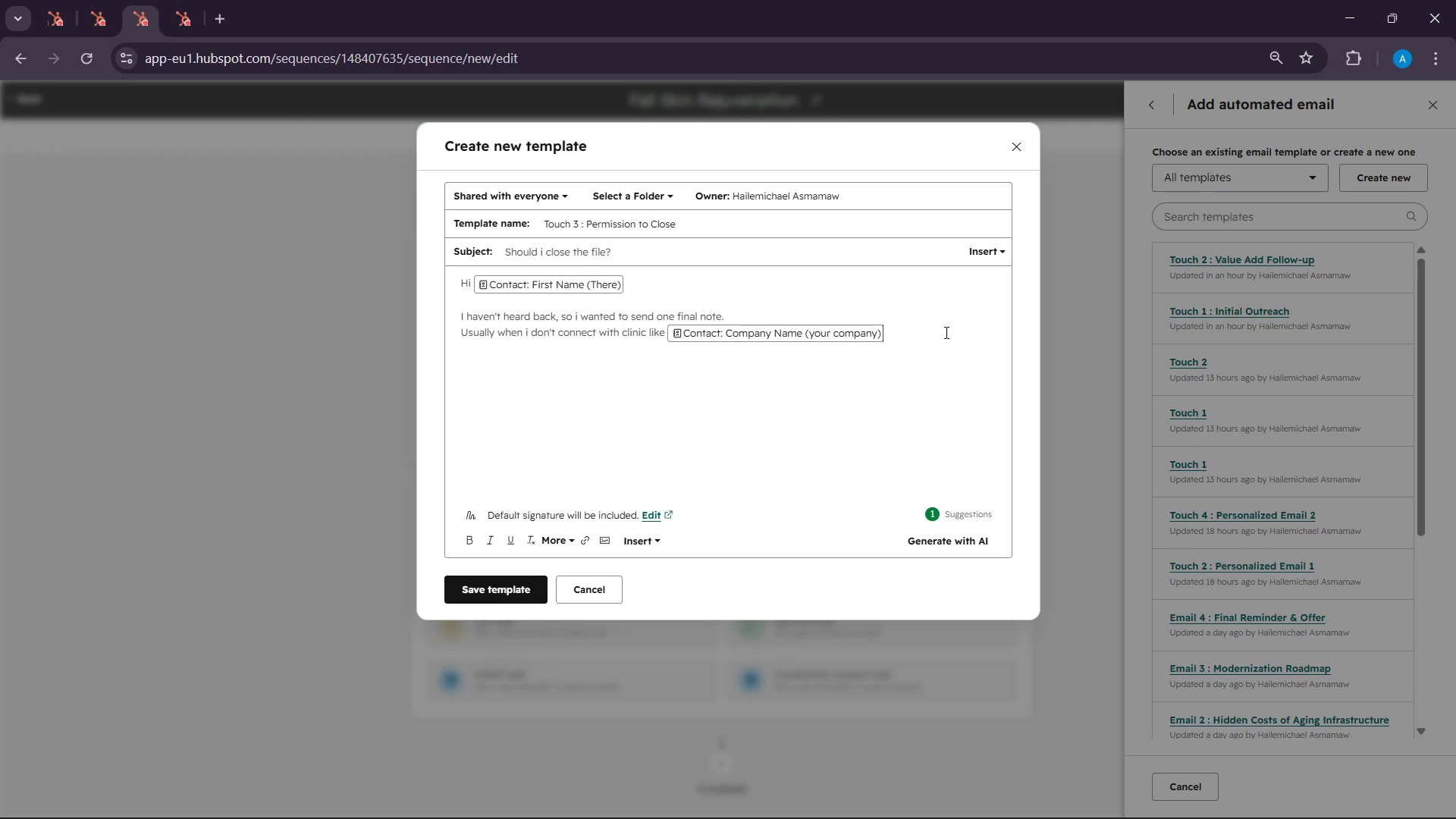 
key(Space)
 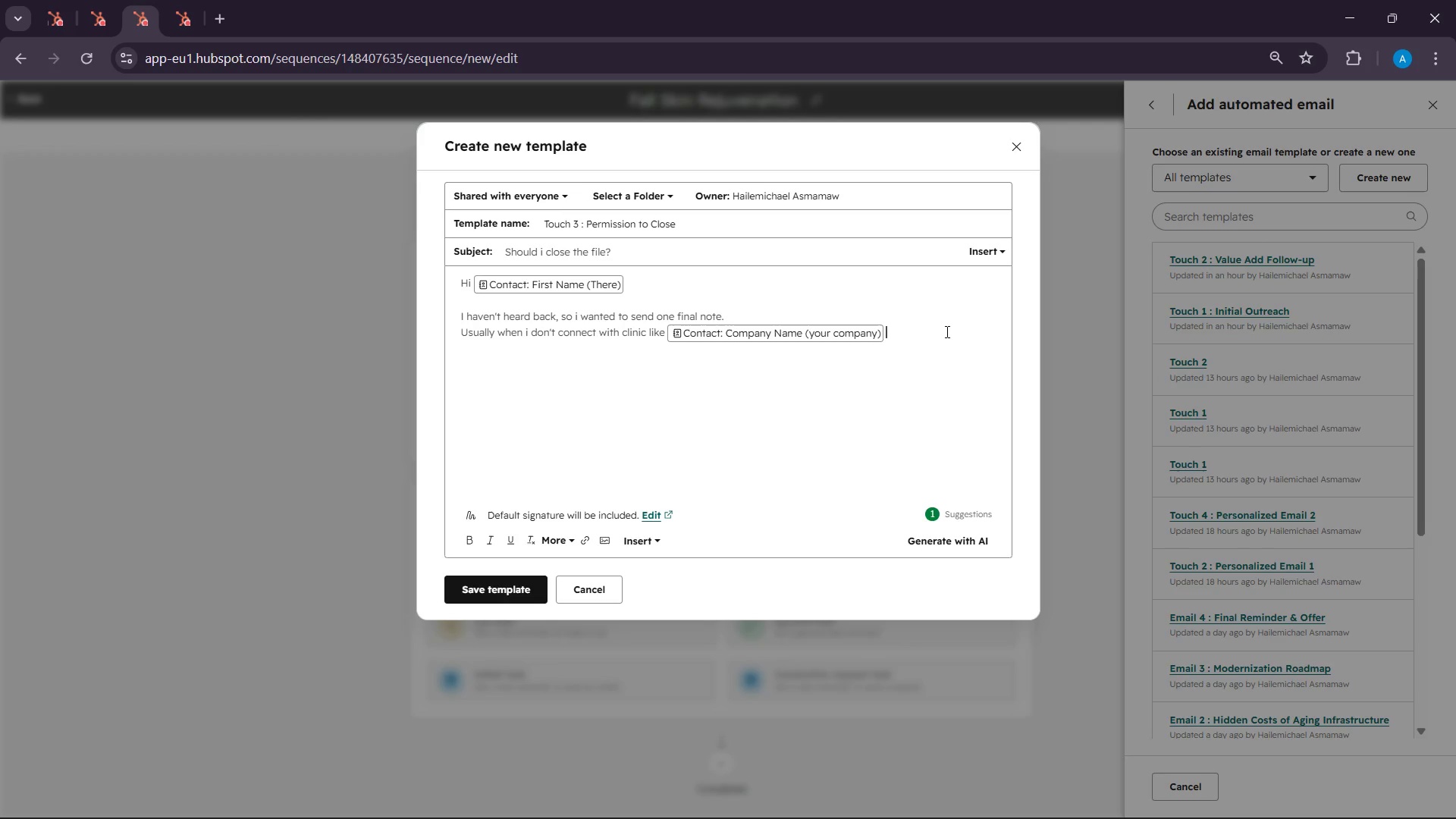 
key(Backspace)
type(, it means one og)
key(Backspace)
type(f the three things)
 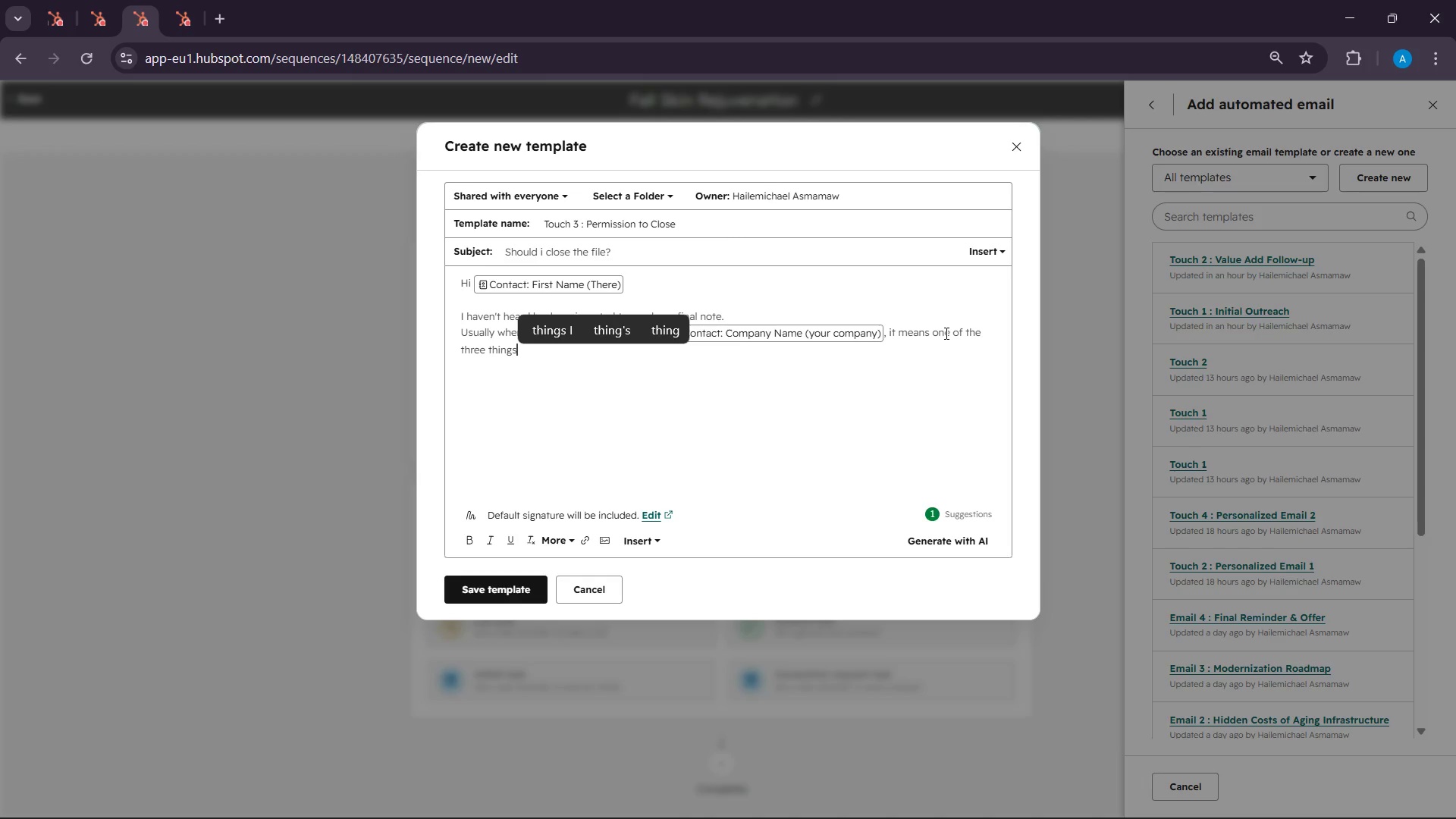 
type(, eo)
key(Backspace)
type(ither to\)
key(Backspace)
key(Backspace)
key(Backspace)
key(Backspace)
key(Backspace)
key(Backspace)
key(Backspace)
key(Backspace)
key(Backspace)
key(Backspace)
key(Backspace)
key(Backspace)
type(:)
 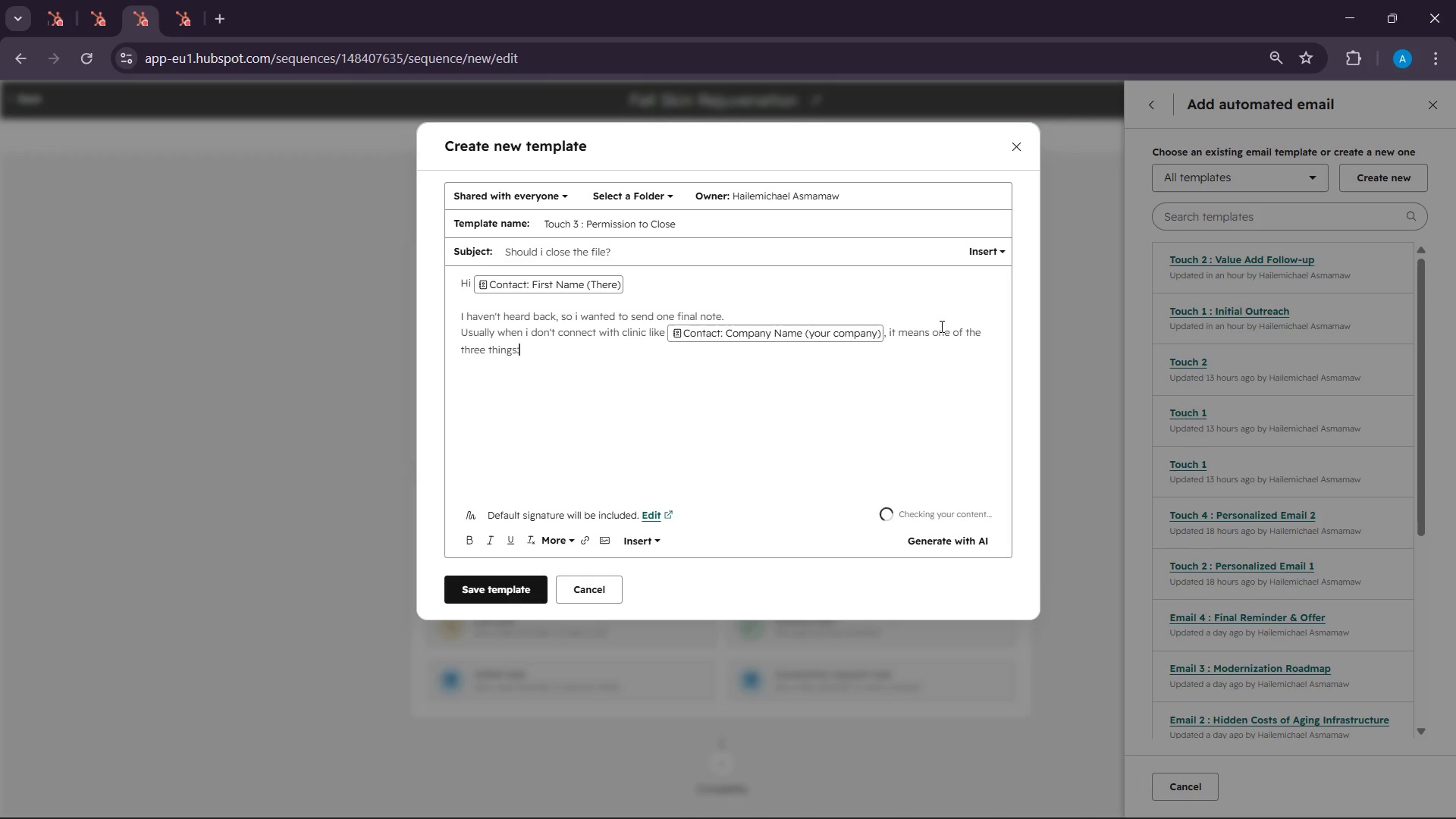 
left_click([654, 543])
 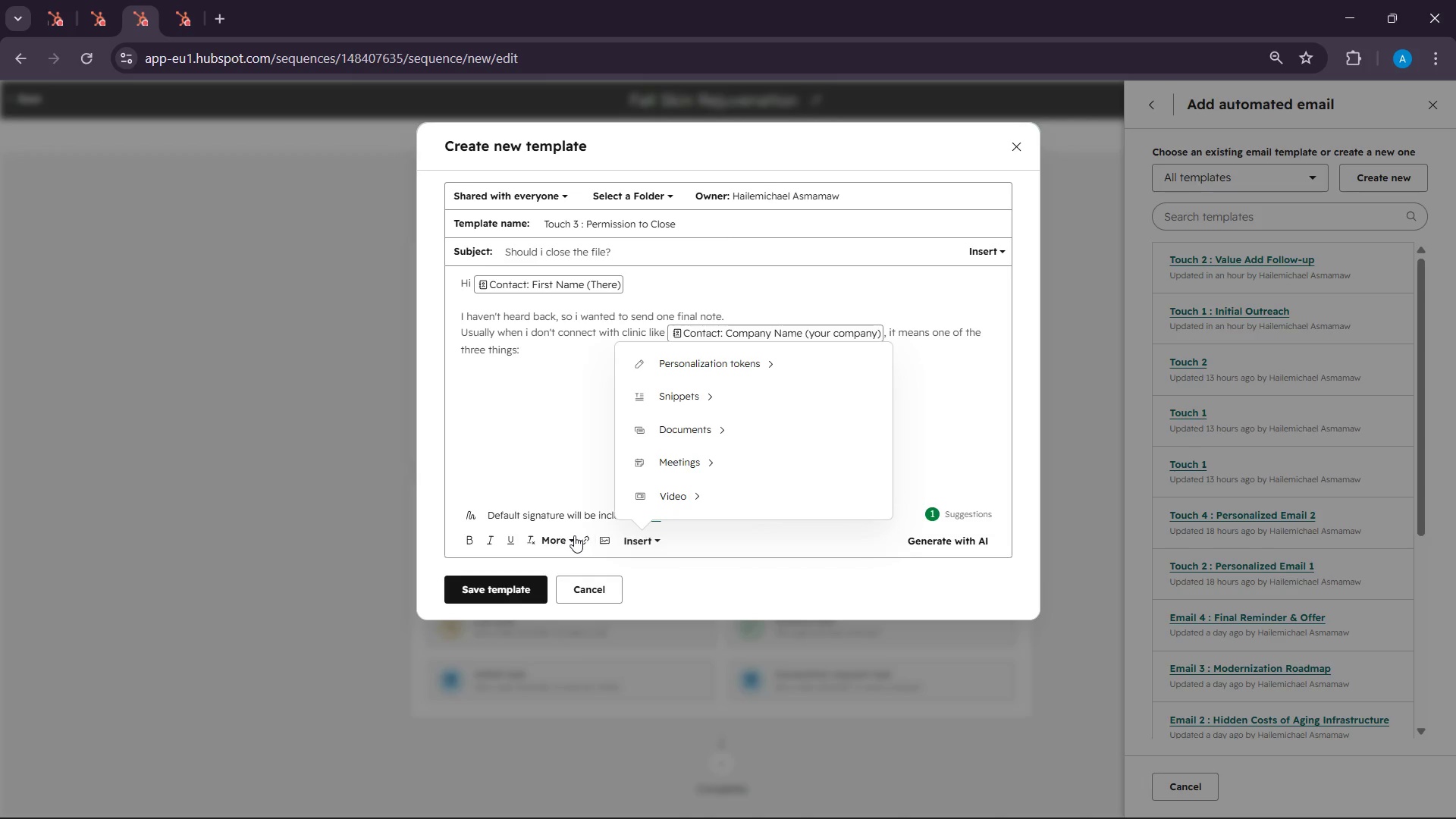 
left_click([574, 535])
 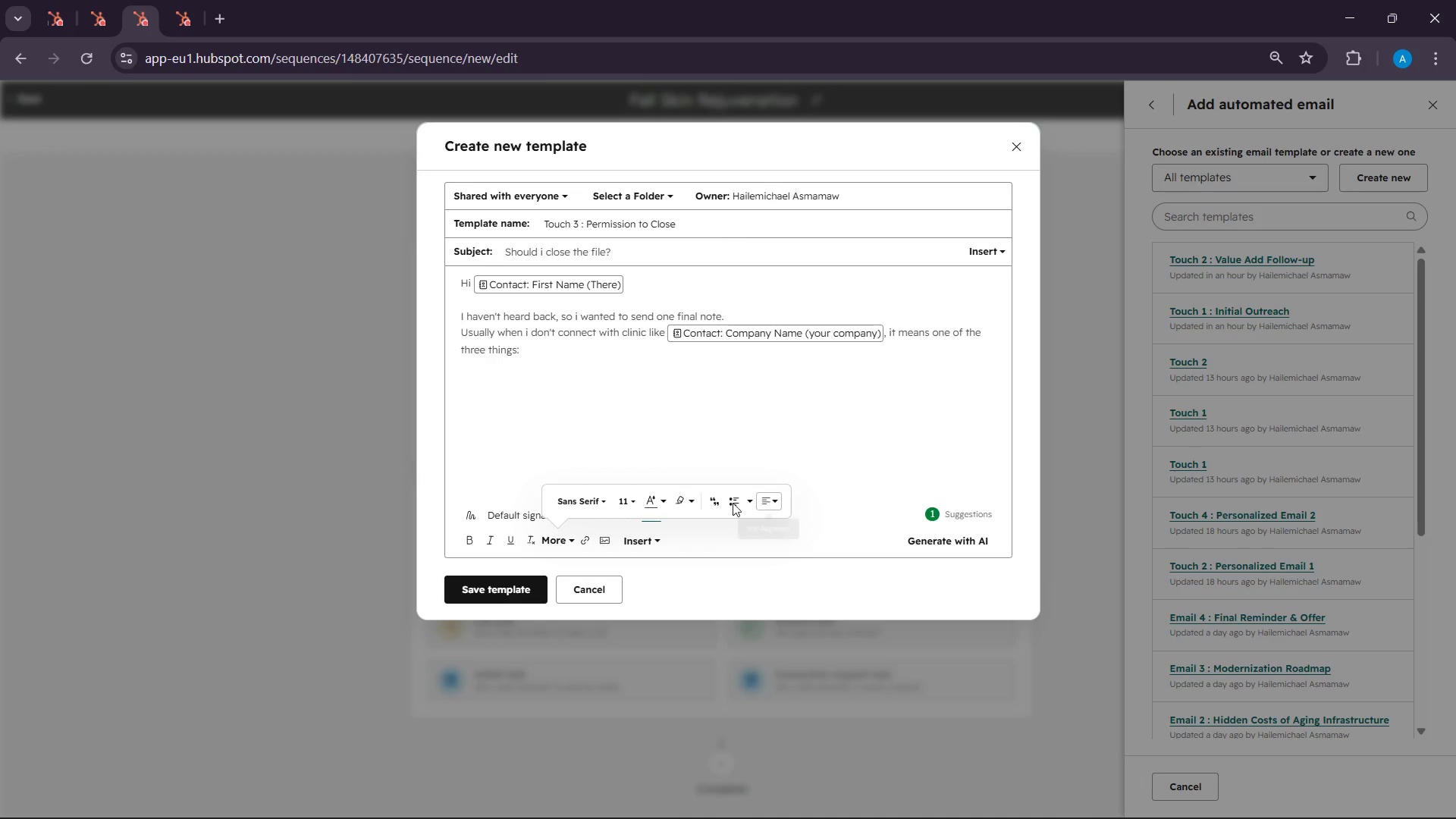 
left_click([729, 503])
 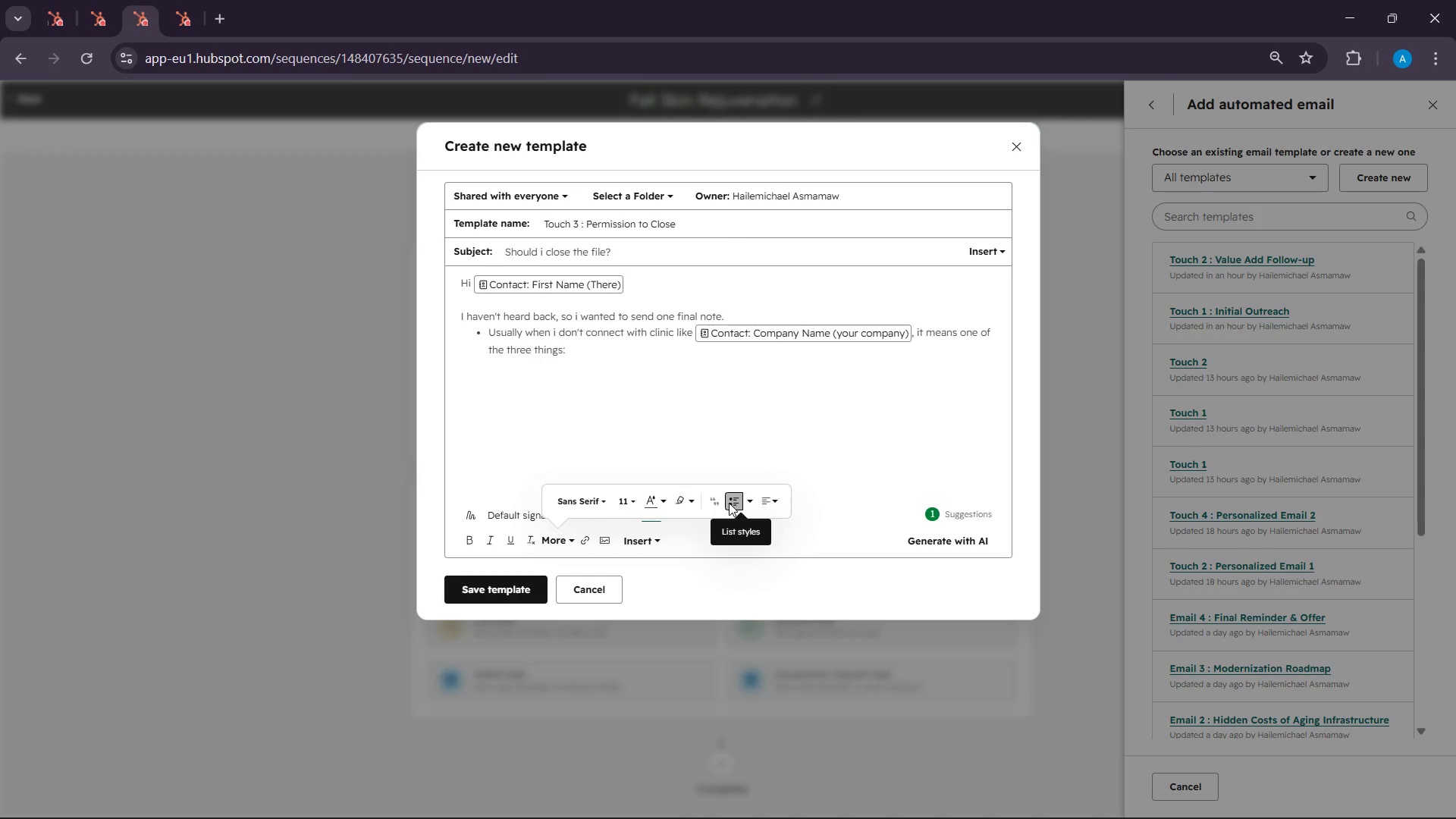 
key(Control+Z)
 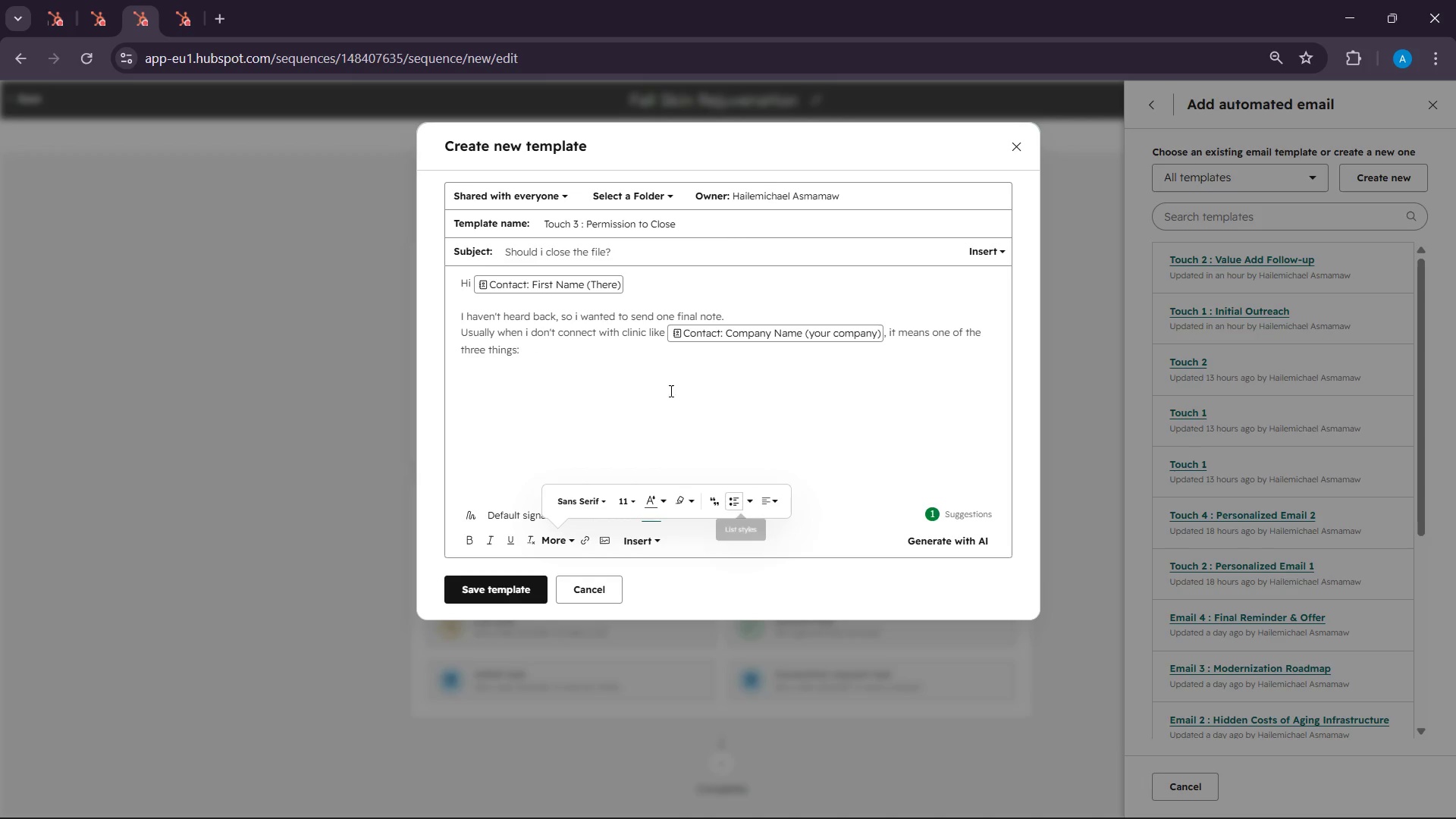 
left_click([659, 381])
 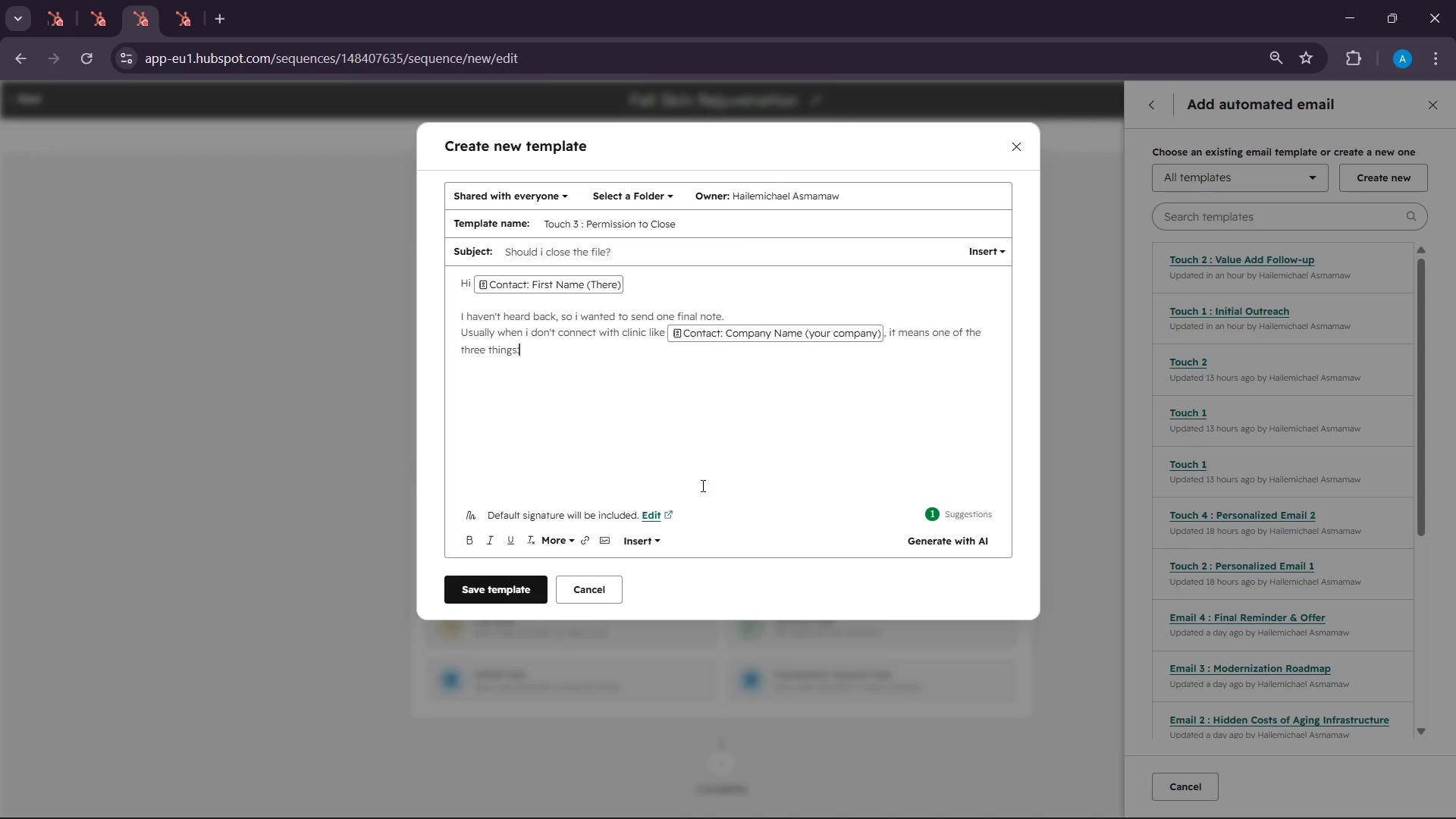 
key(Enter)
 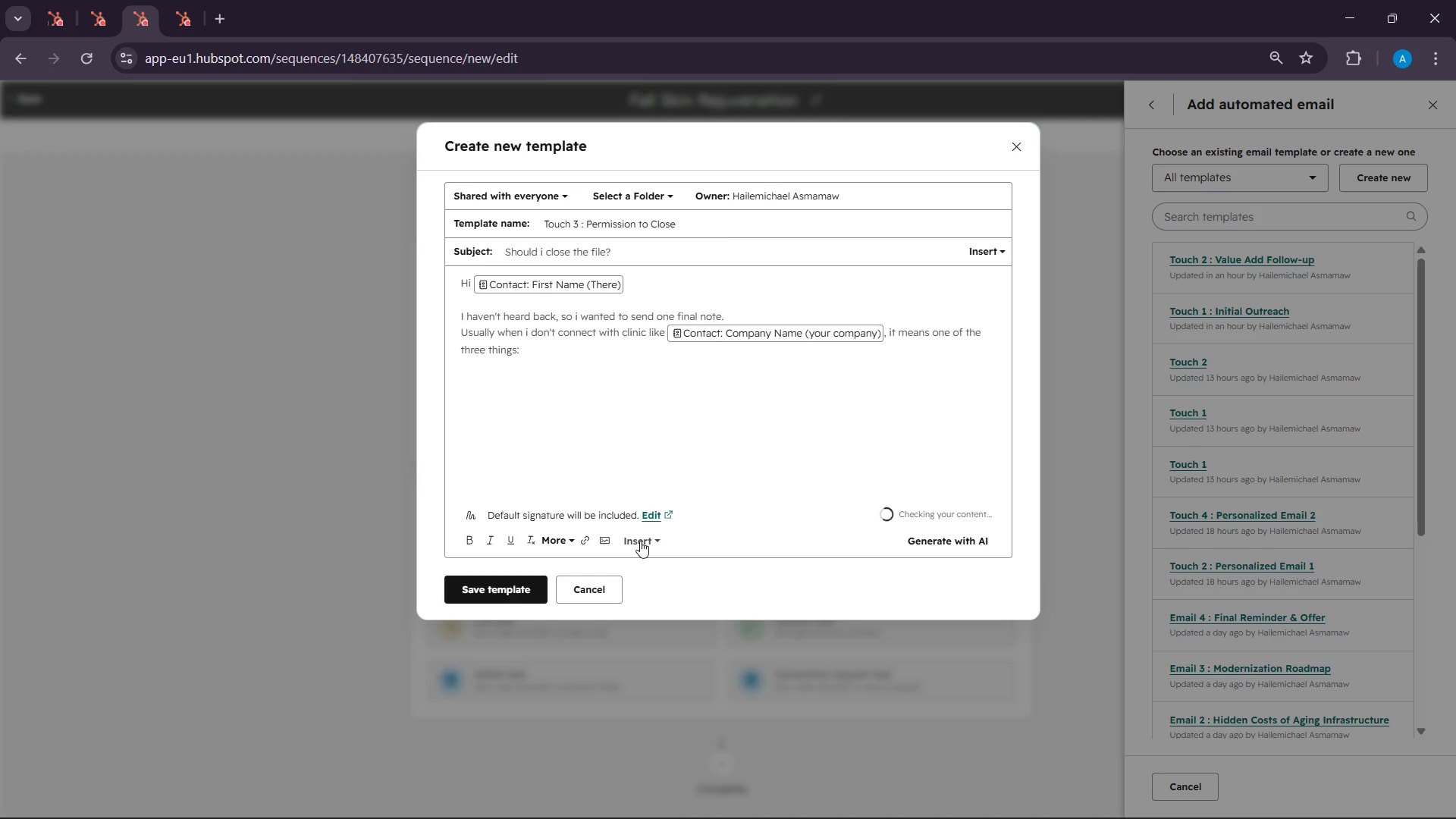 
left_click([640, 541])
 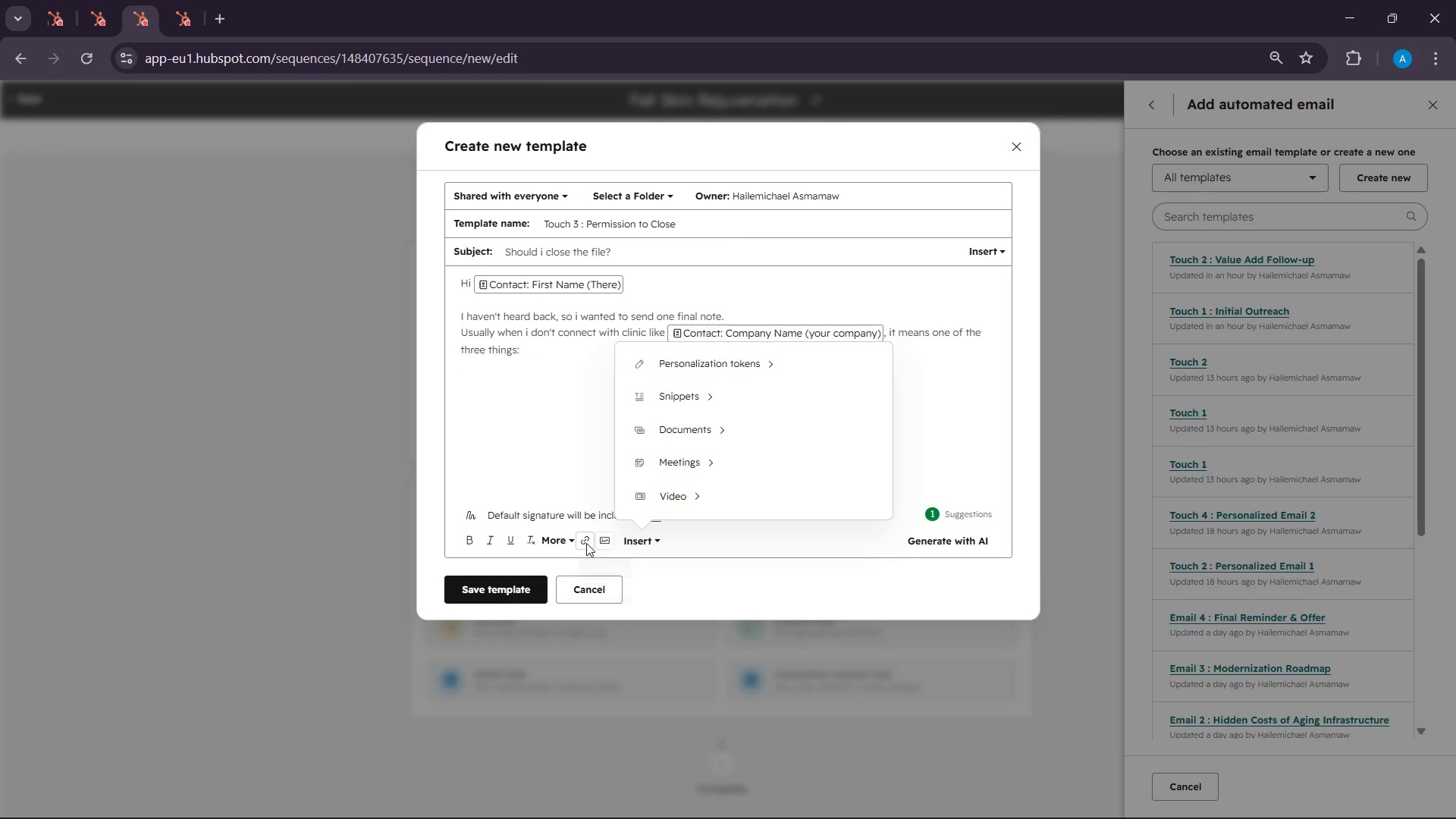 
left_click([576, 541])
 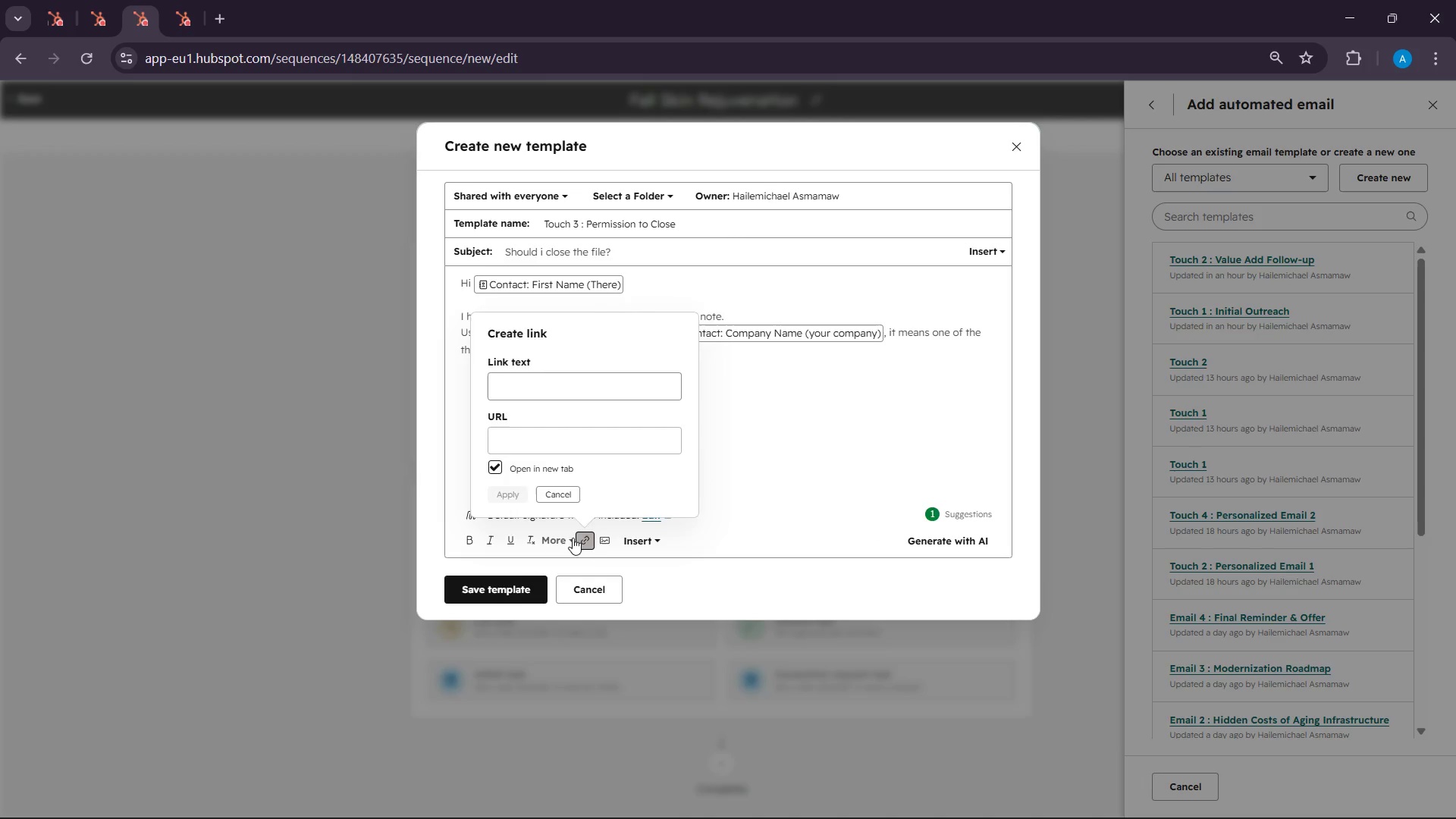 
left_click([566, 539])
 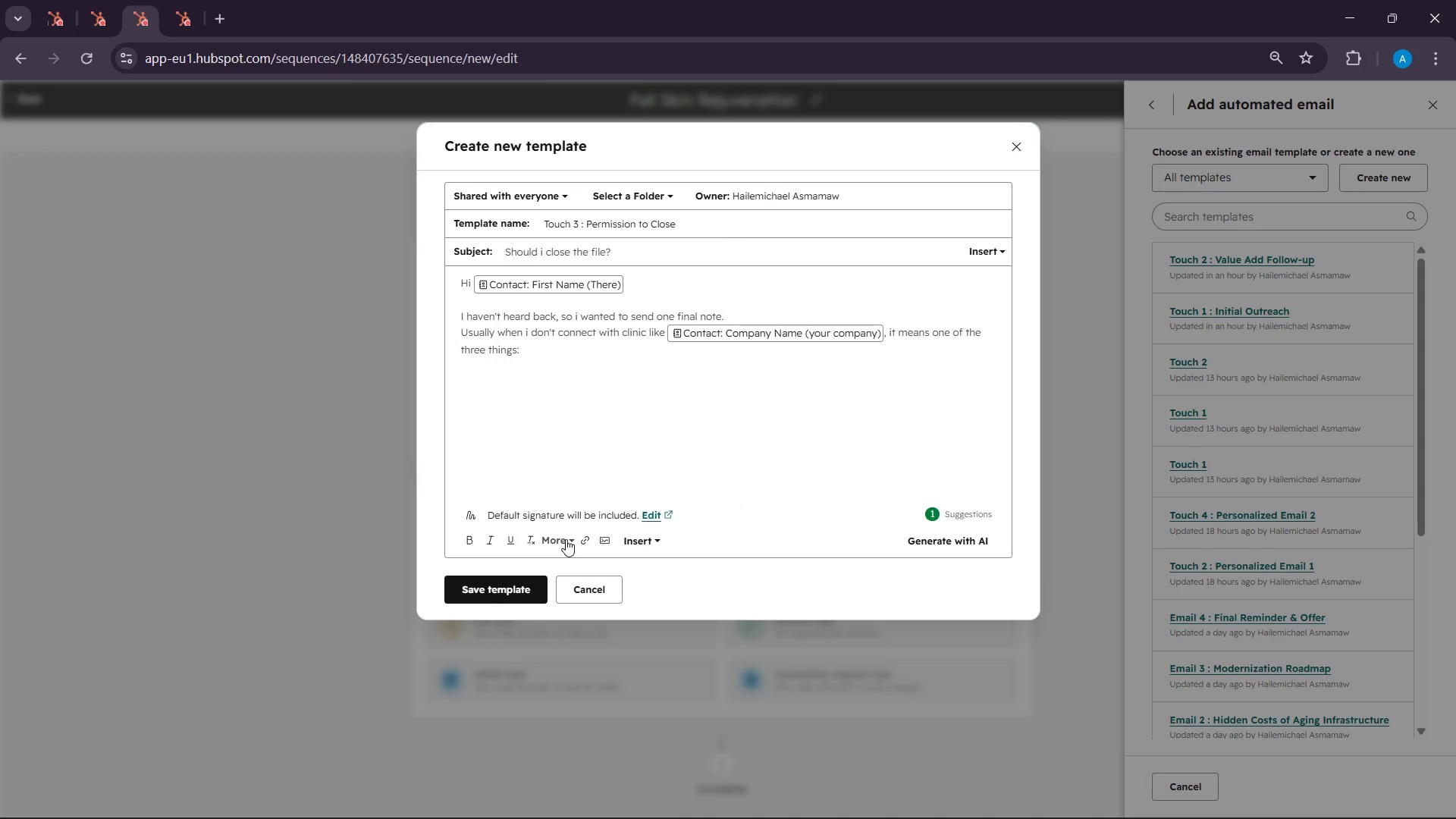 
left_click([566, 539])
 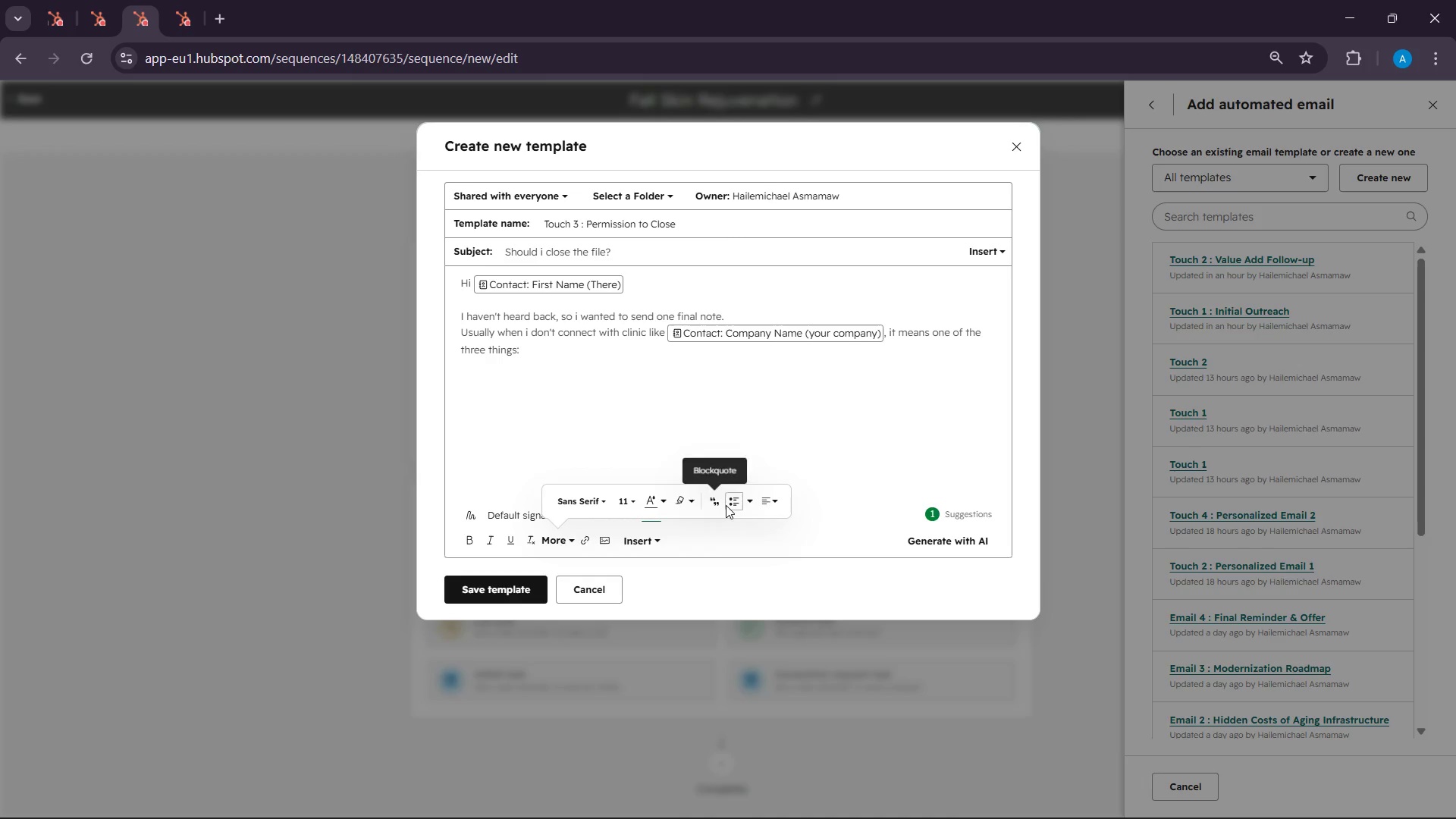 
left_click([726, 505])
 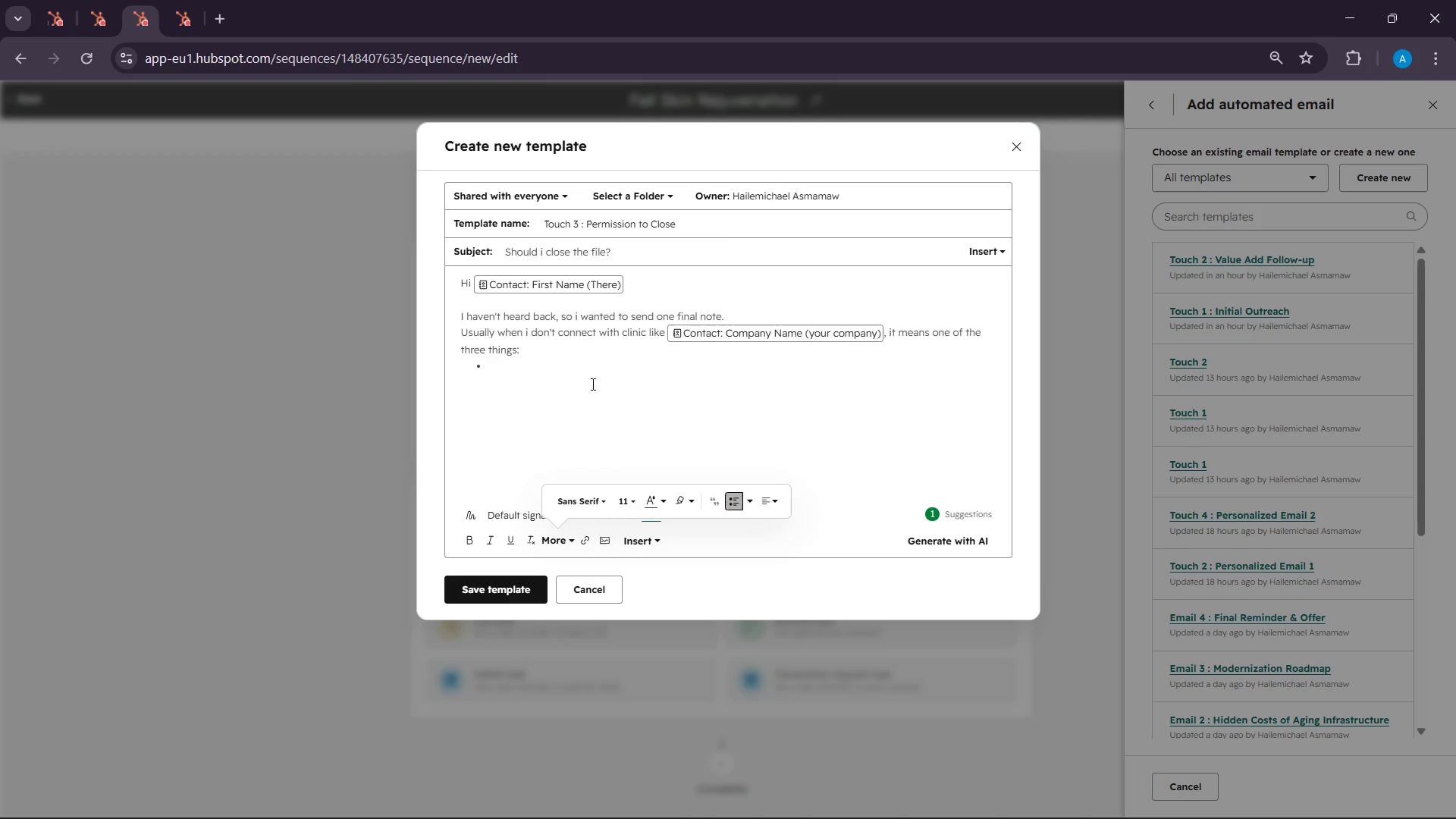 
left_click([582, 366])
 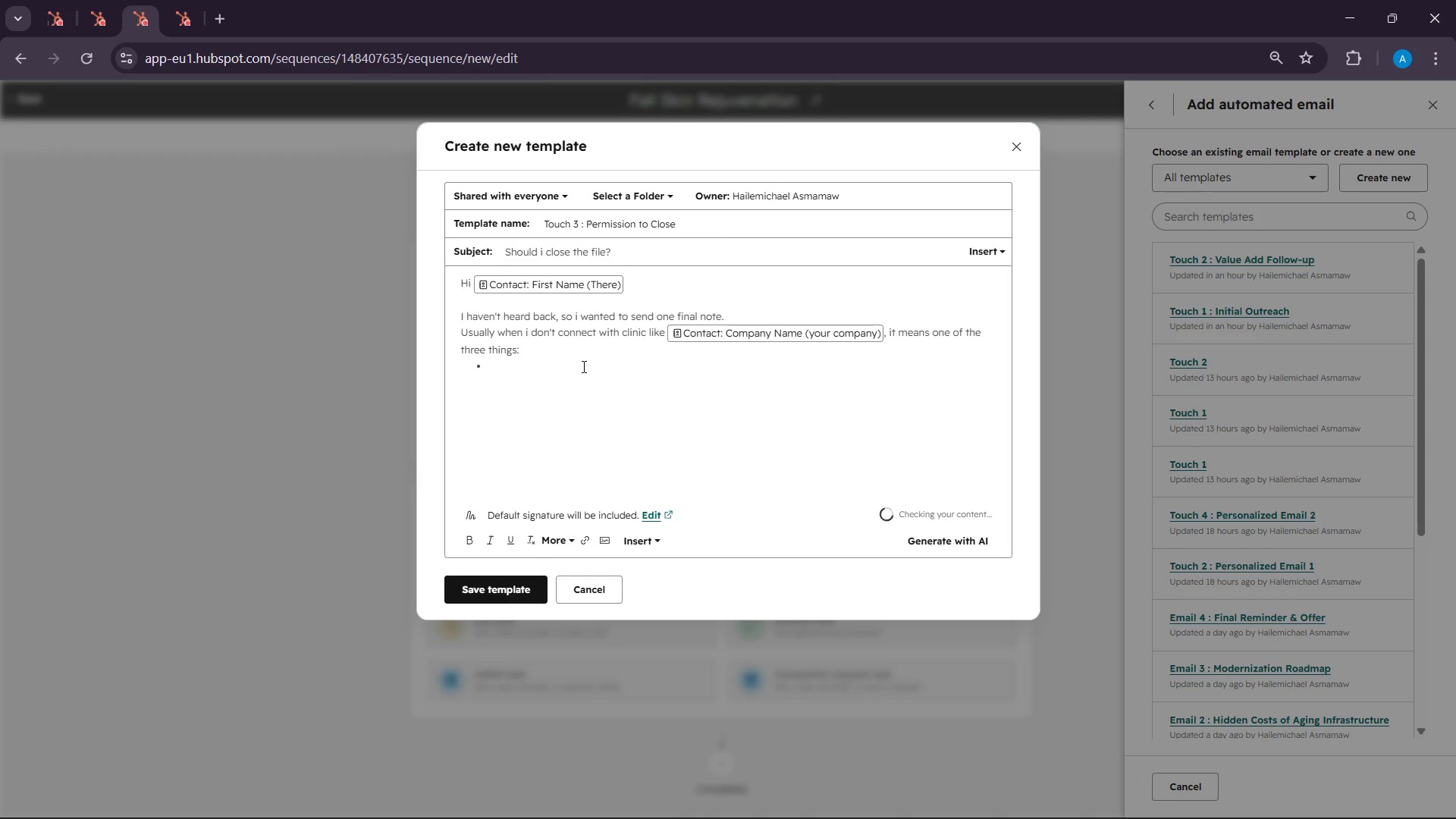 
type(Tin)
key(Backspace)
type(ming isnt right )
 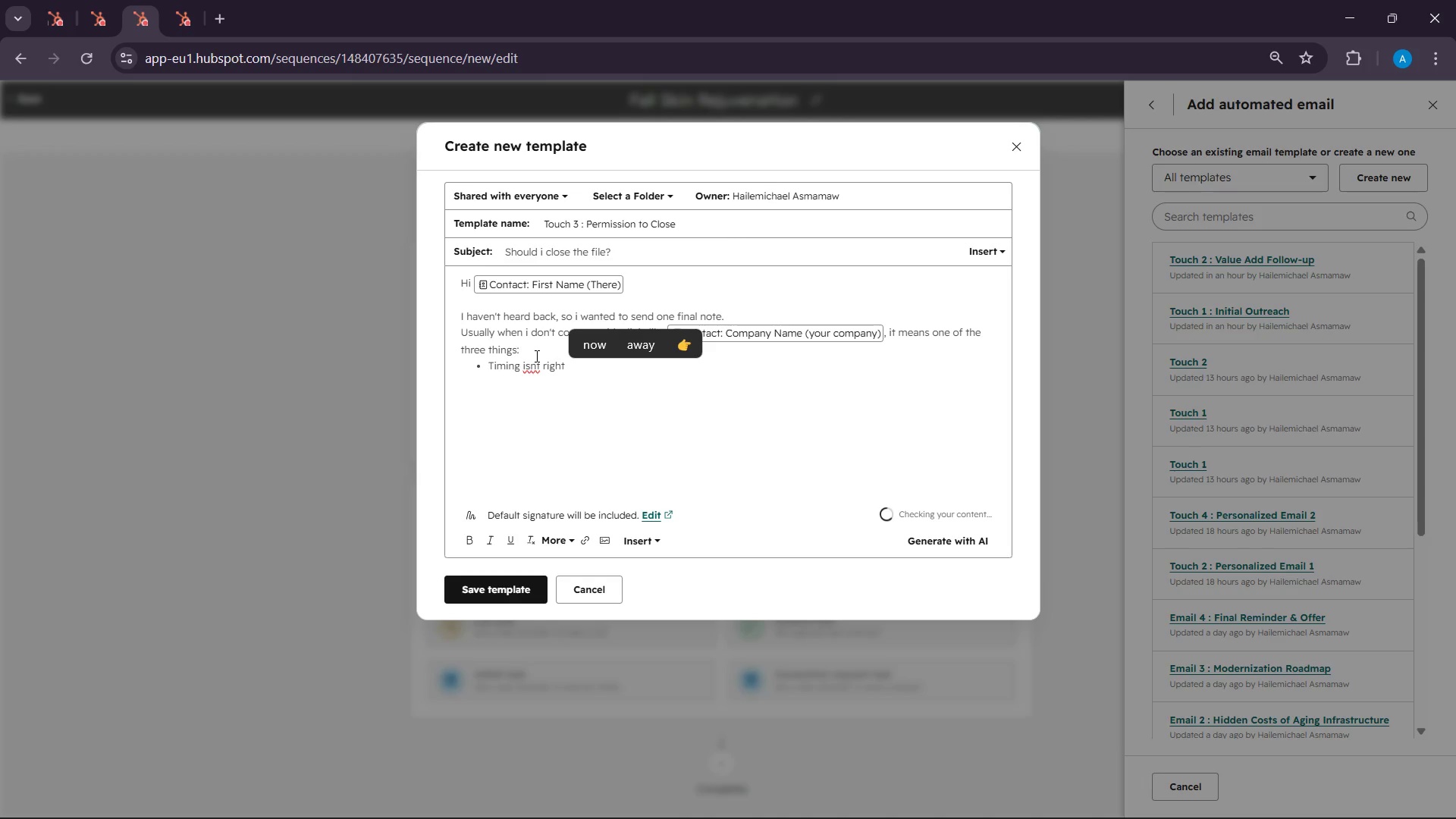 
left_click([534, 370])
 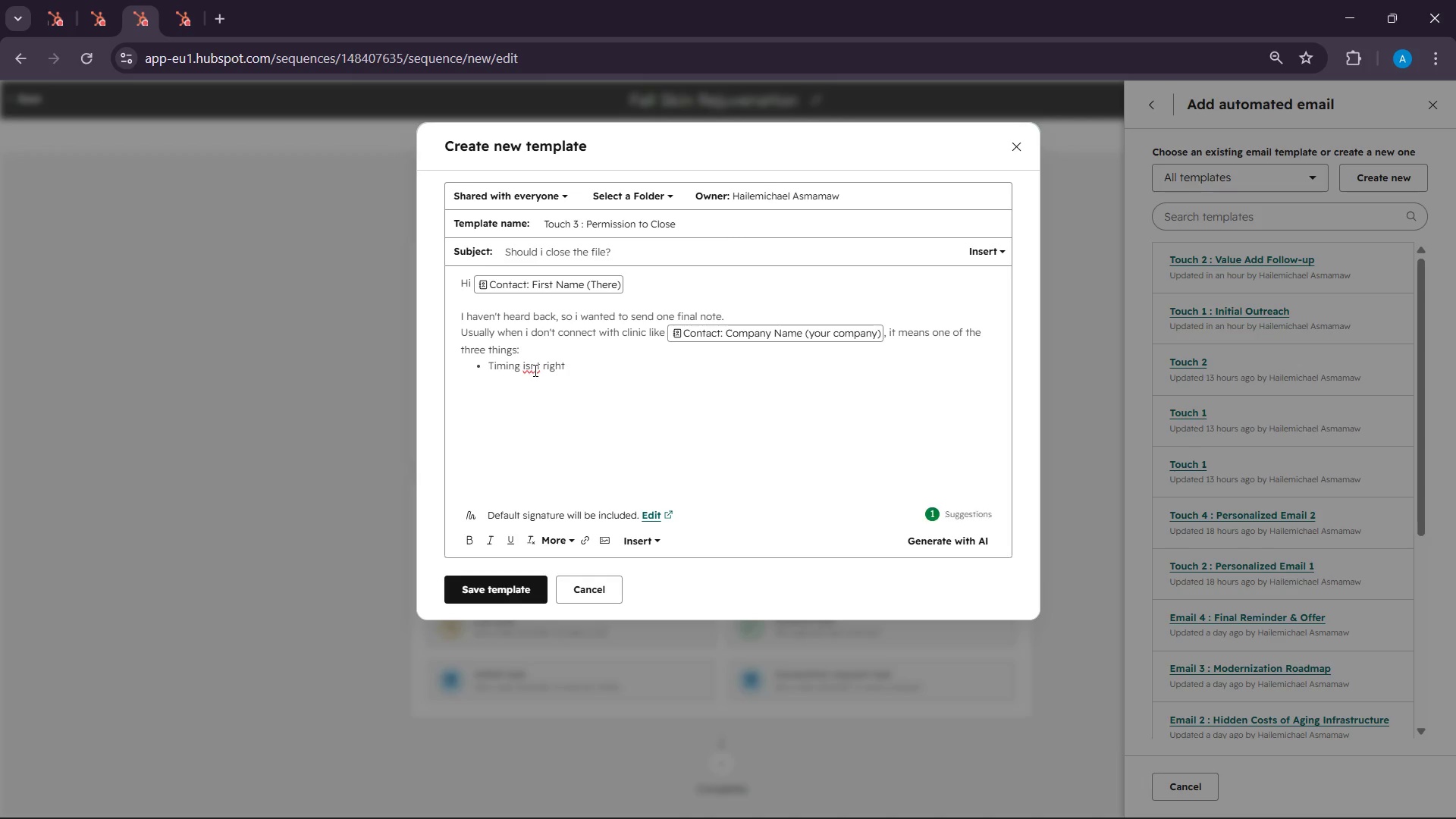 
left_click([534, 370])
 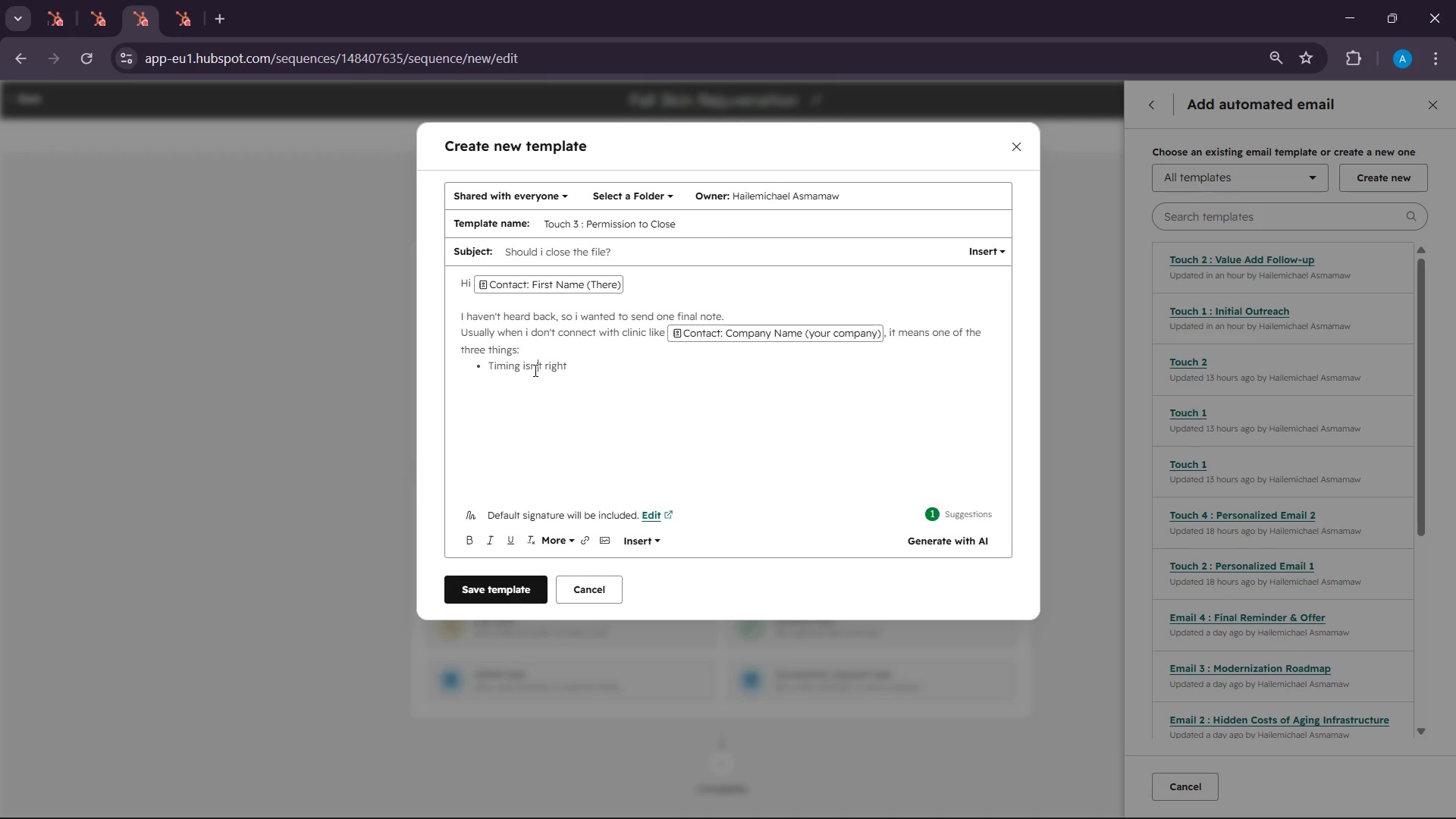 
key(Quote)
 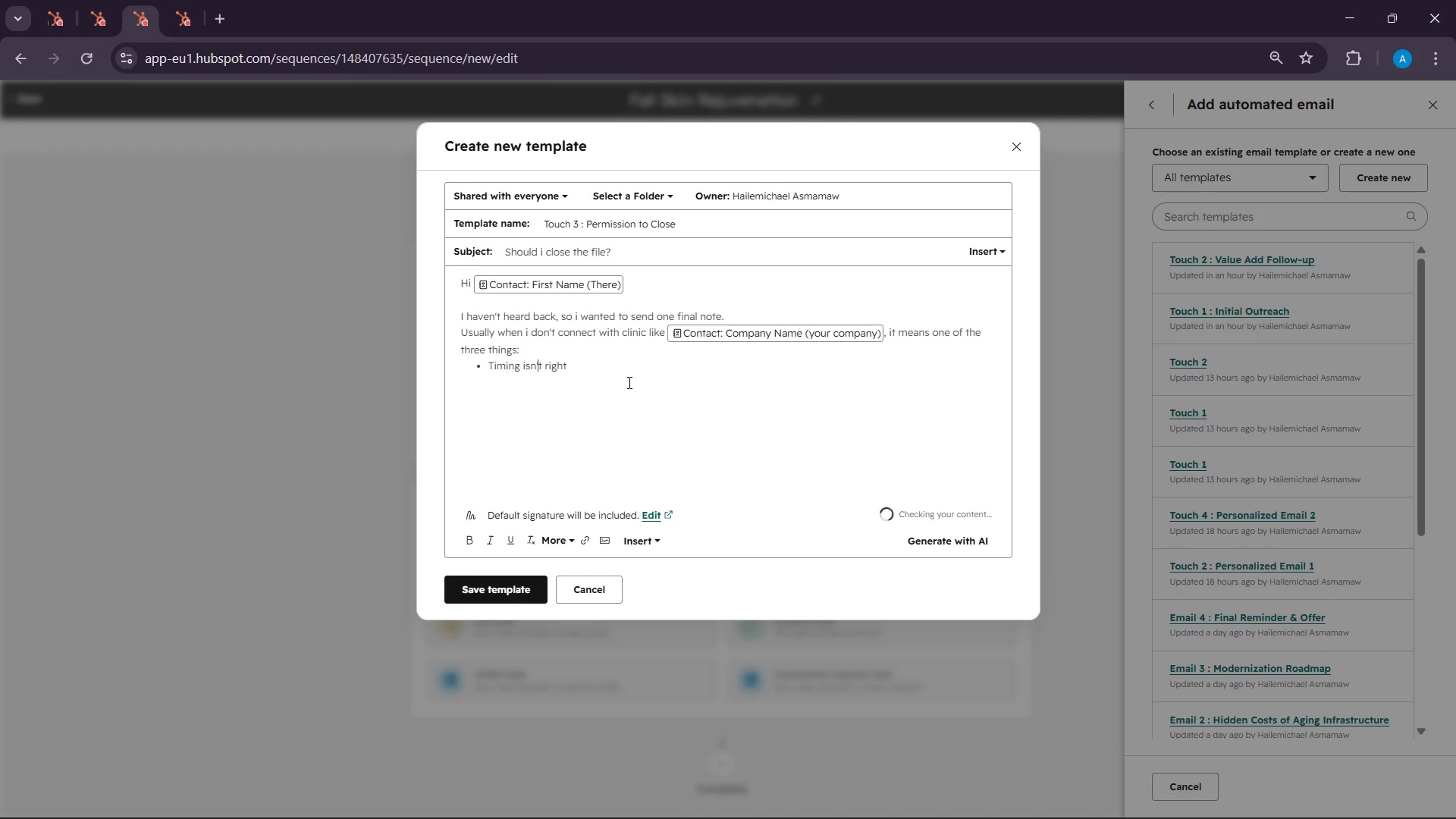 
left_click([628, 382])
 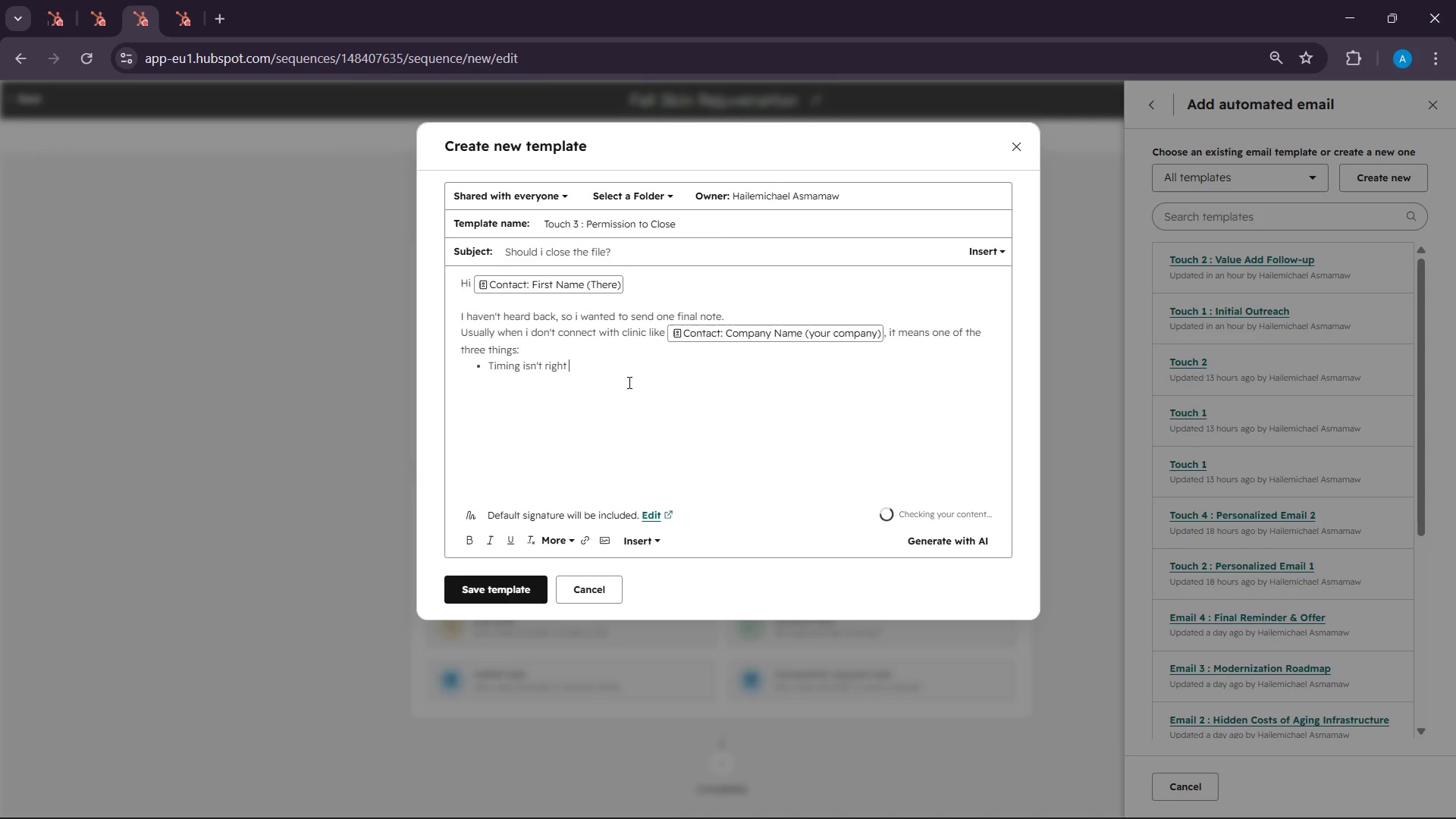 
key(Enter)
 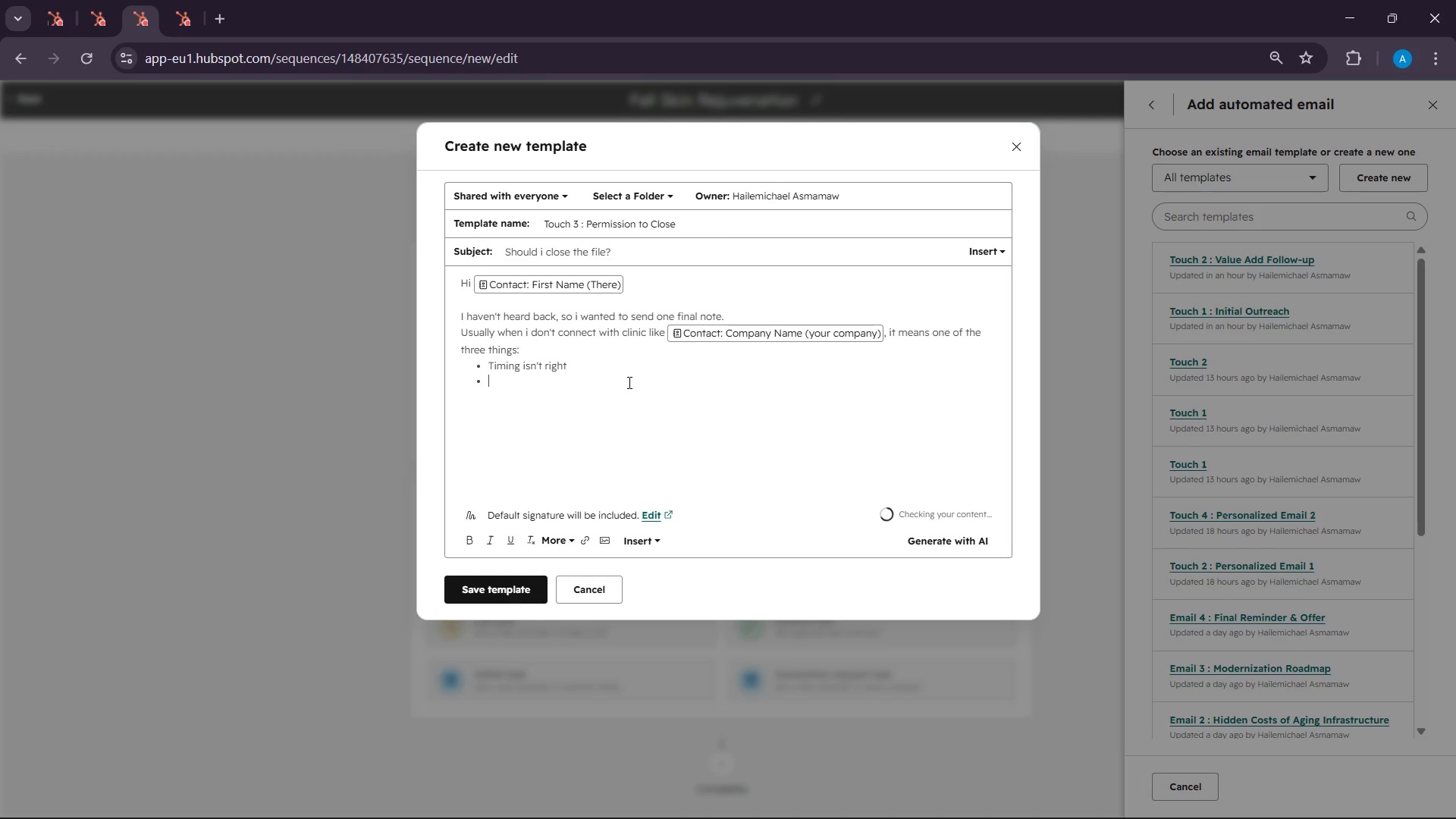 
type(You already have am)
key(Backspace)
key(Backspace)
type(maeketing )
 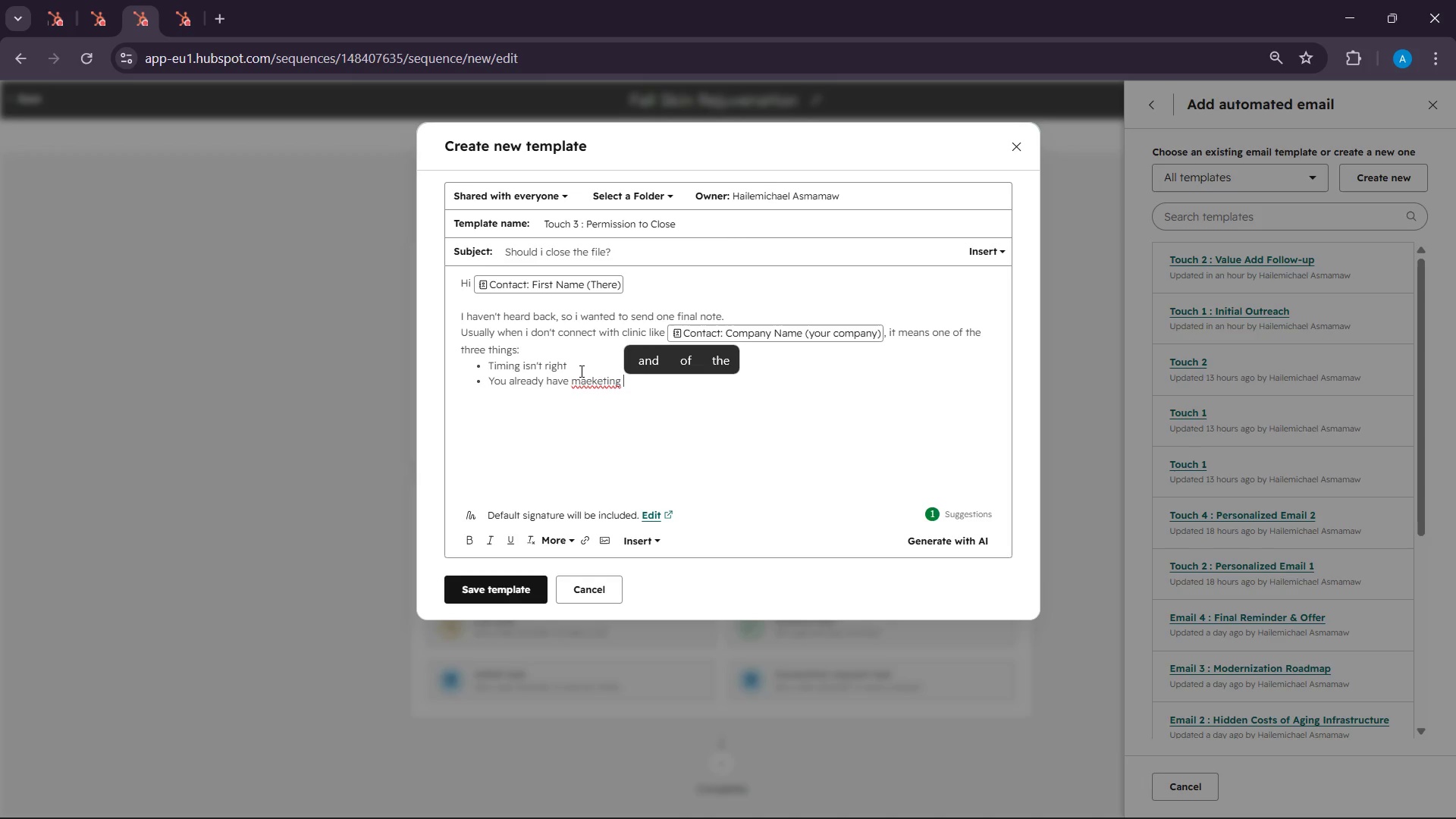 
left_click([592, 379])
 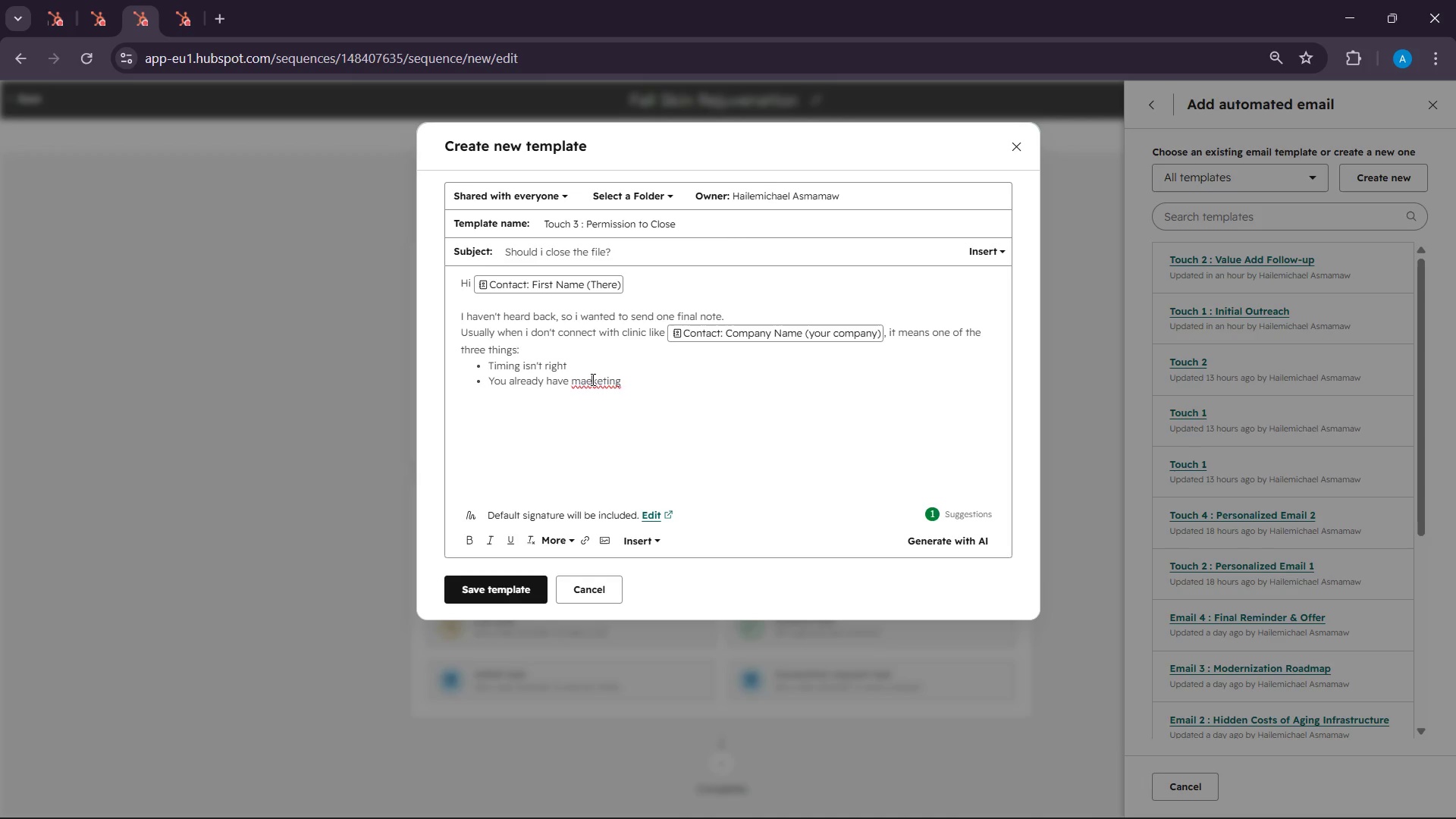 
key(Backspace)
 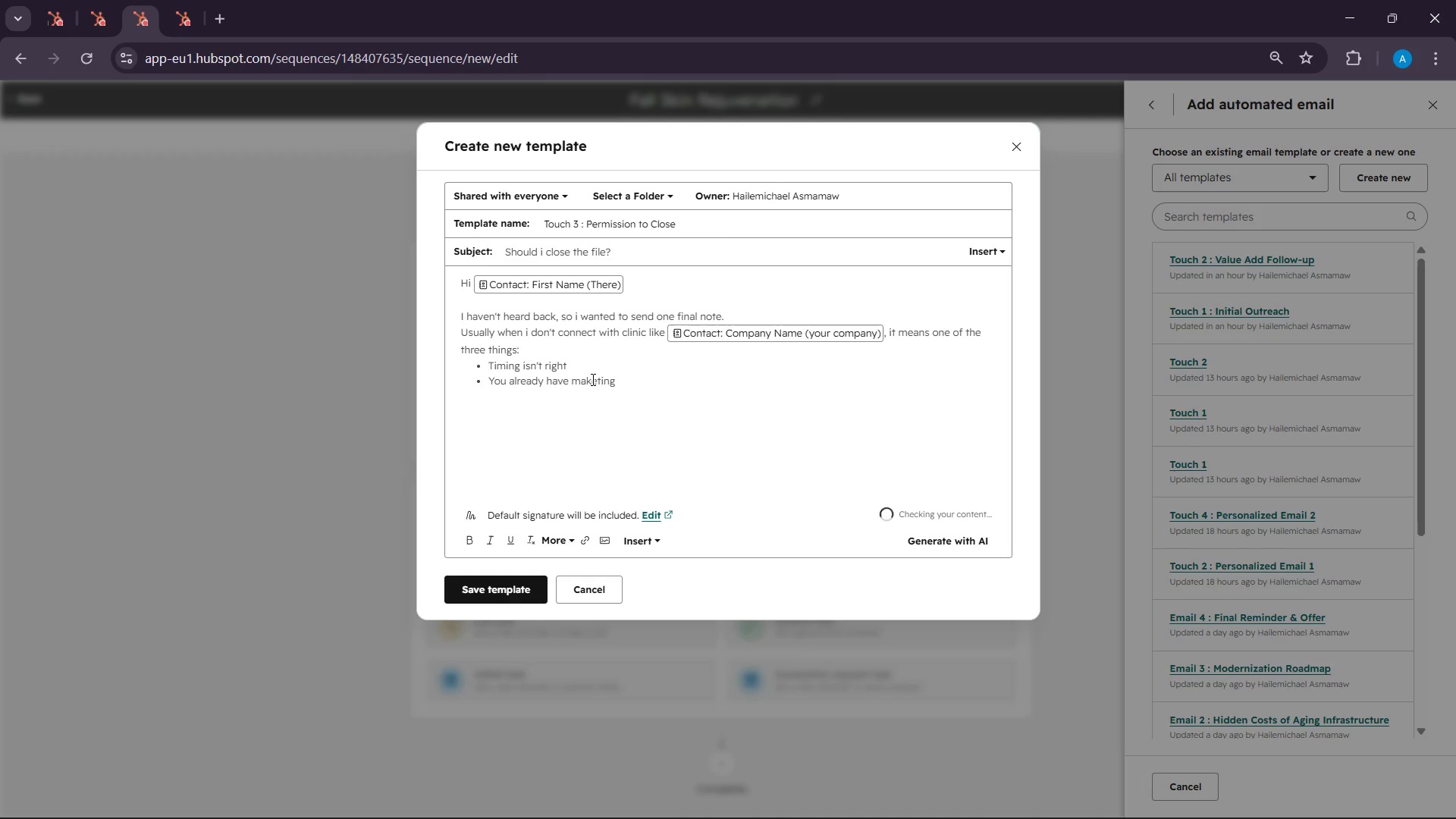 
key(R)
 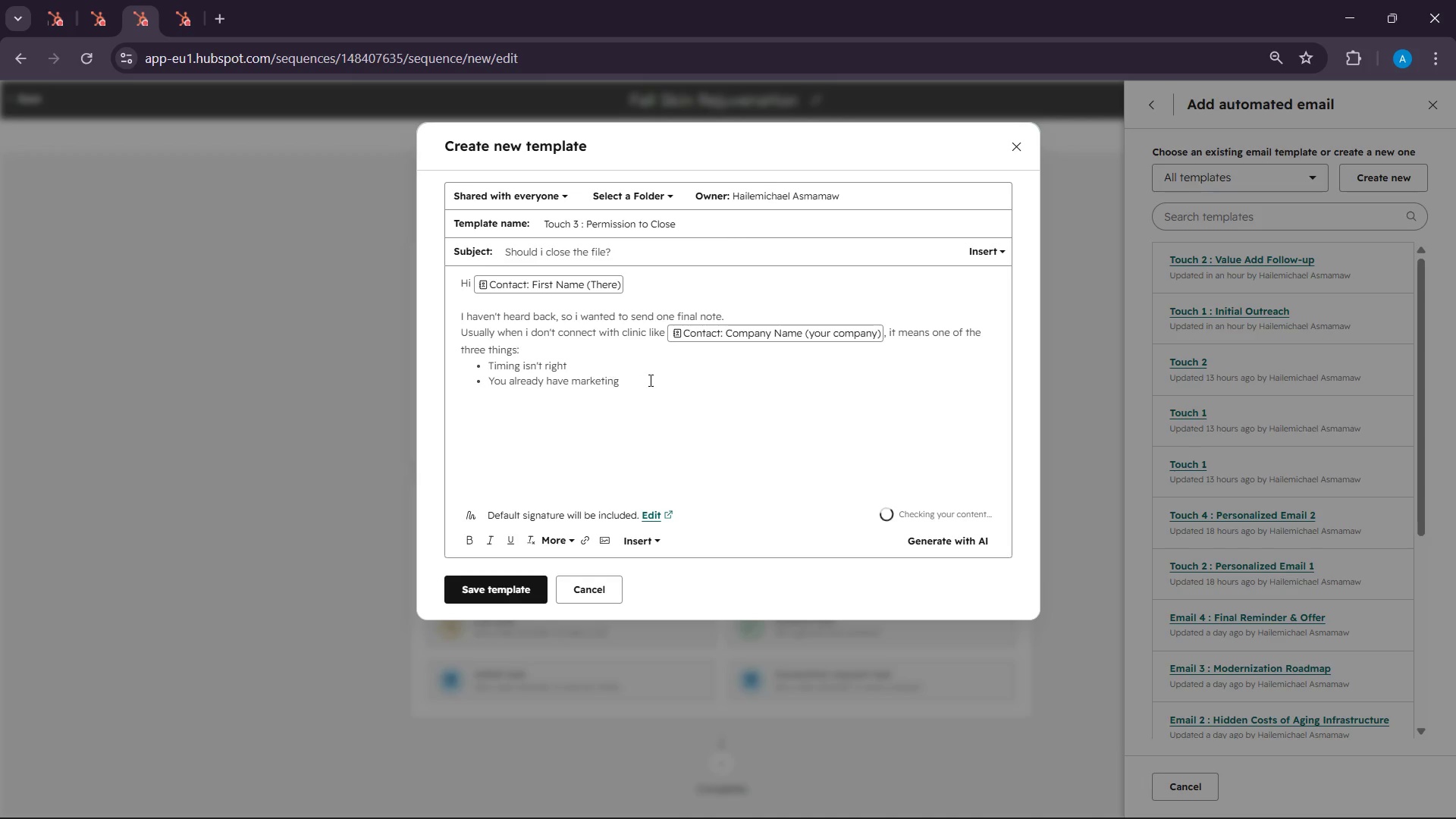 
left_click([657, 378])
 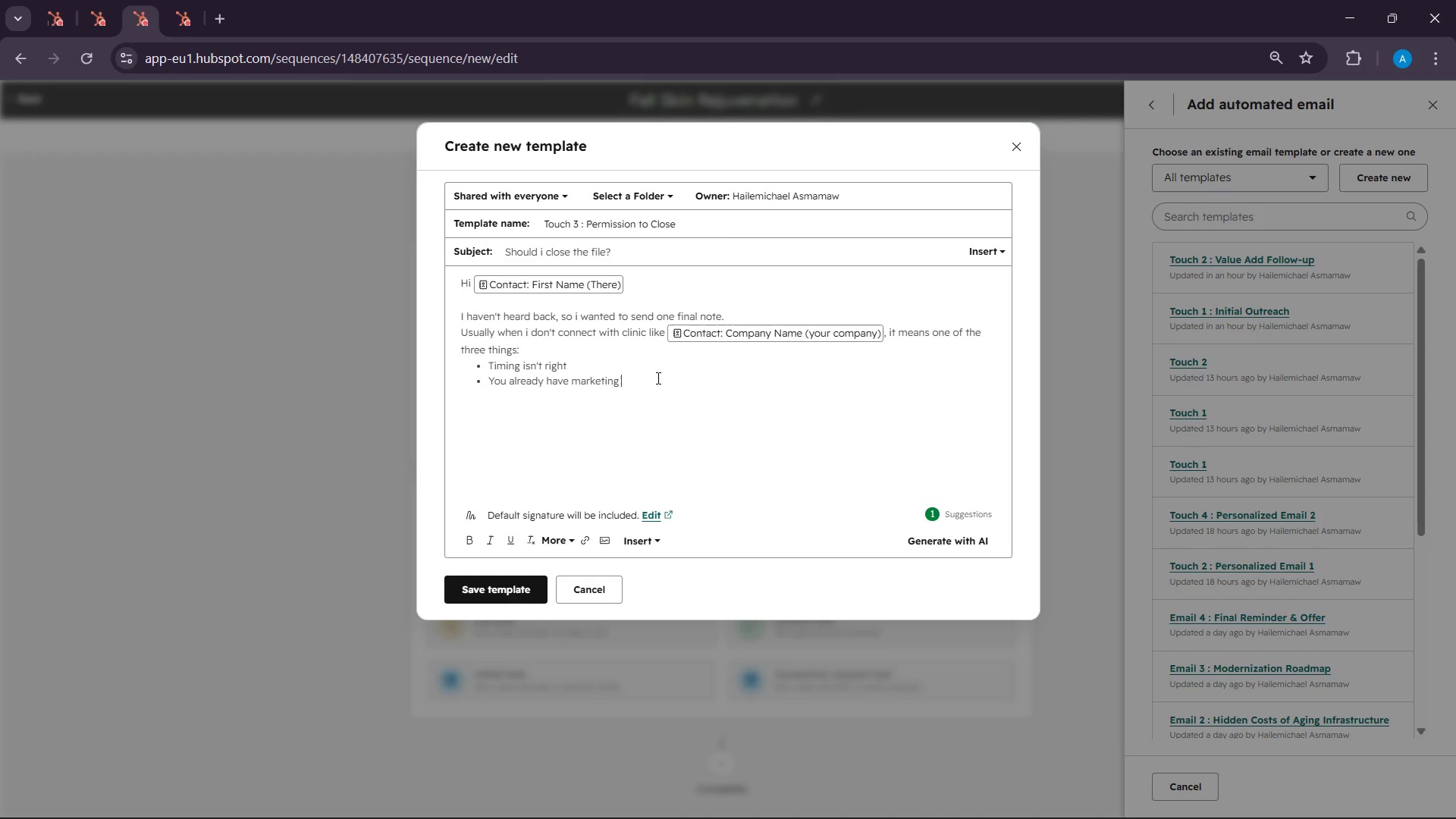 
type(support)
 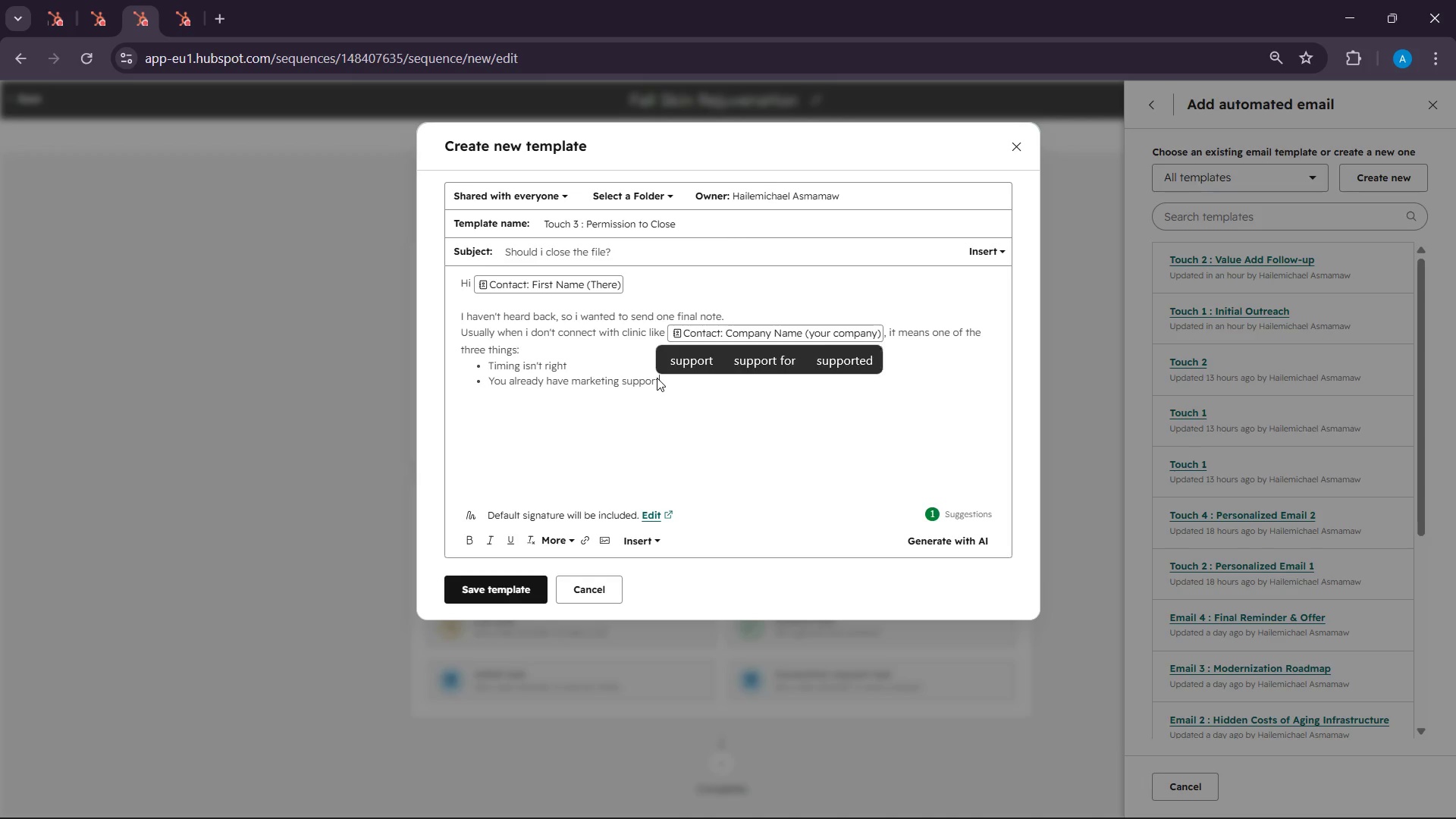 
key(Enter)
 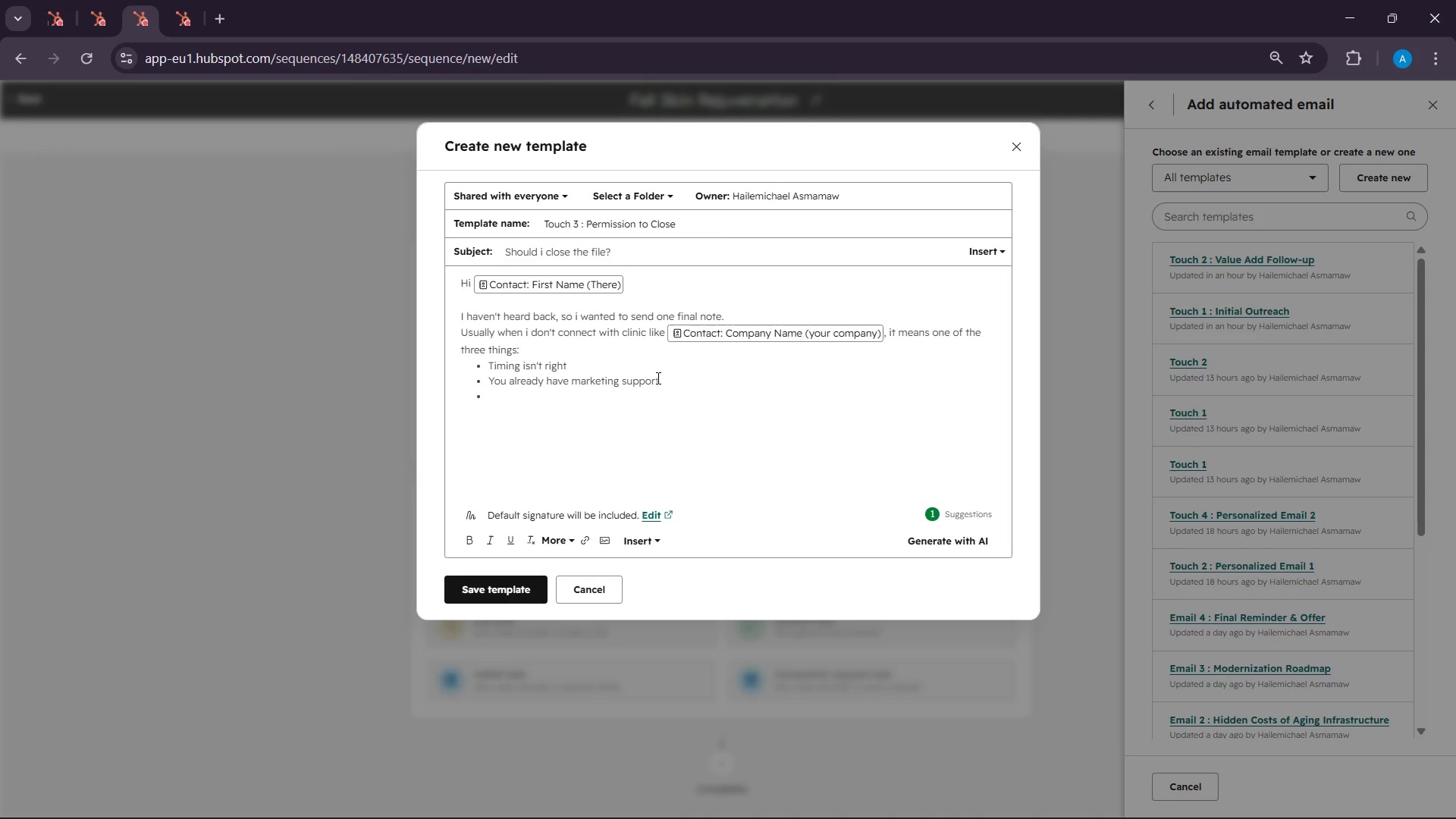 
hold_key(key=ShiftLeft, duration=0.42)
 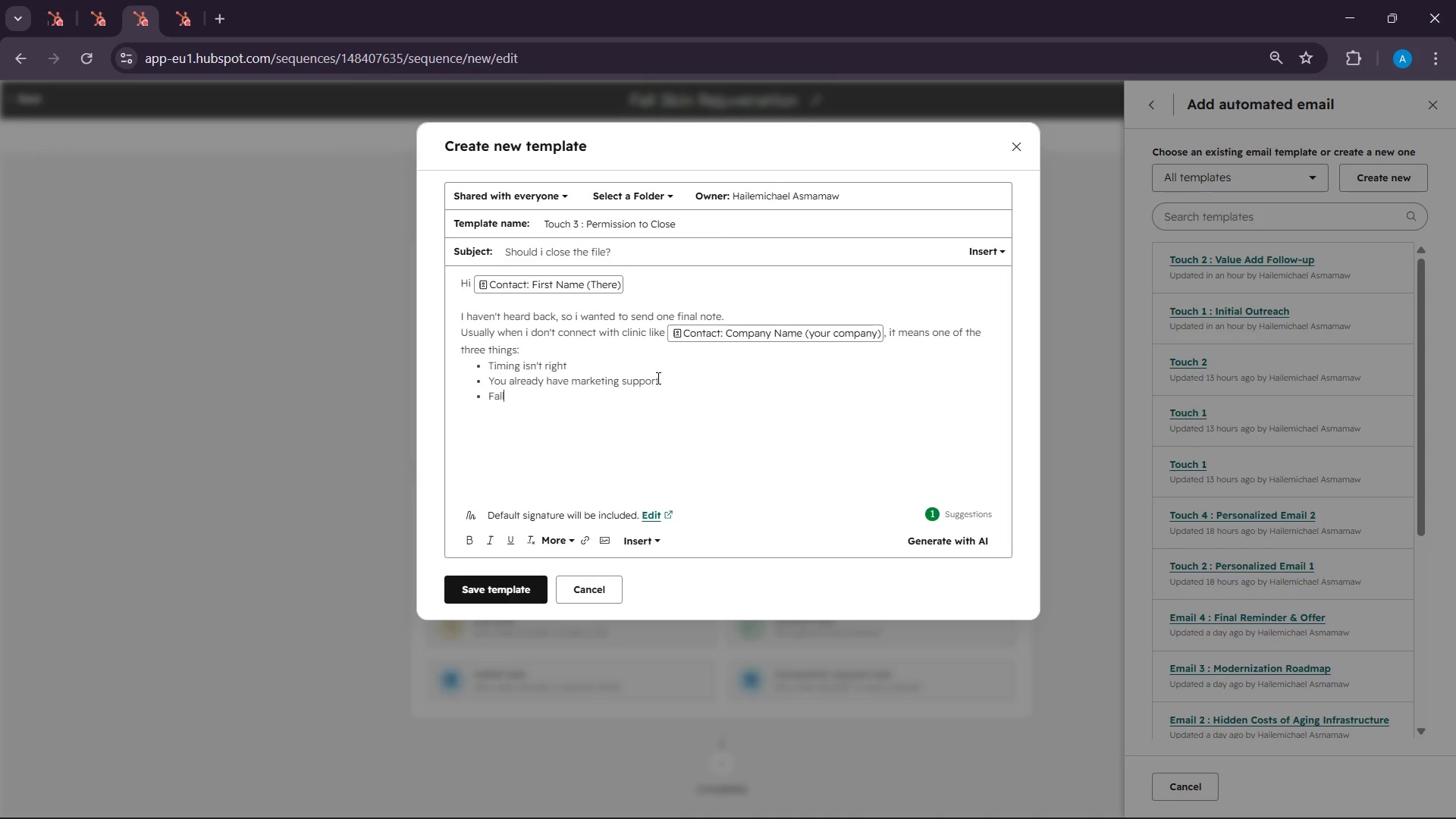 
hold_key(key=F, duration=27.05)
 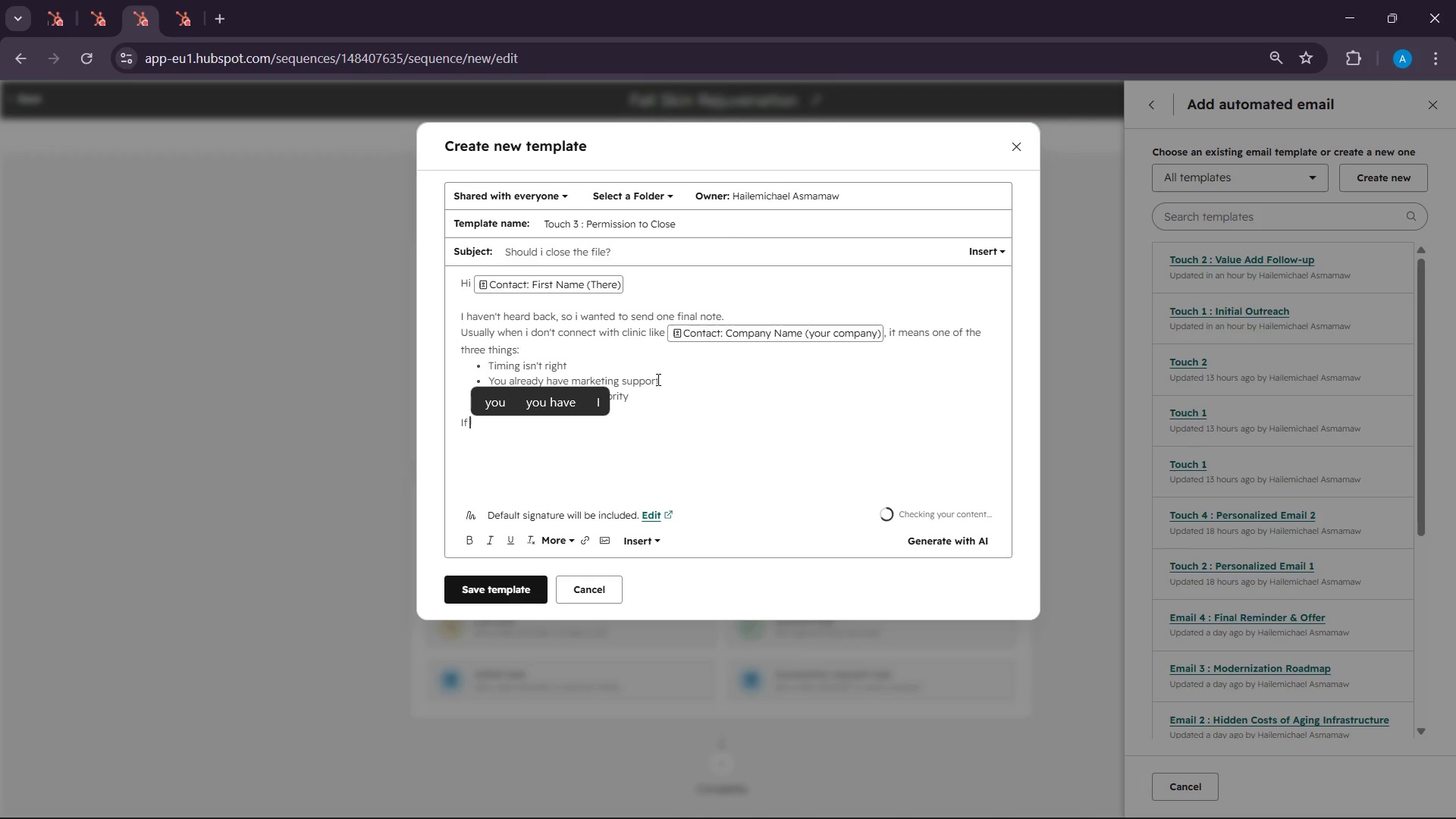 
type(all campaign aren't )
 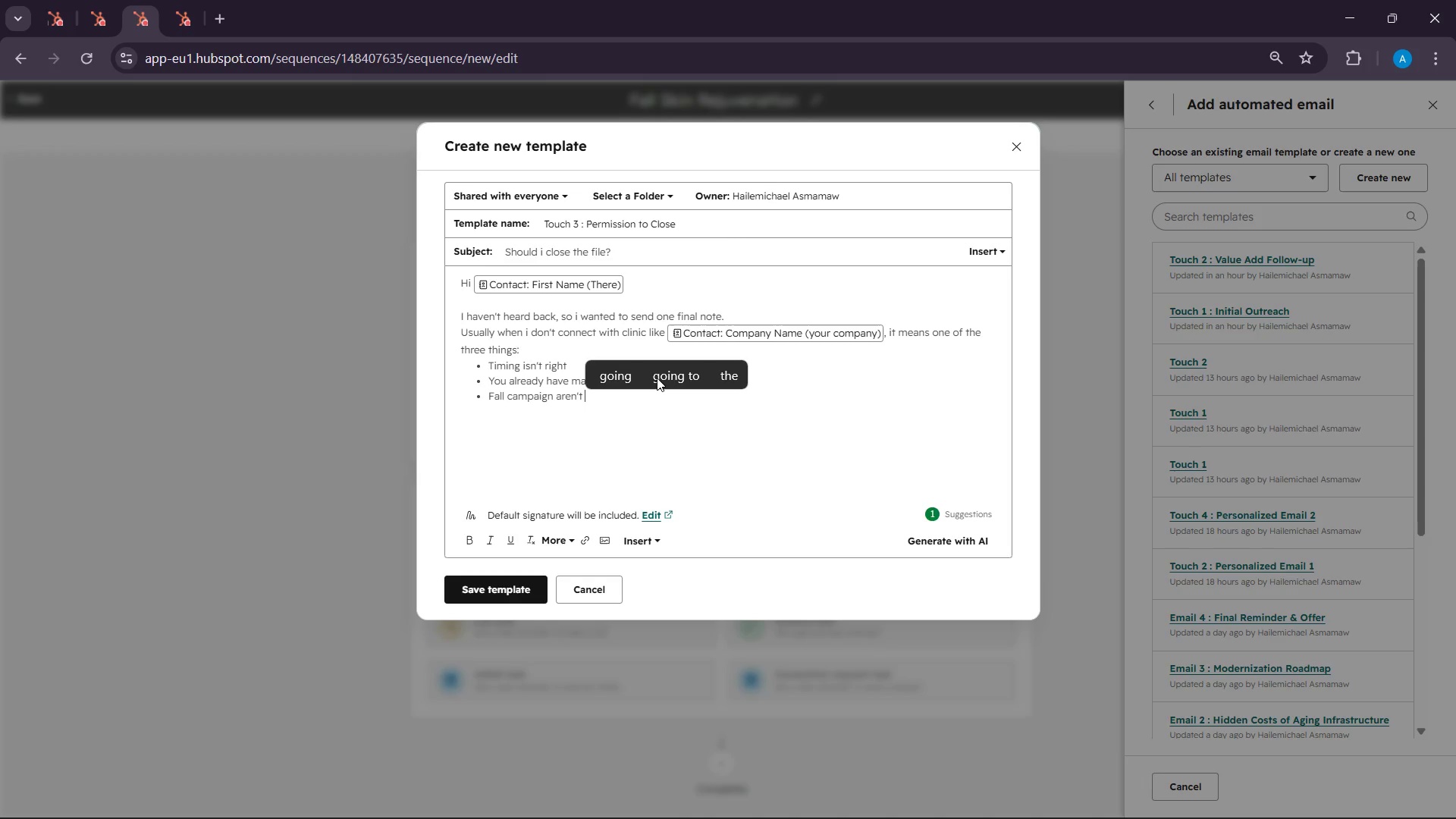 
type(a prioprity )
key(Backspace)
key(Backspace)
key(Backspace)
key(Backspace)
key(Backspace)
key(Backspace)
type(rity )
 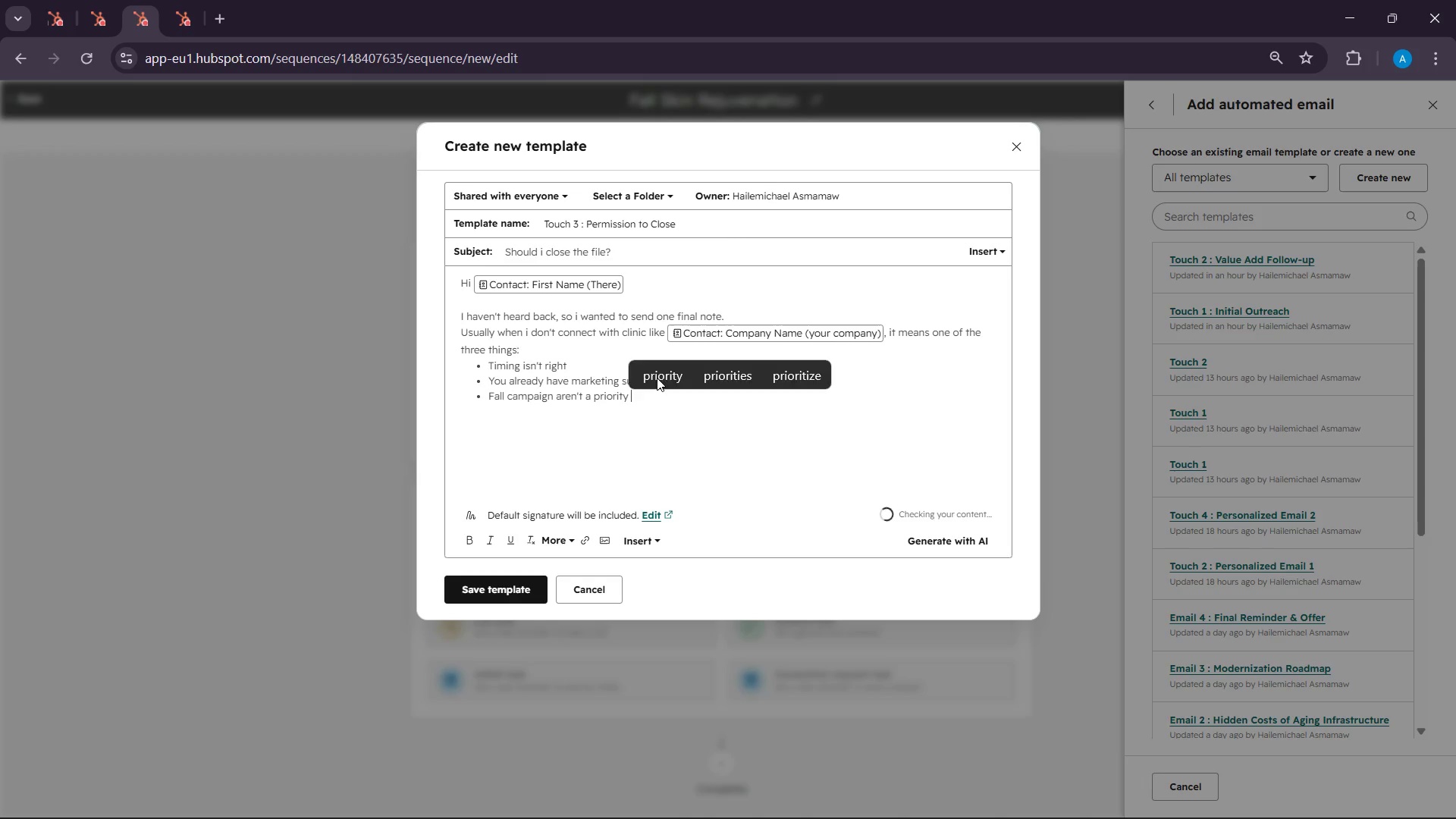 
key(Enter)
 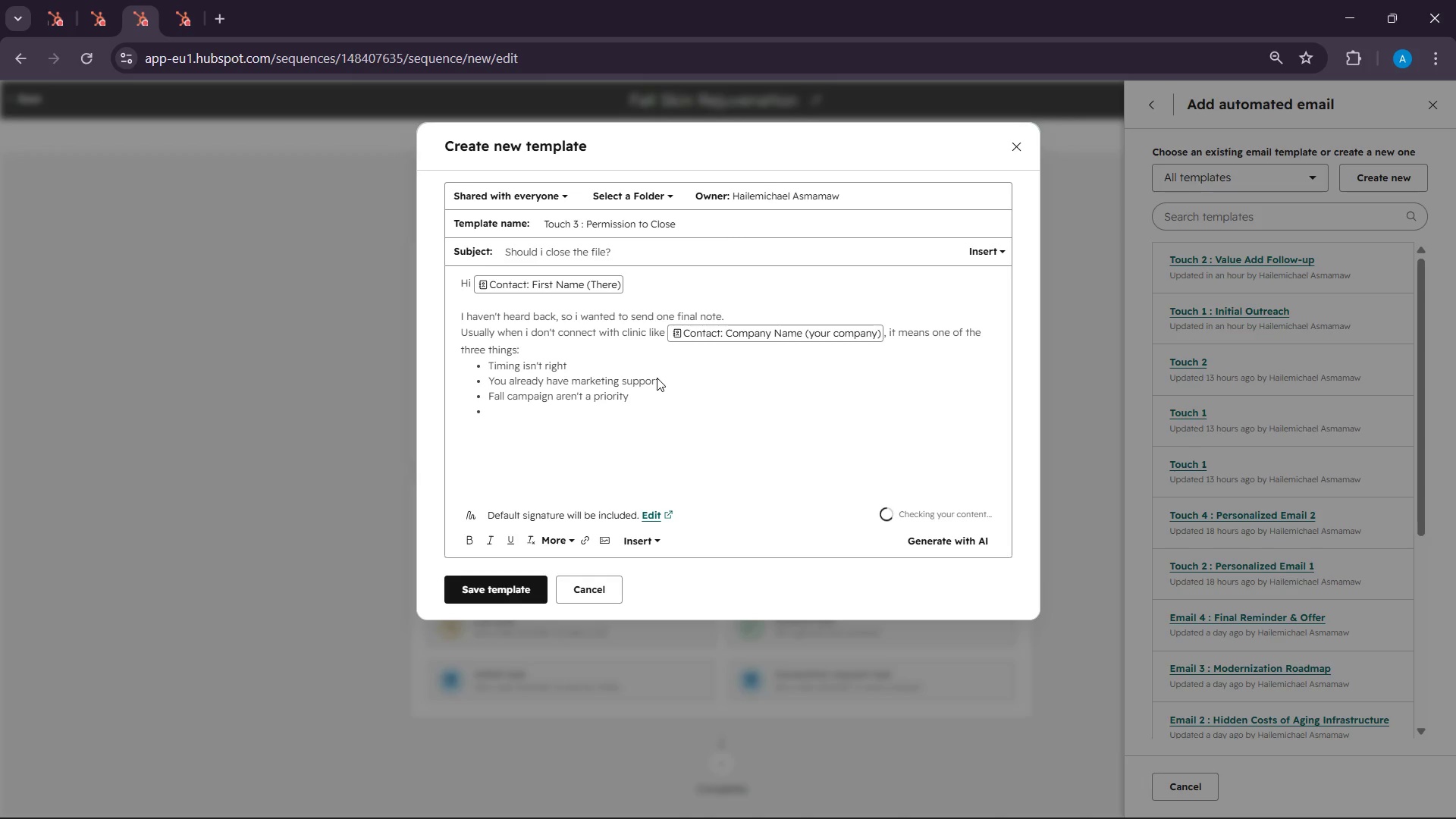 
key(Enter)
 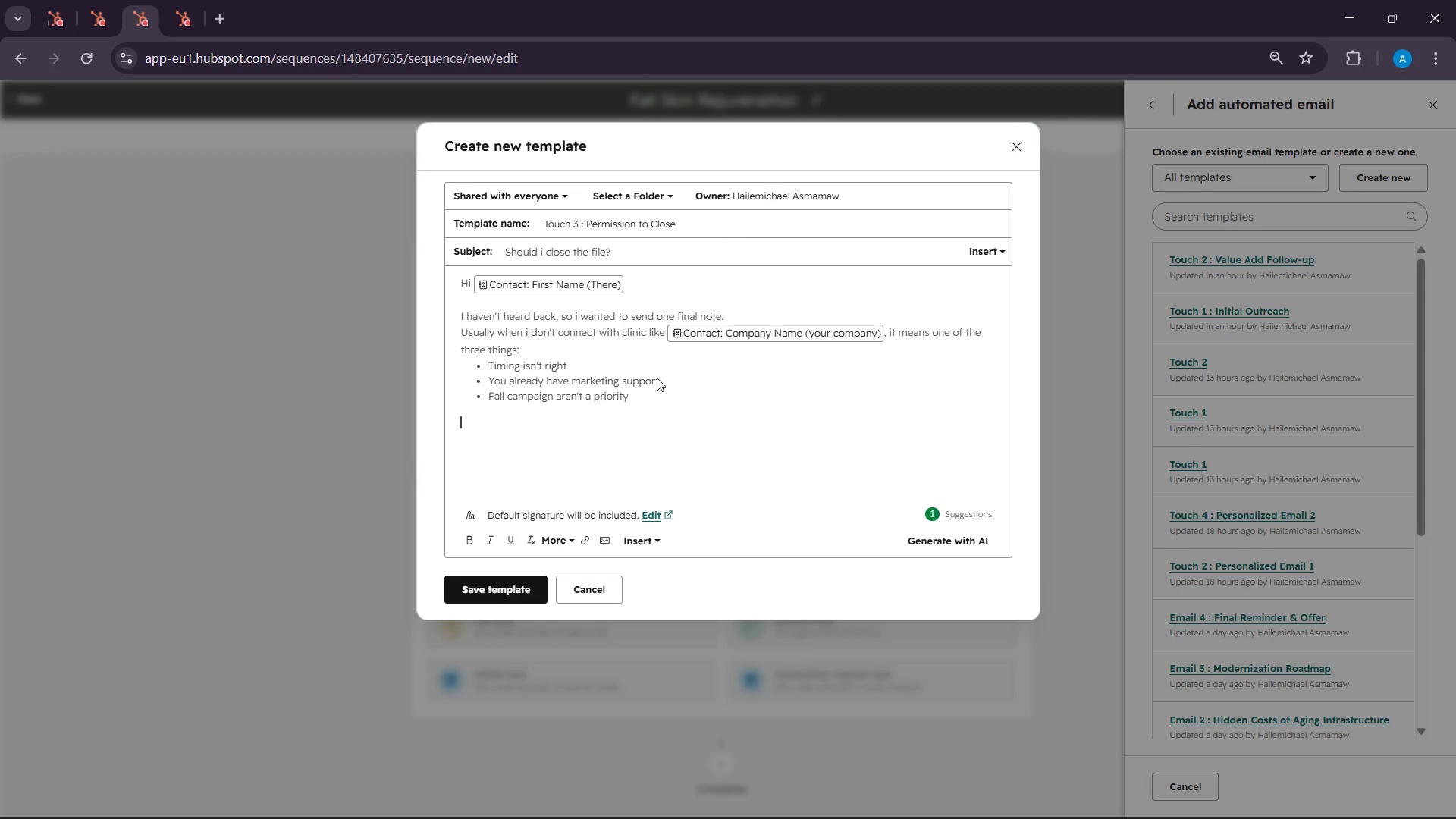 
type(I improving )
 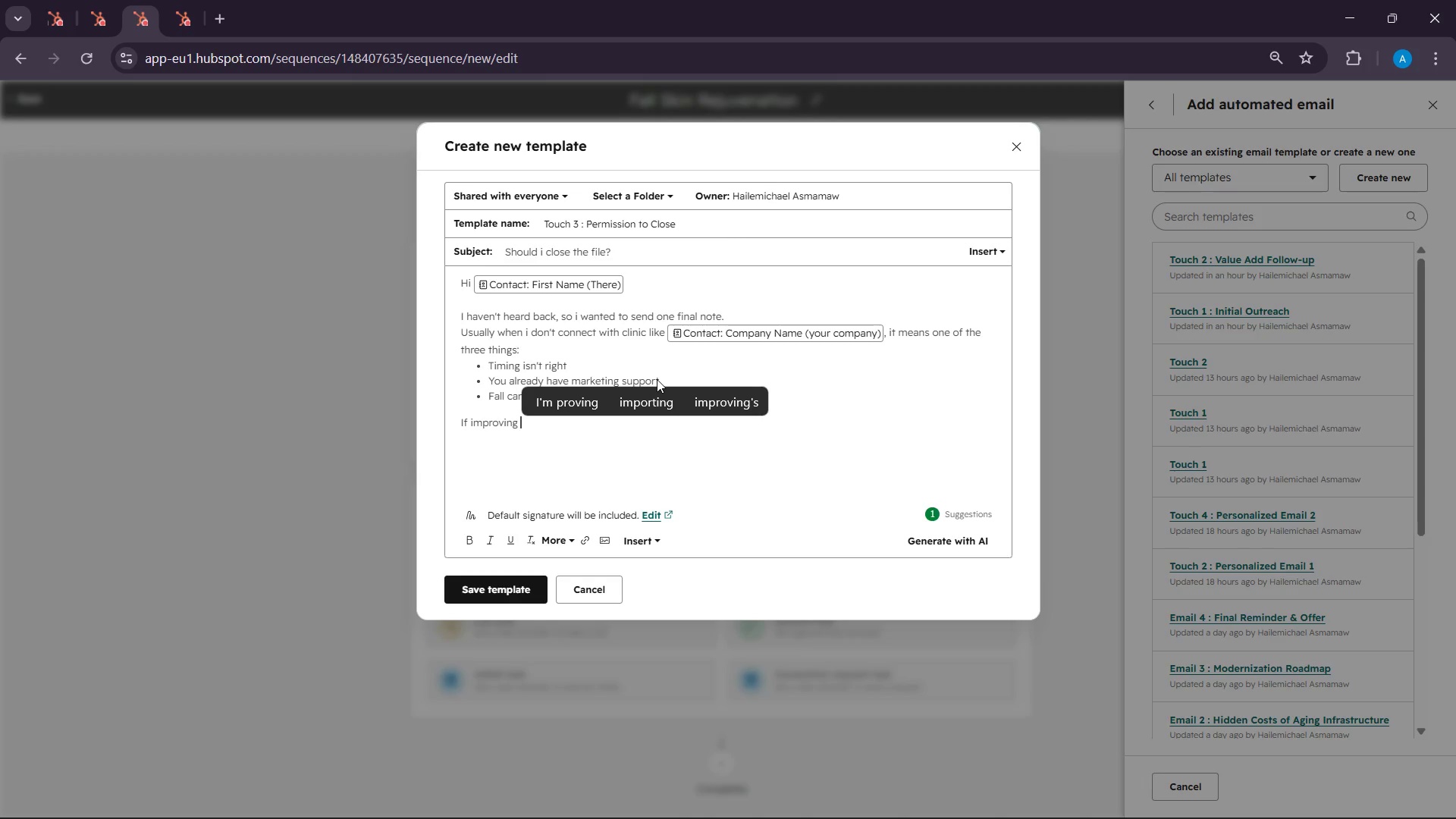 
type(booking )
 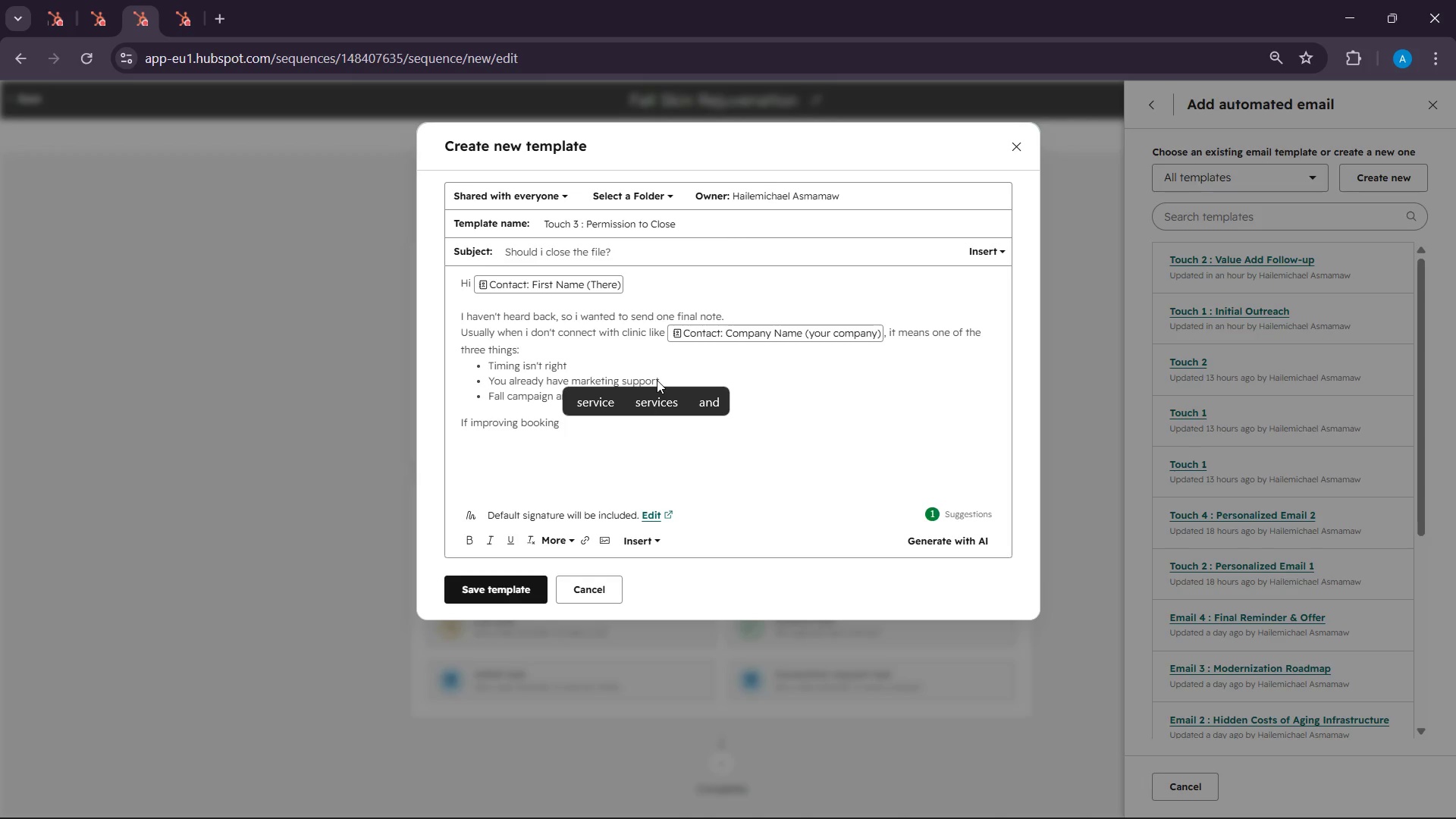 
wait(5.03)
 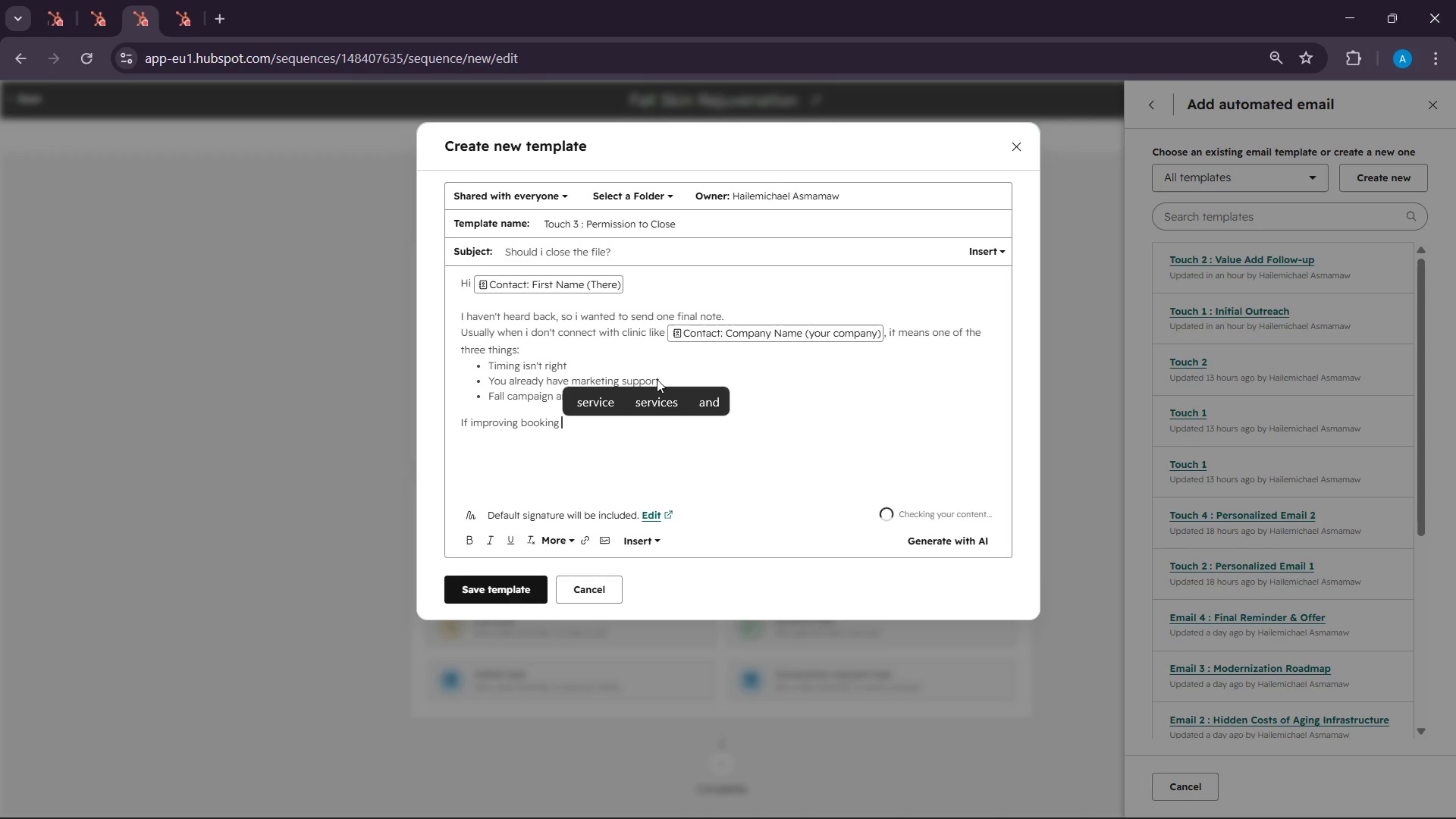 
type(for )
 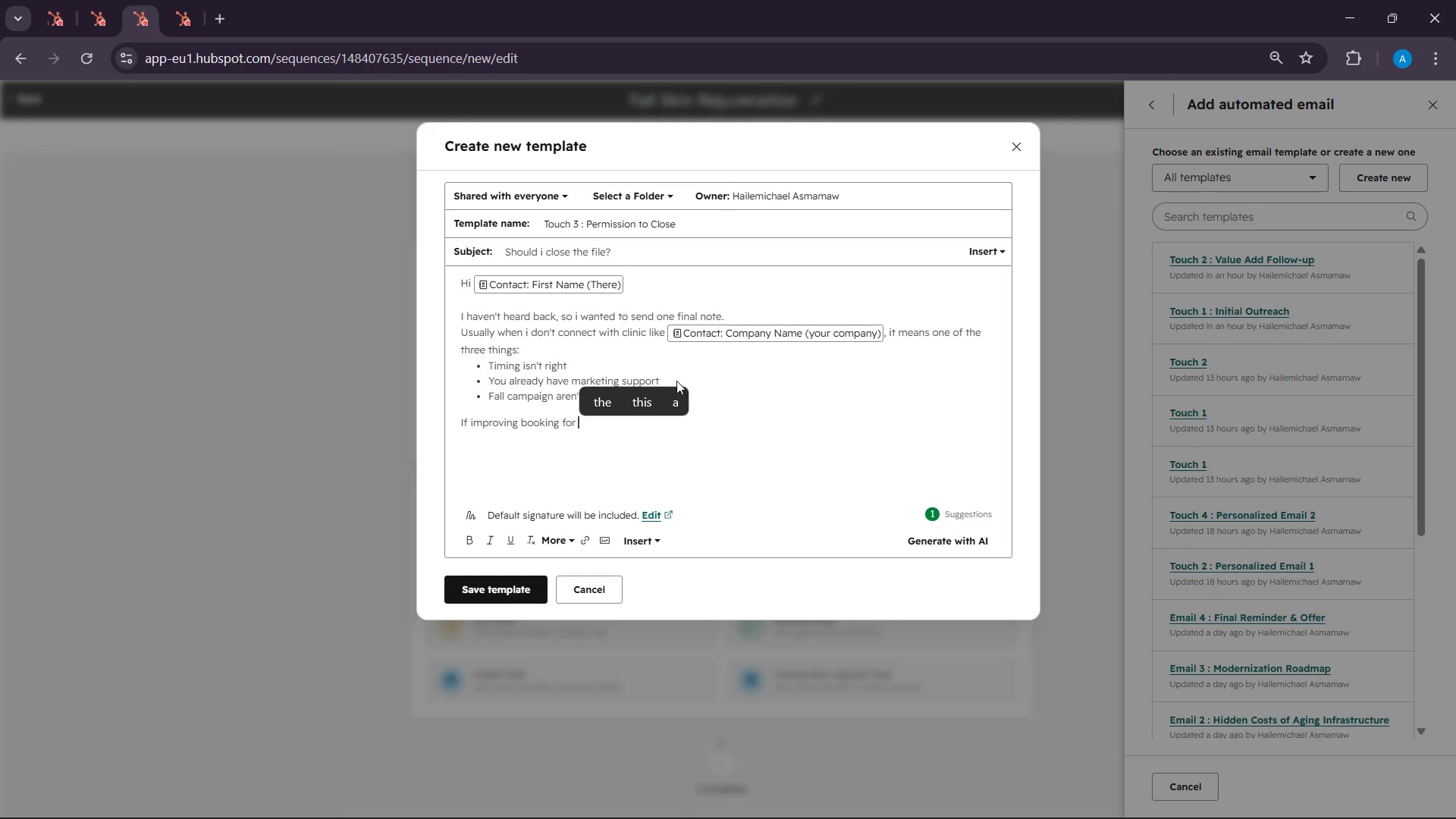 
wait(5.7)
 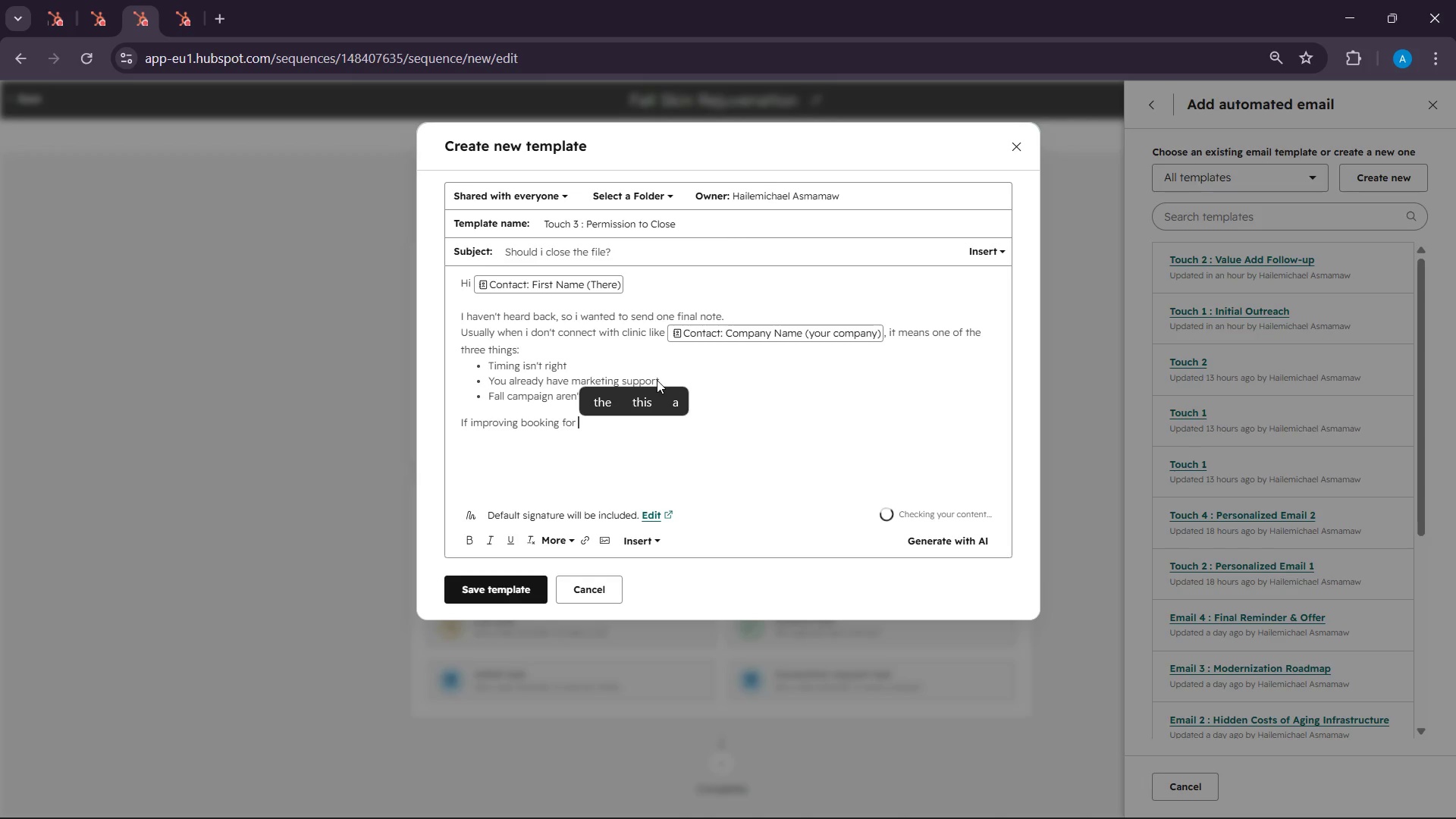 
left_click([642, 539])
 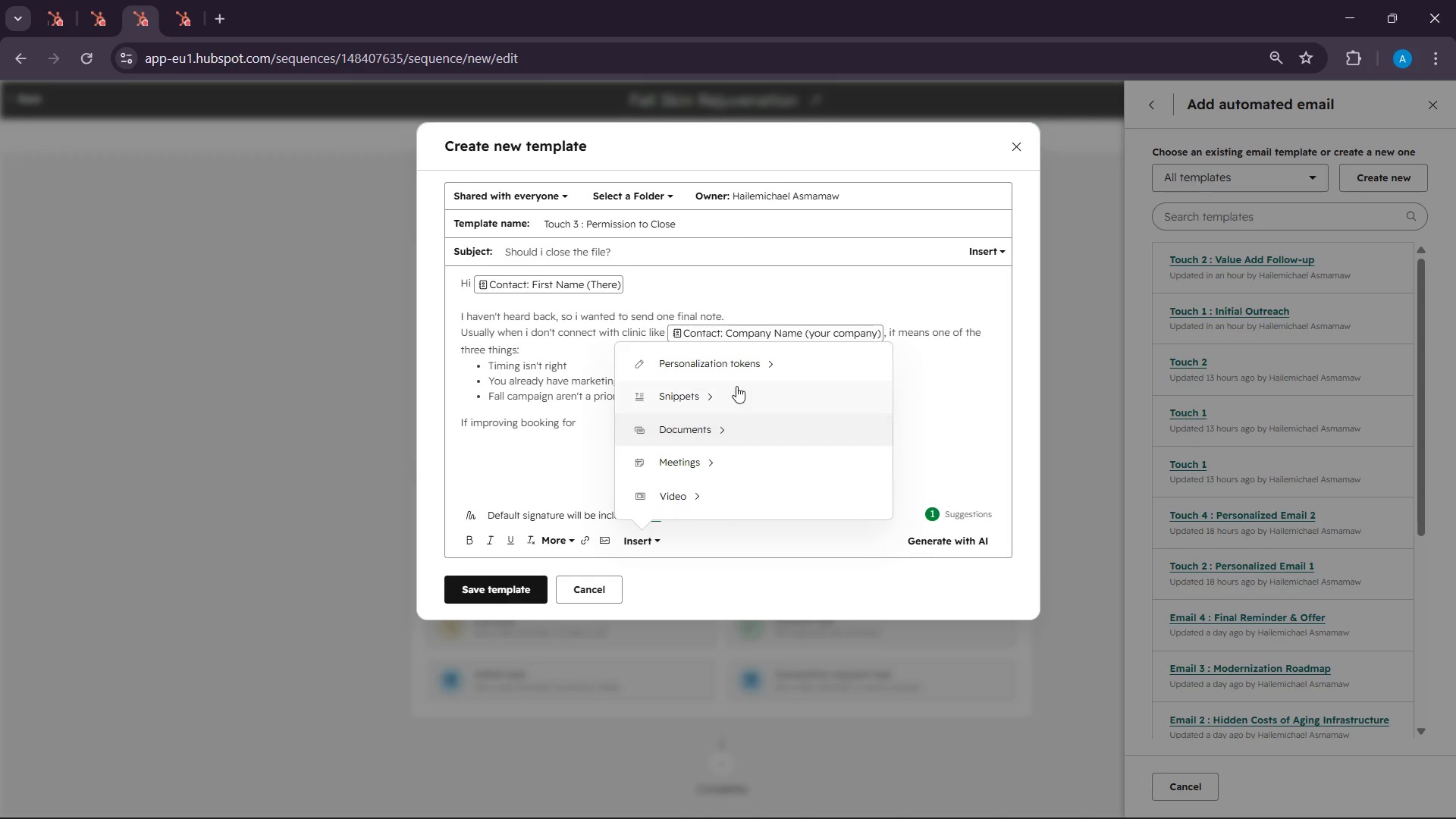 
left_click([736, 366])
 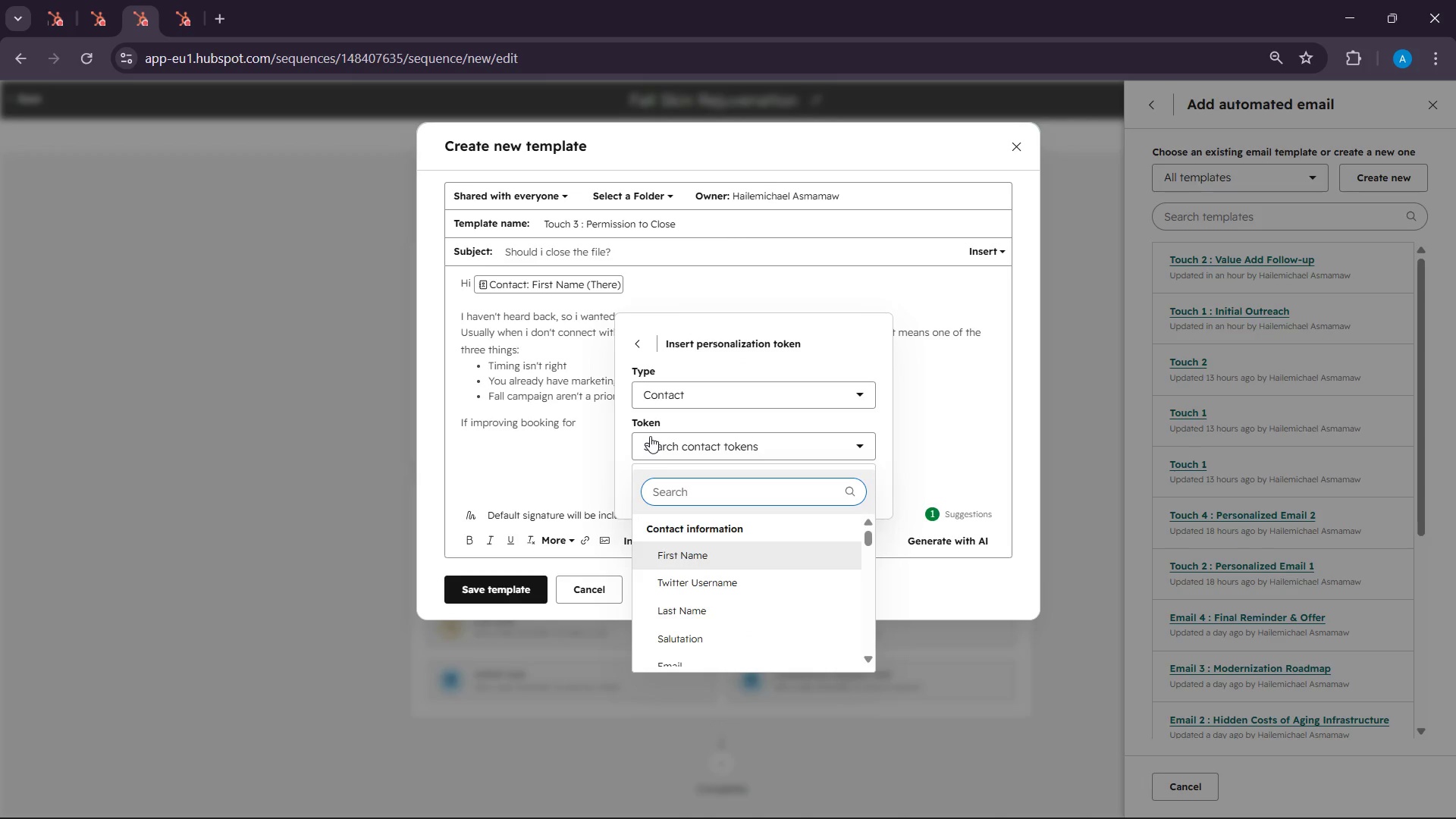 
type(primary)
 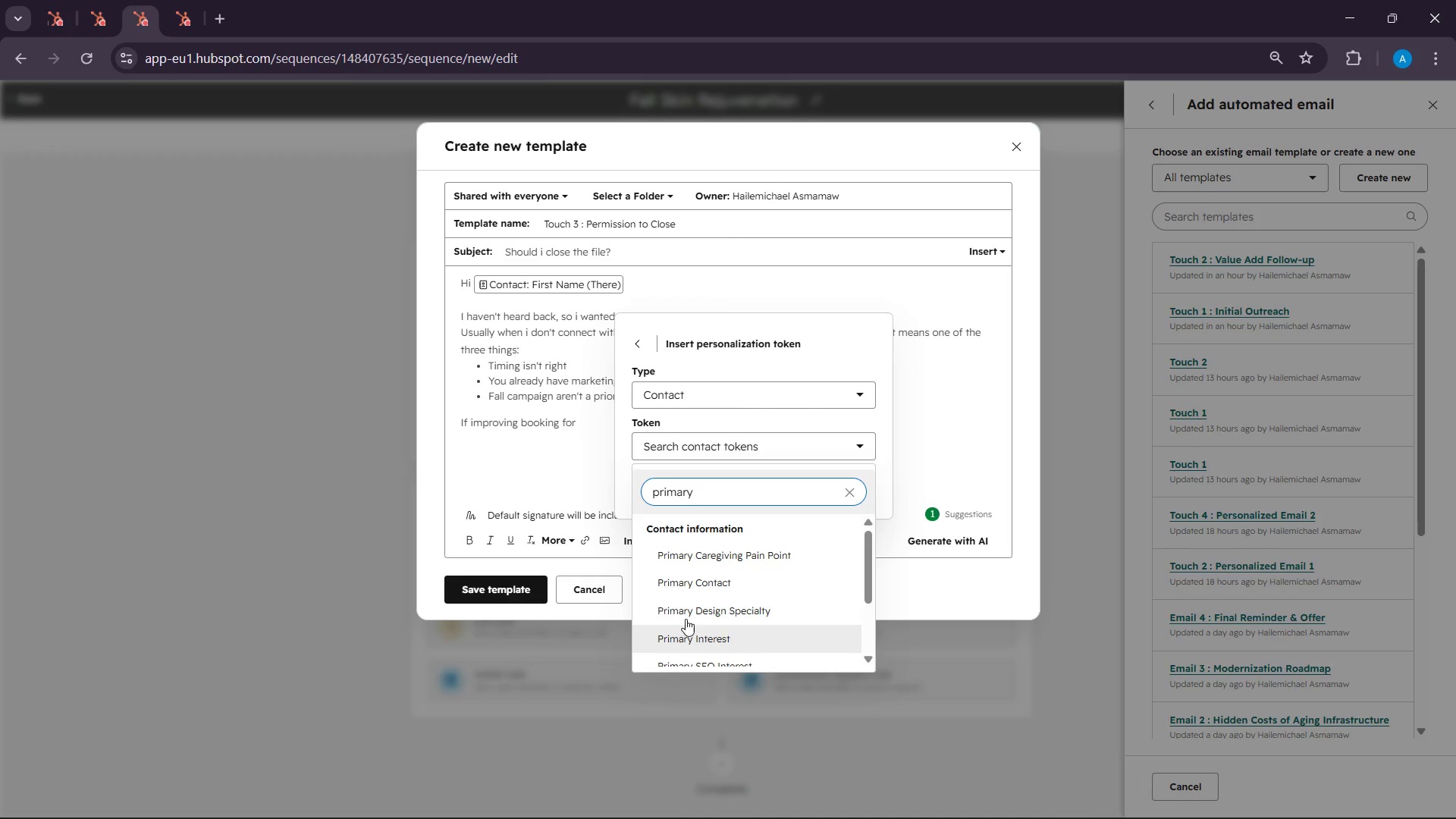 
left_click([676, 578])
 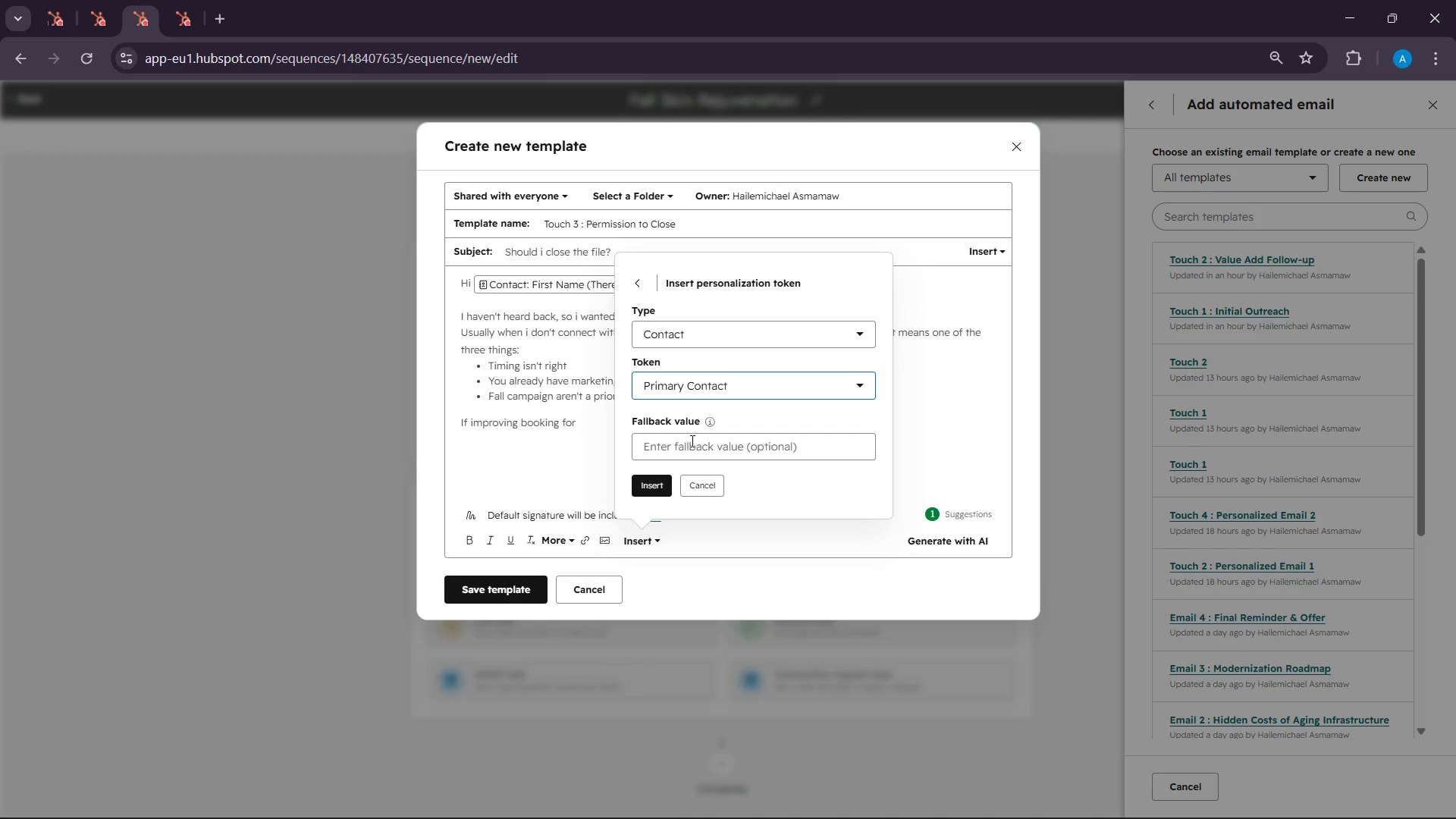 
left_click([691, 441])
 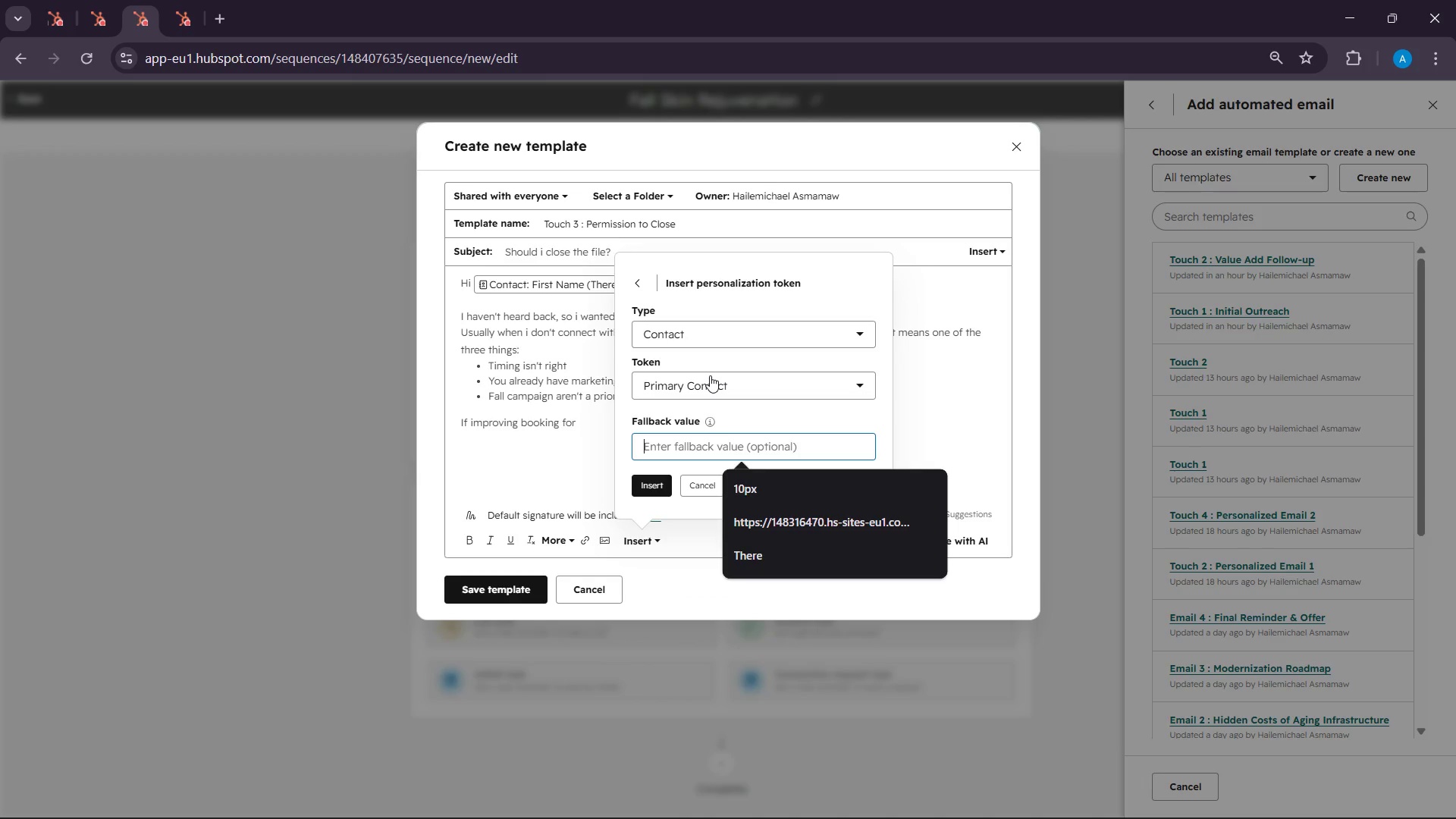 
left_click([710, 375])
 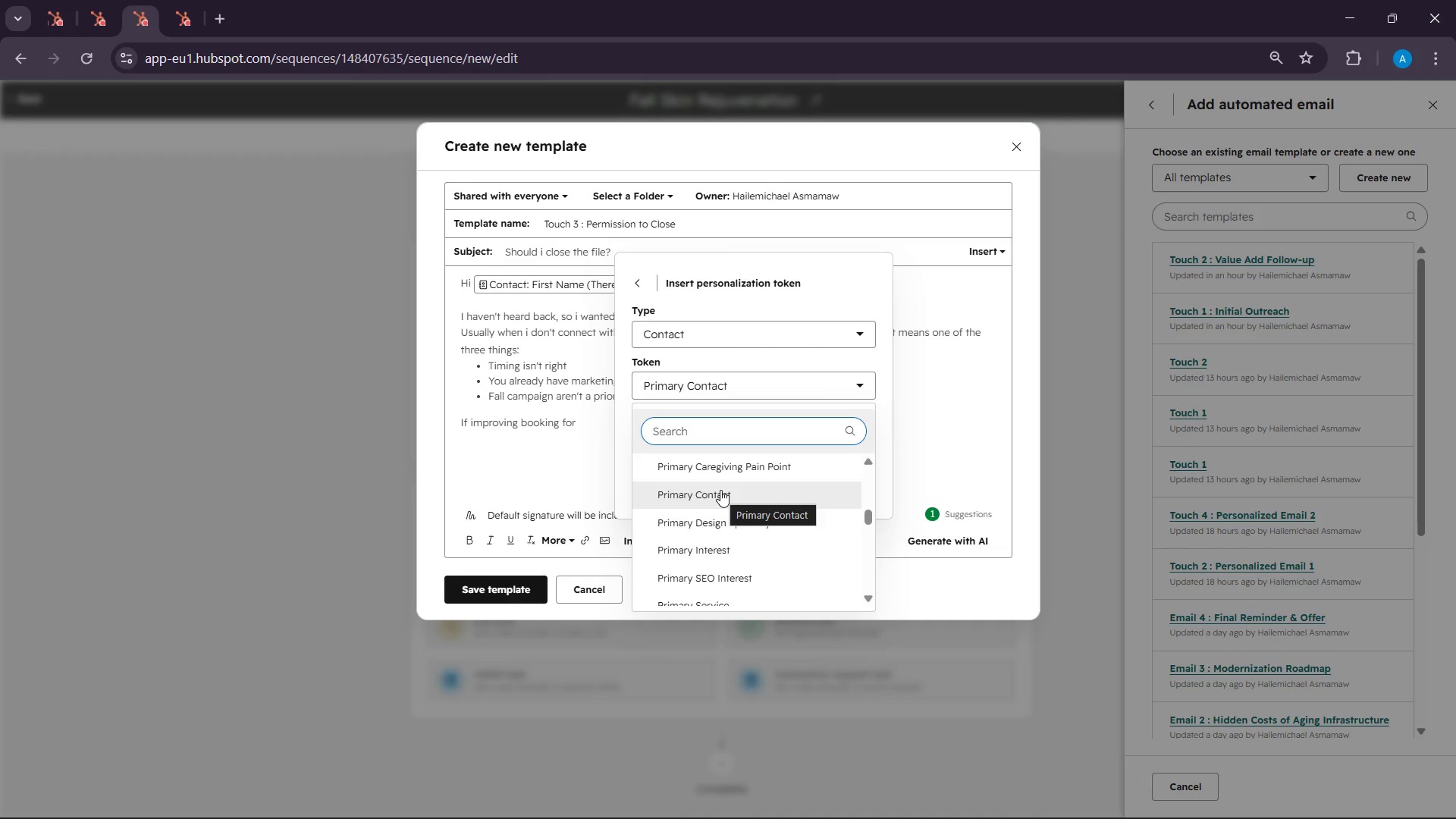 
wait(7.8)
 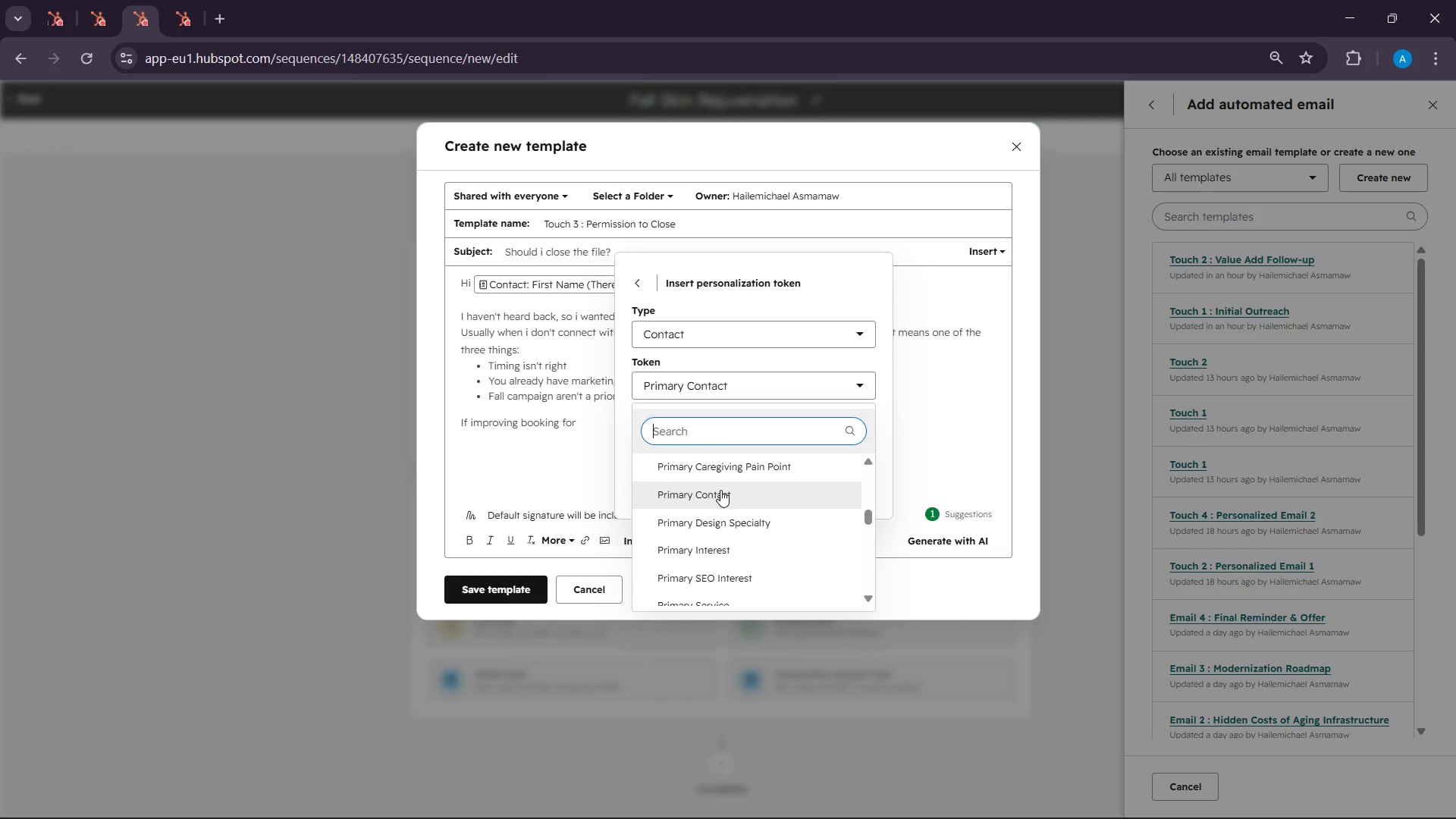 
type(prima)
 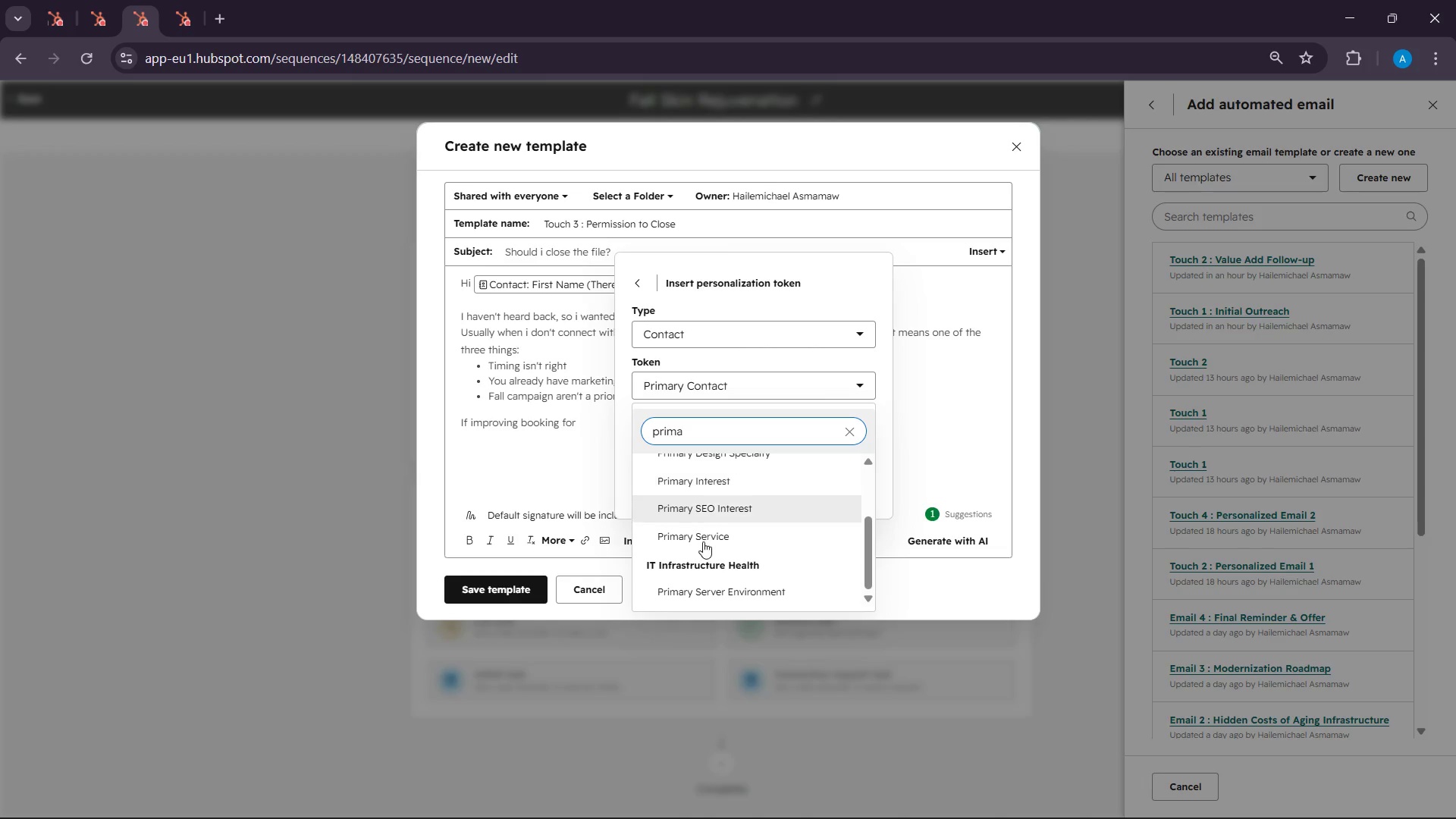 
left_click([703, 541])
 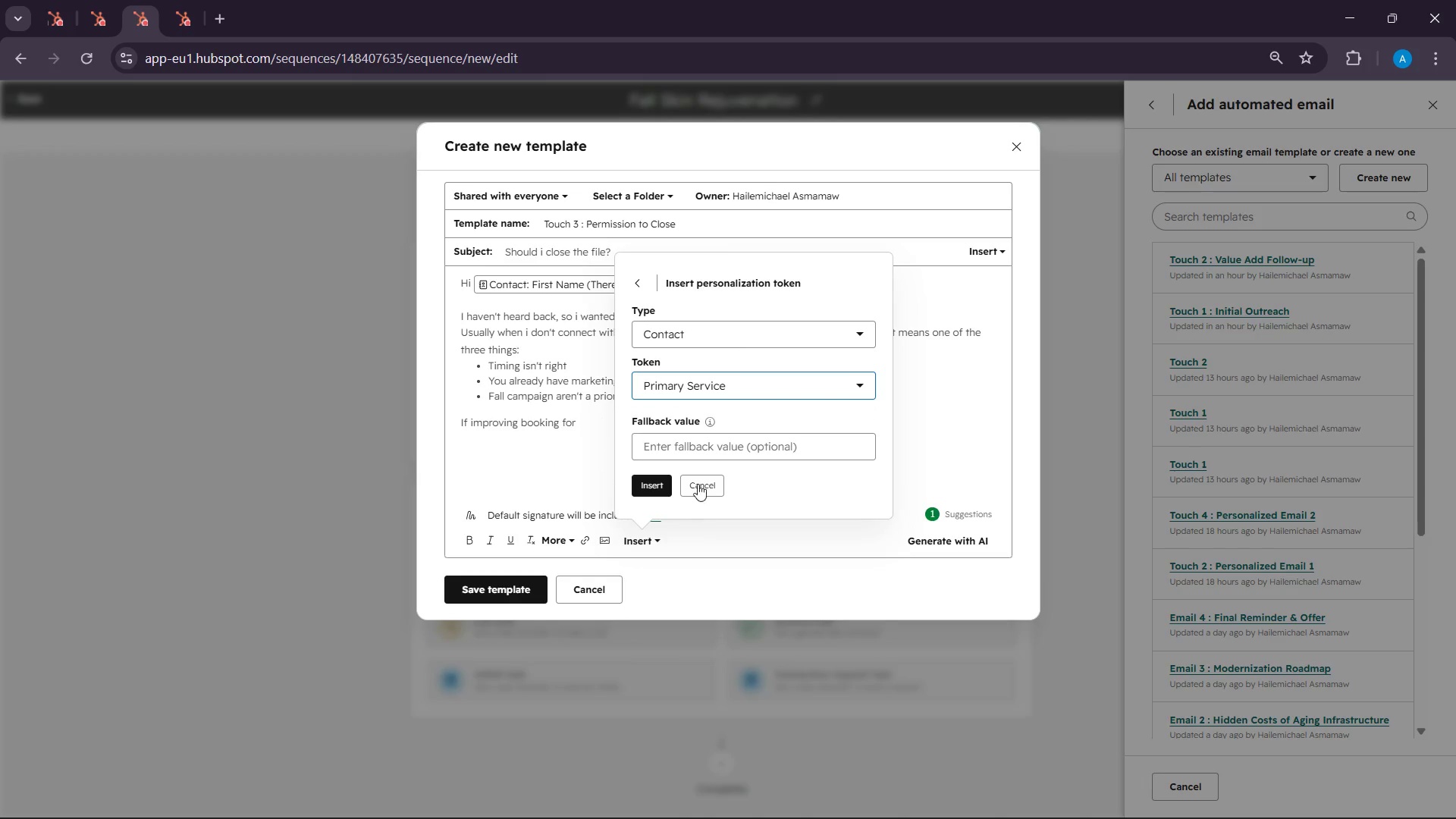 
left_click([694, 461])
 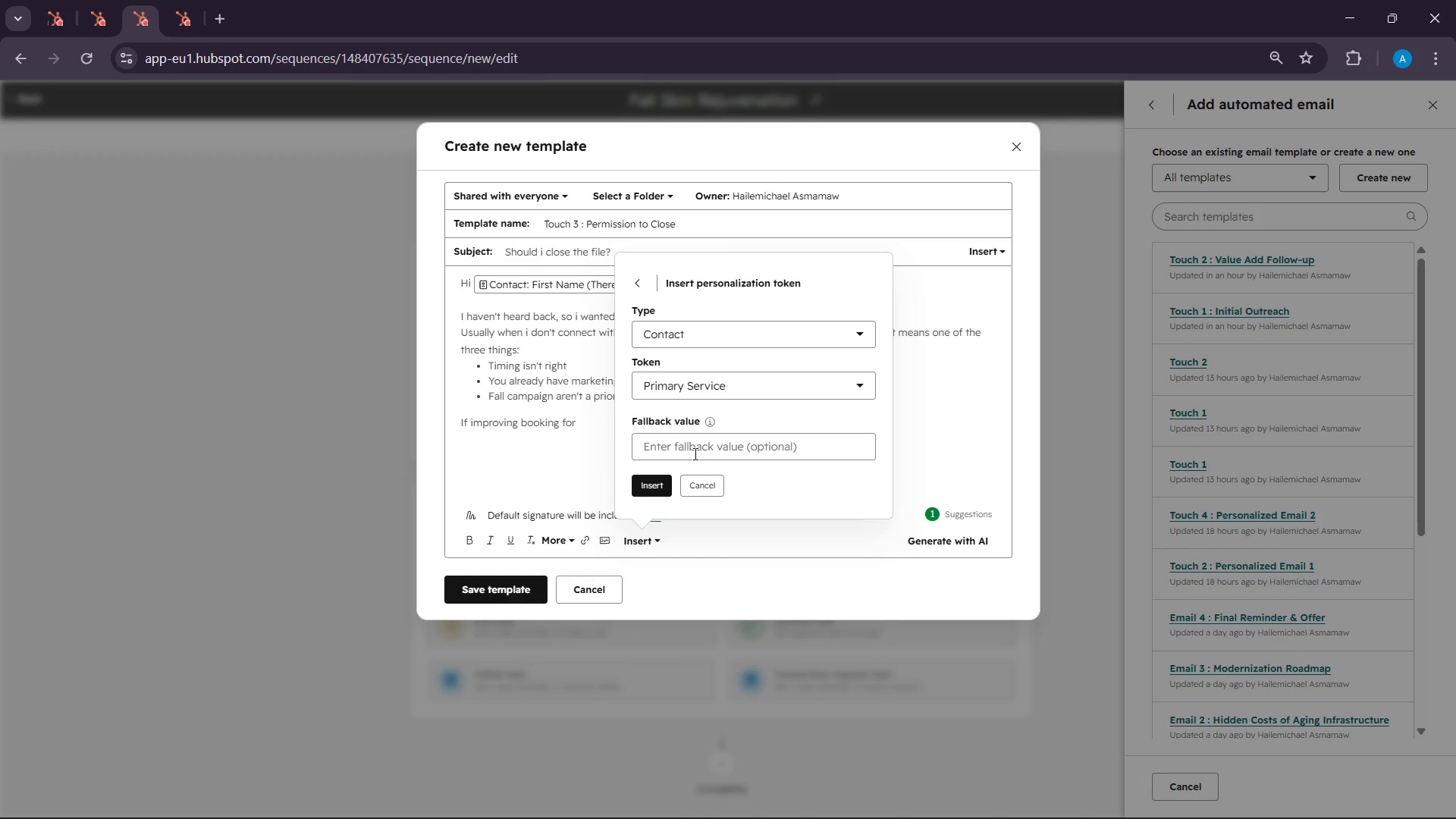 
left_click([694, 453])
 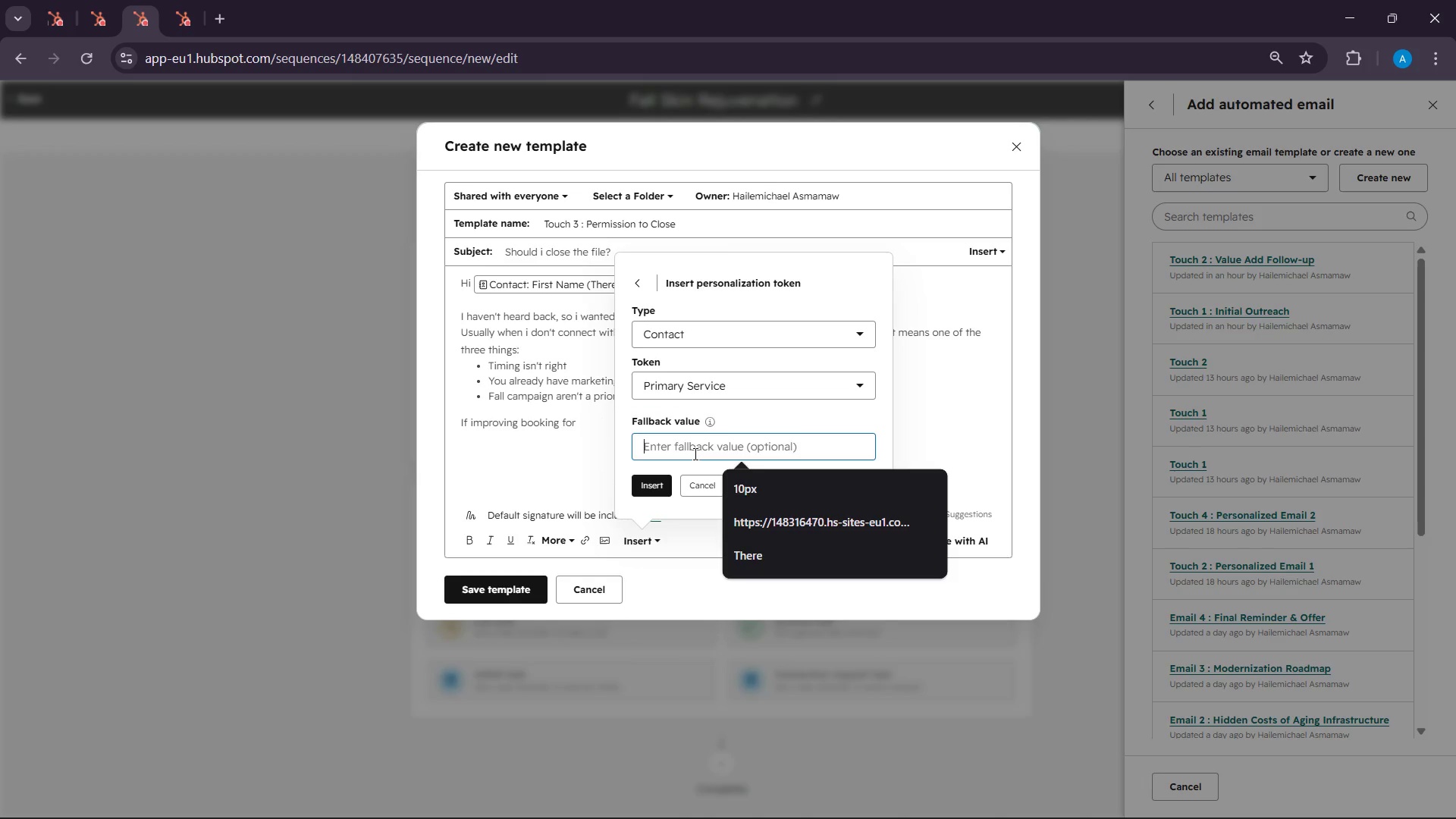 
type(aea)
key(Backspace)
type(sther)
 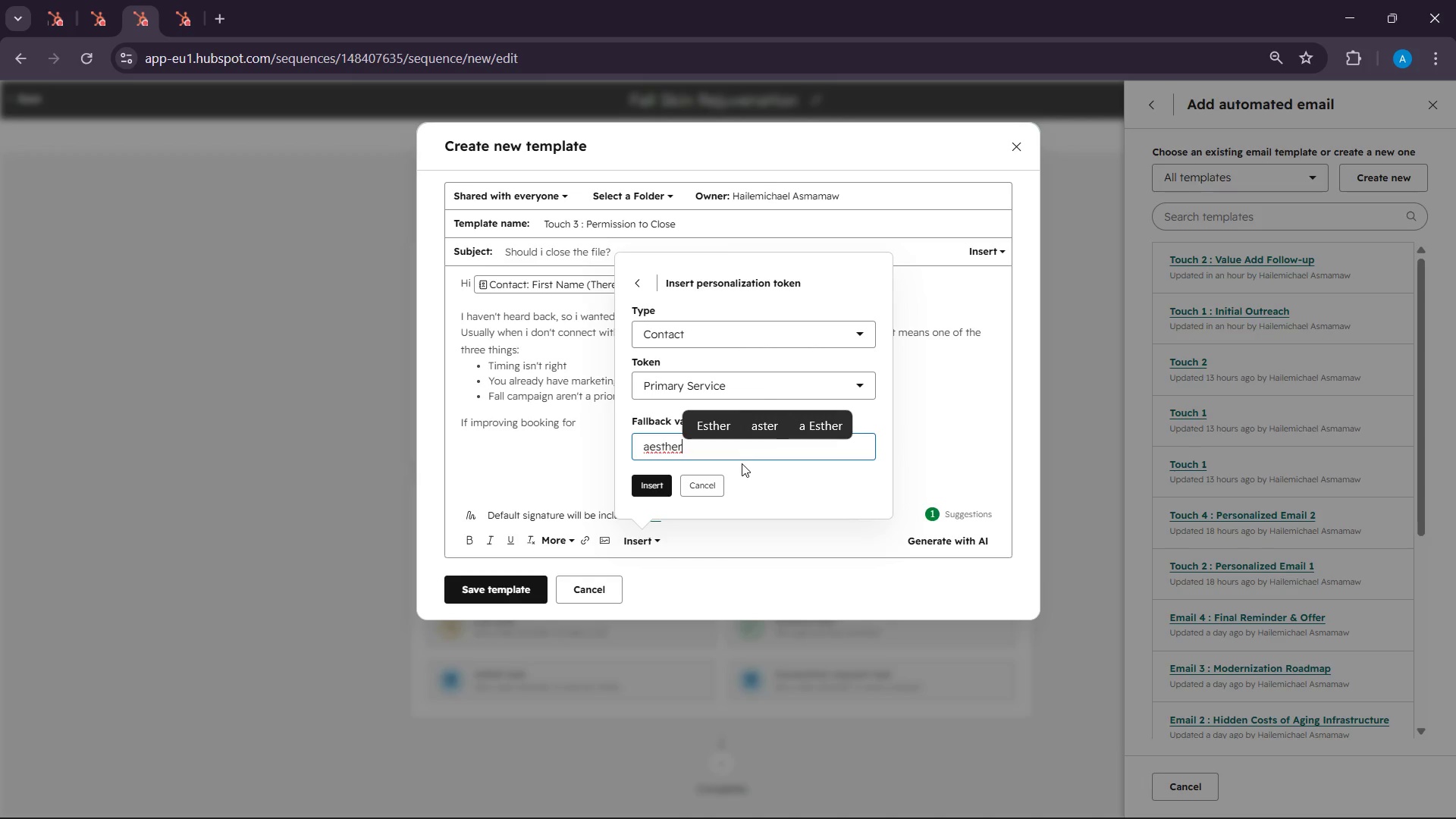 
key(Backspace)
type(tic seri)
key(Backspace)
type(vice)
 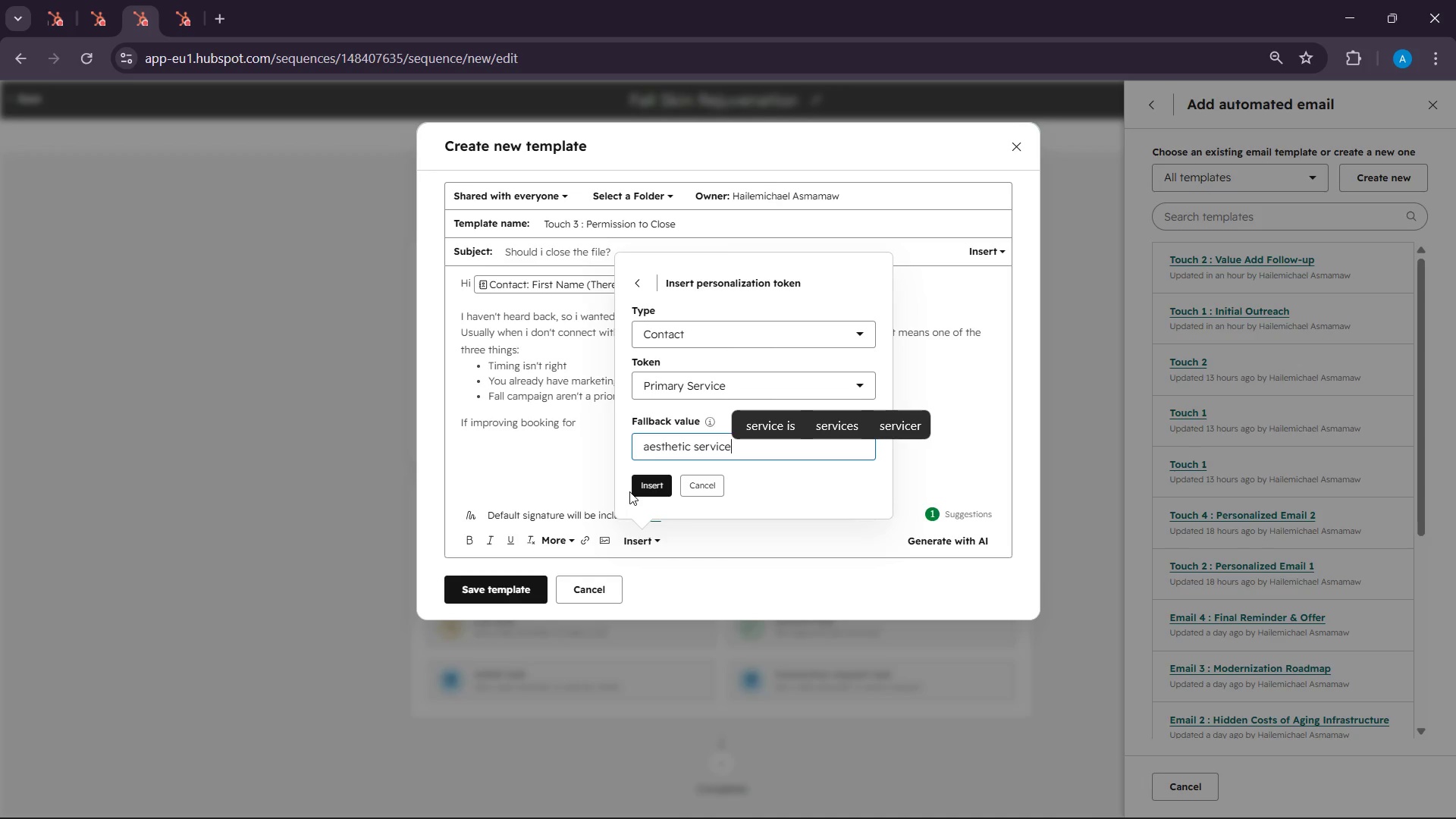 
left_click([629, 491])
 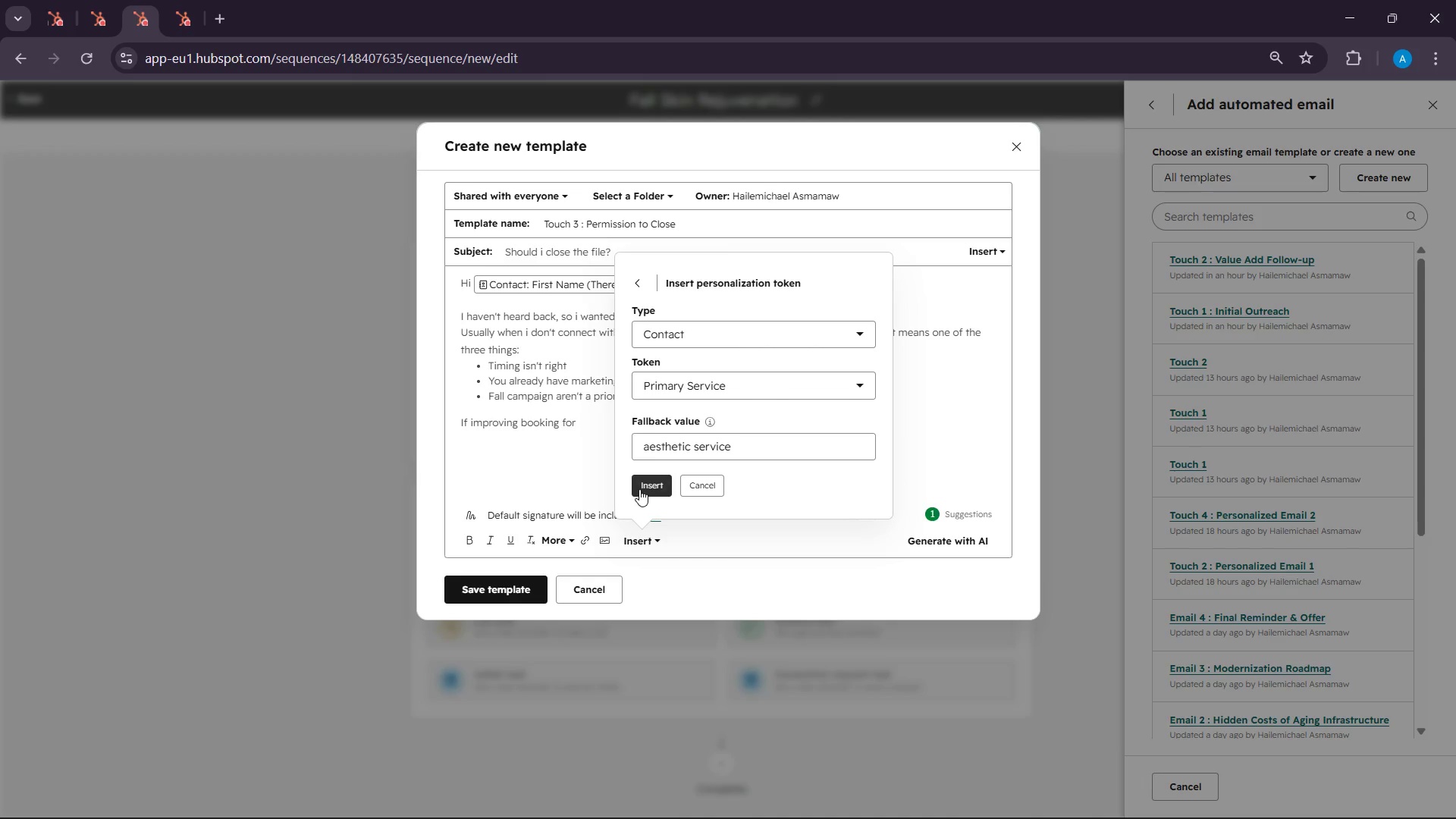 
left_click([639, 489])
 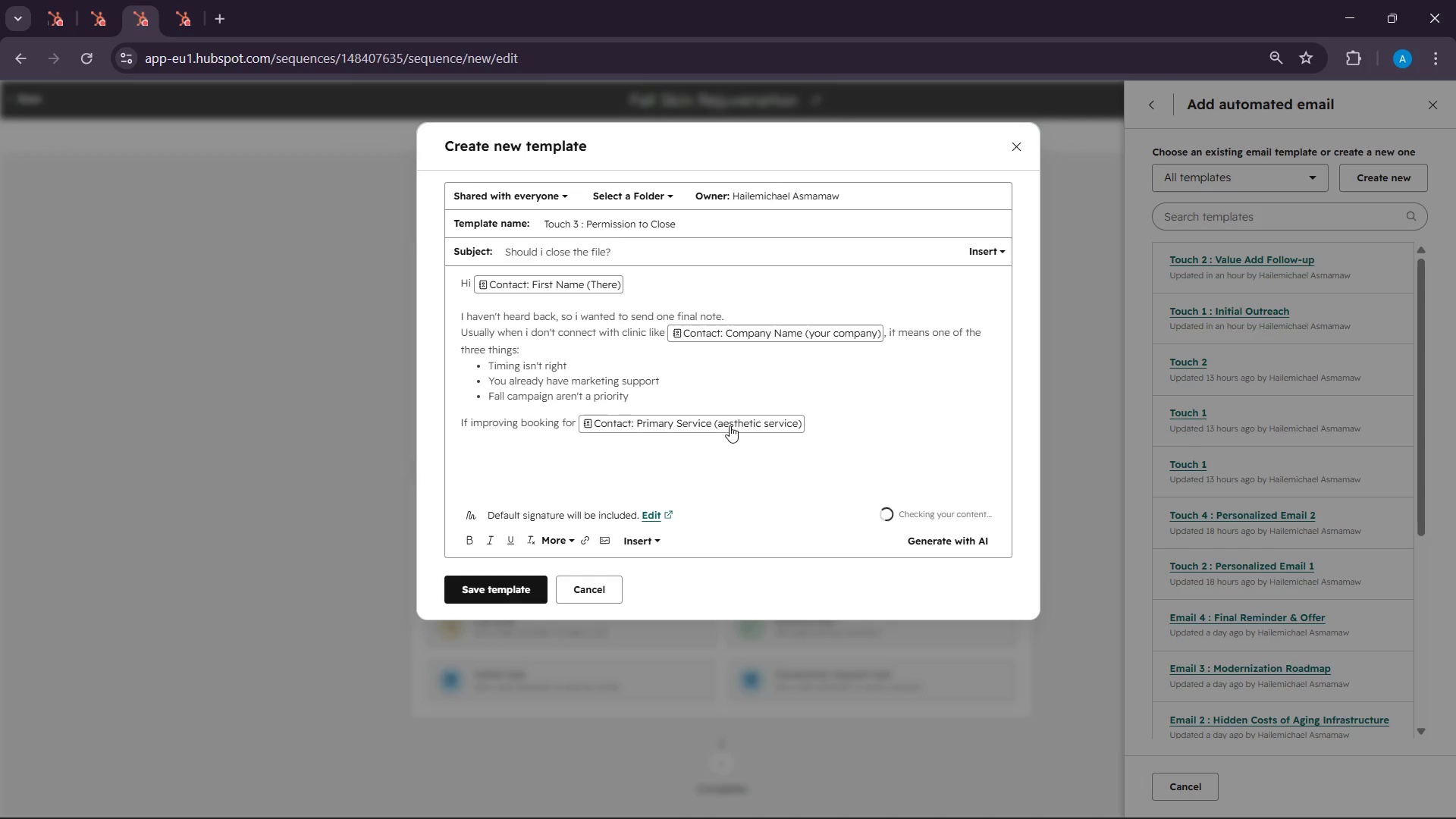 
left_click([821, 422])
 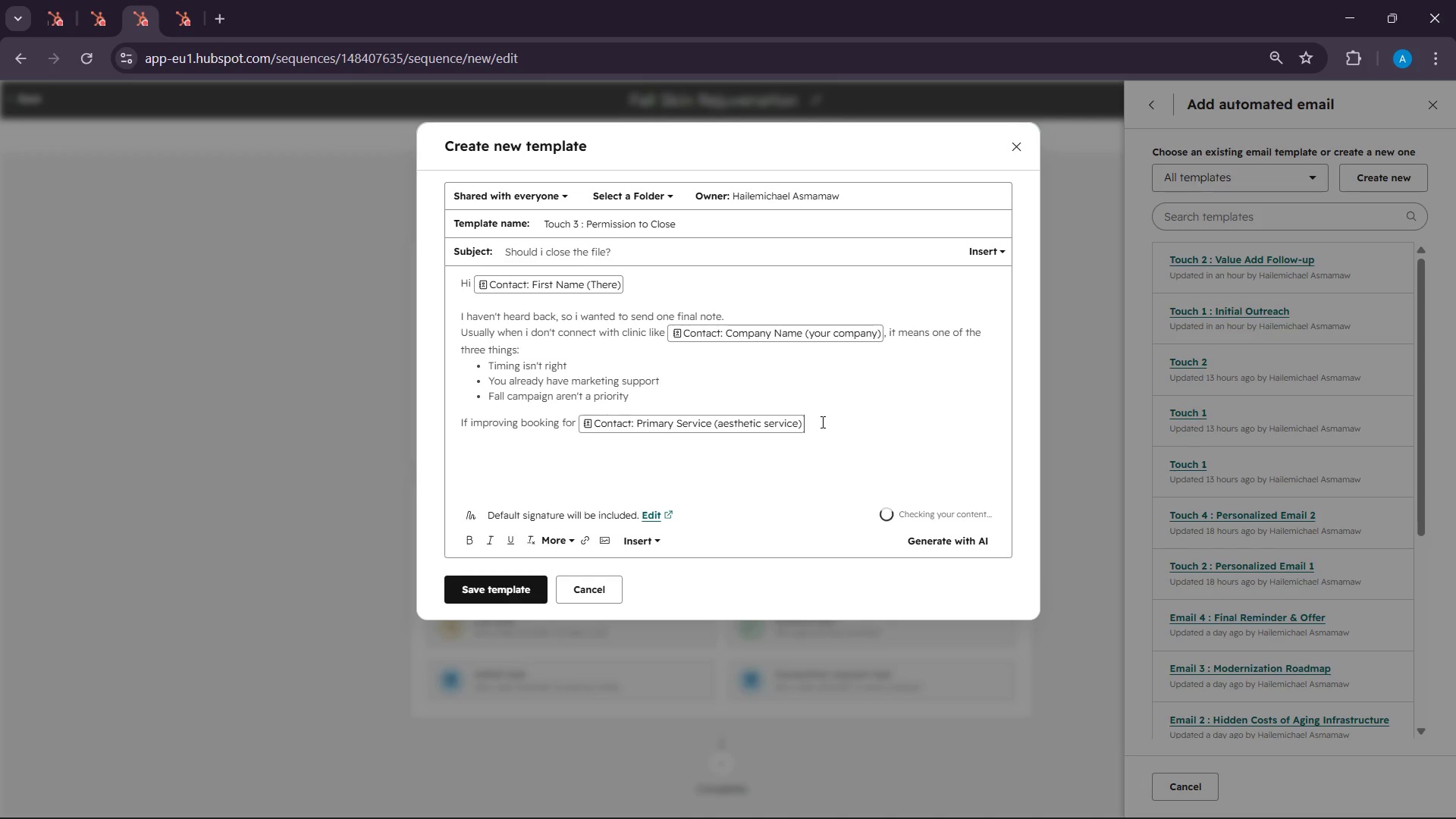 
key(Space)
 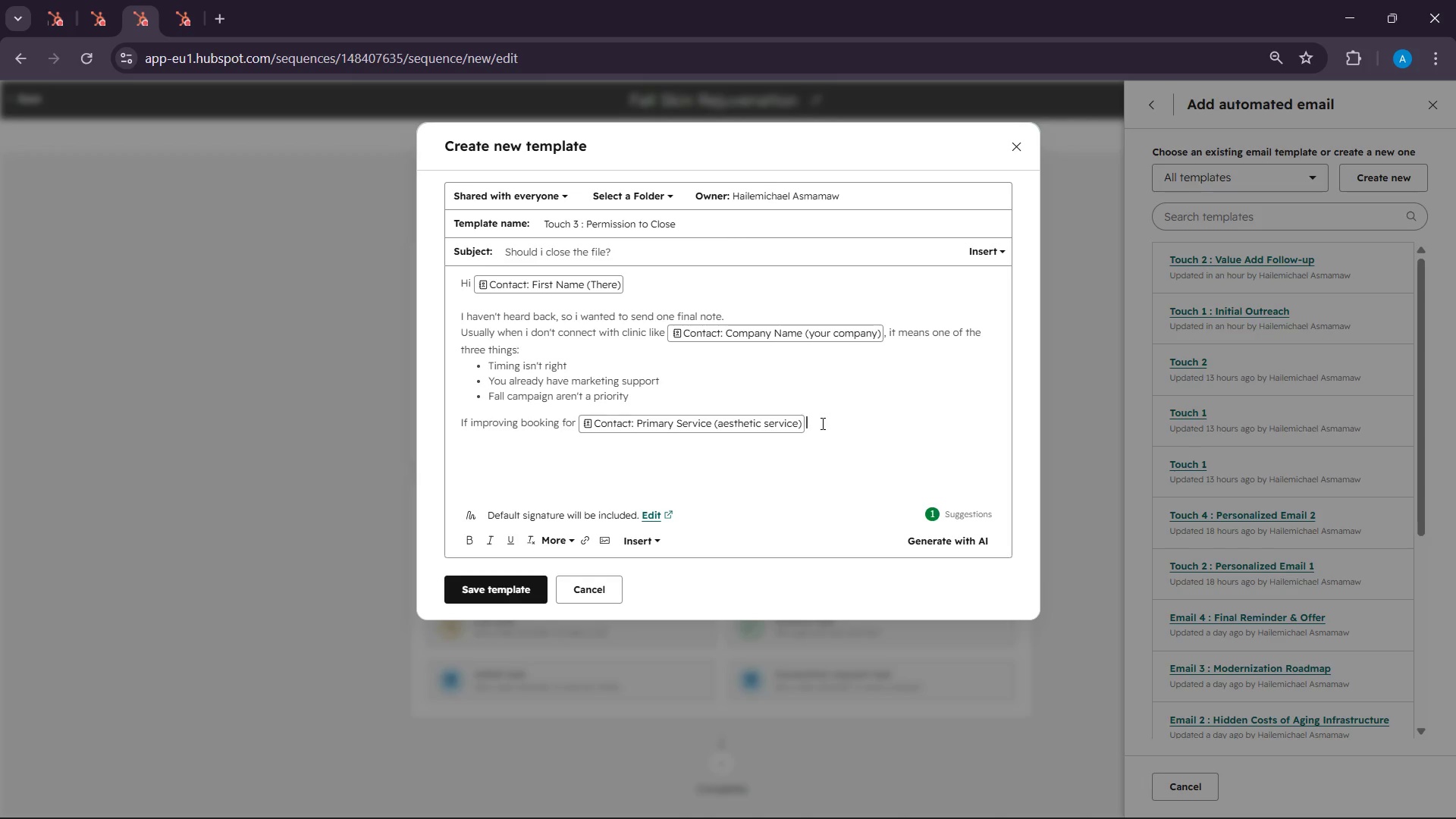 
wait(17.78)
 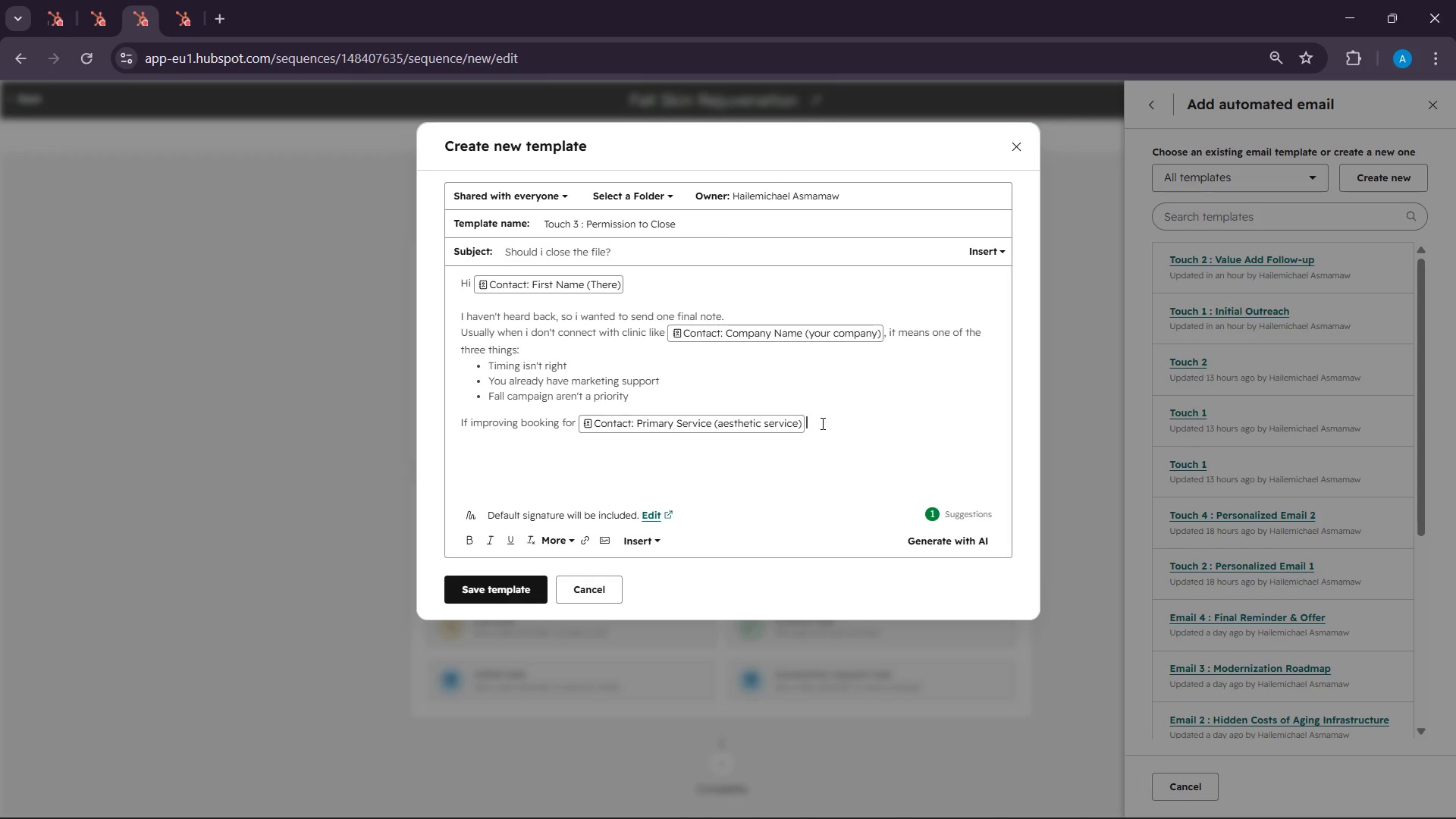 
type(this ses)
 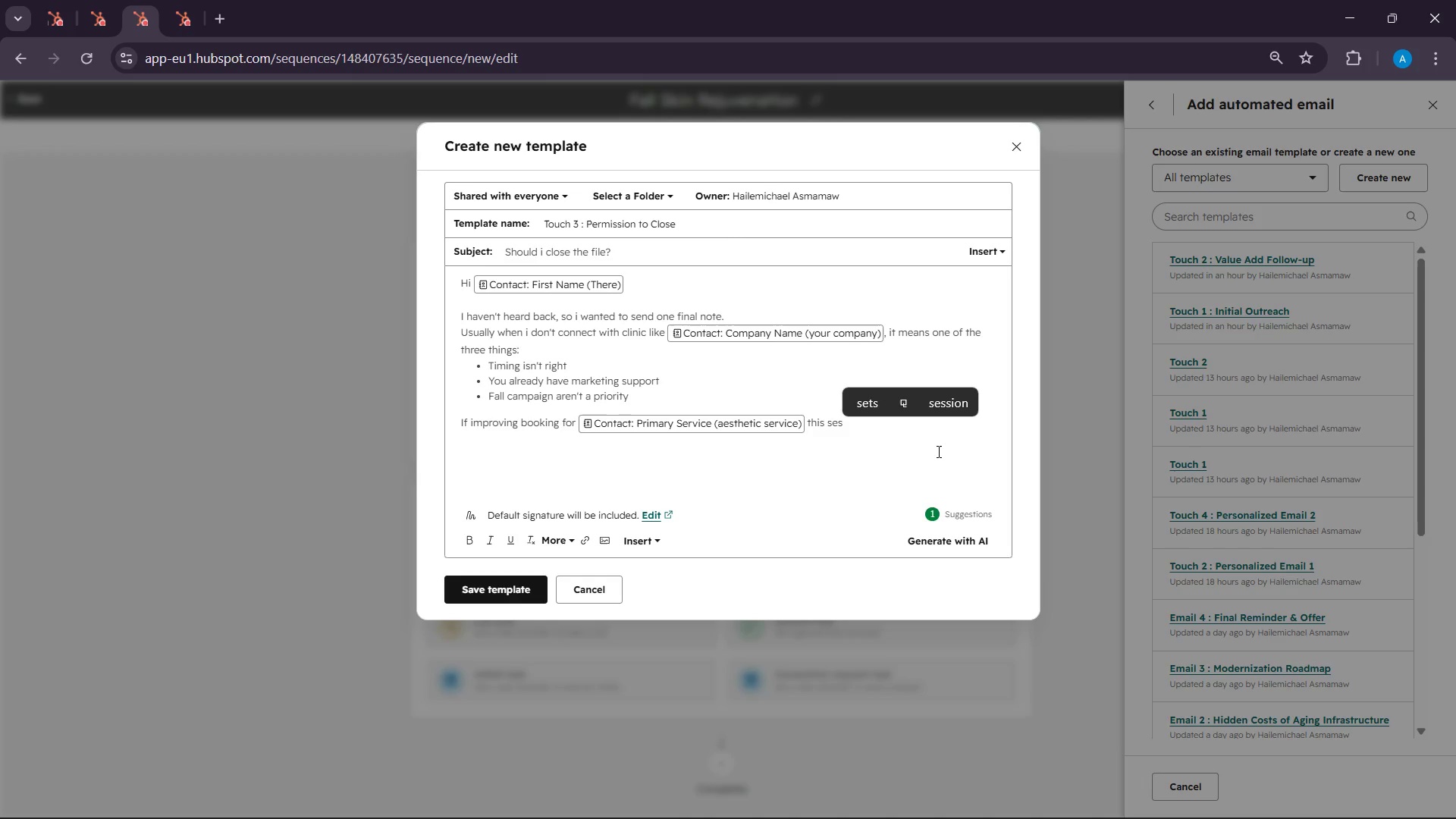 
wait(5.12)
 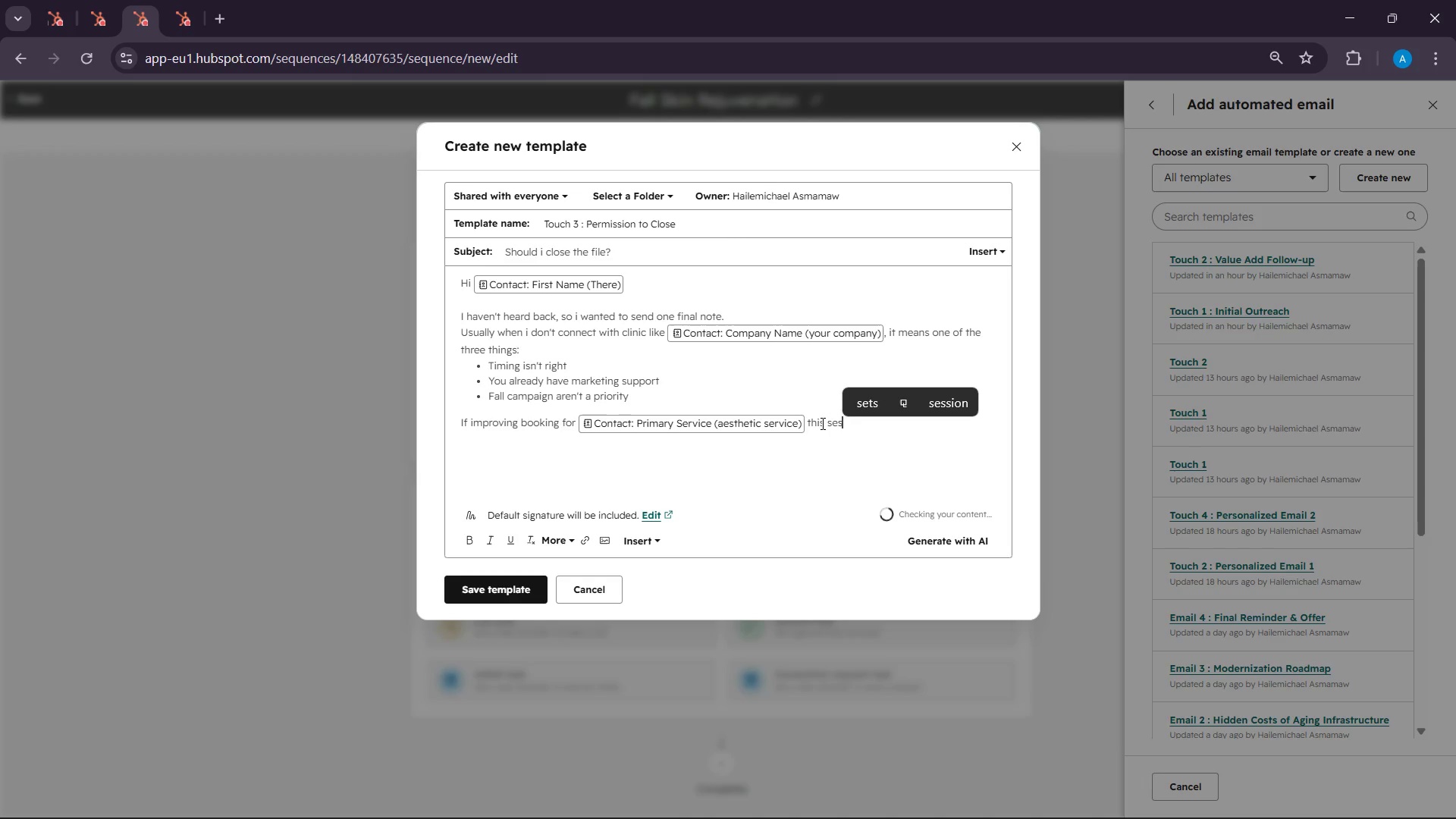 
key(Backspace)
type(ason )
 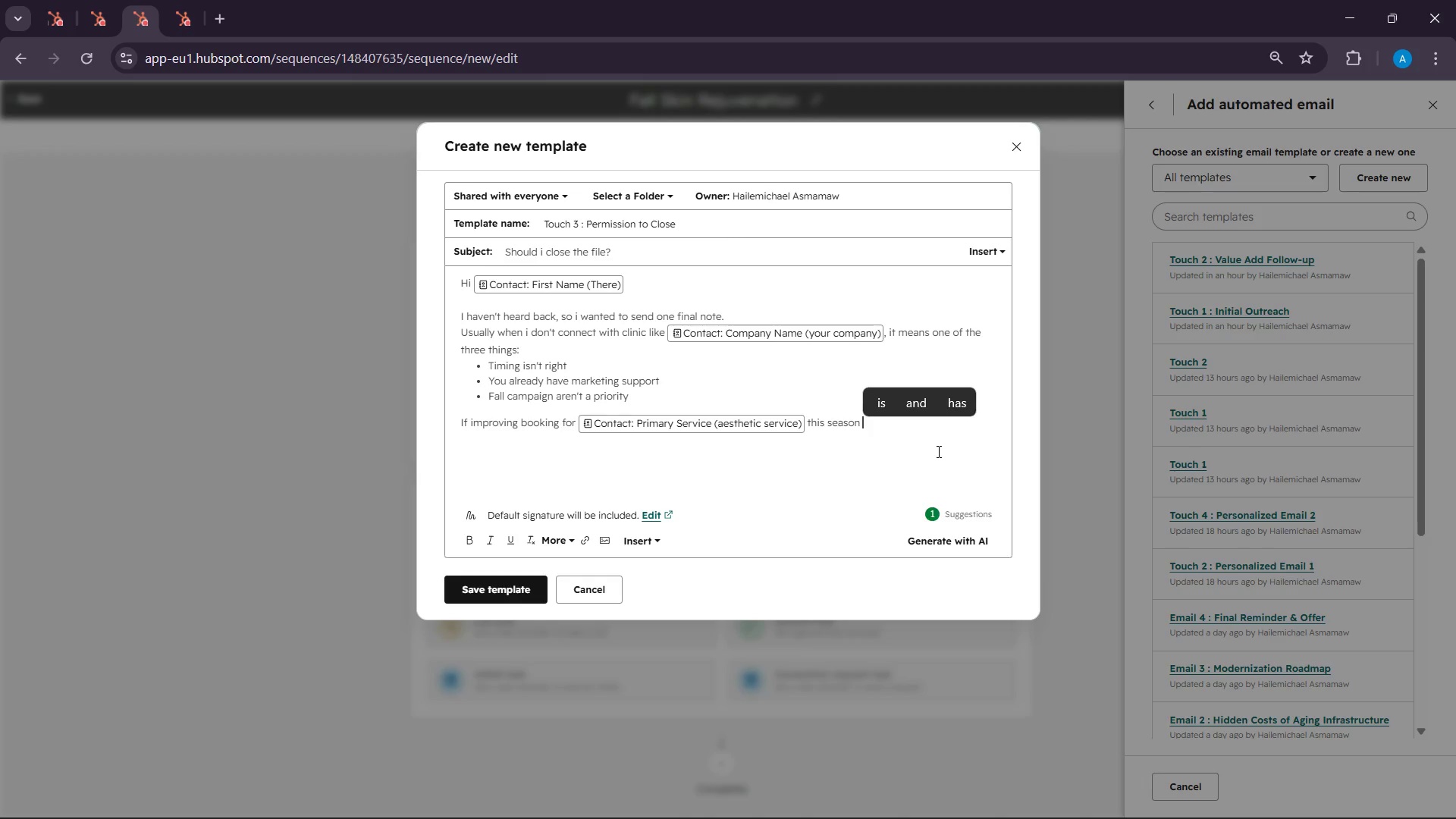 
type(must be a focus on.)
 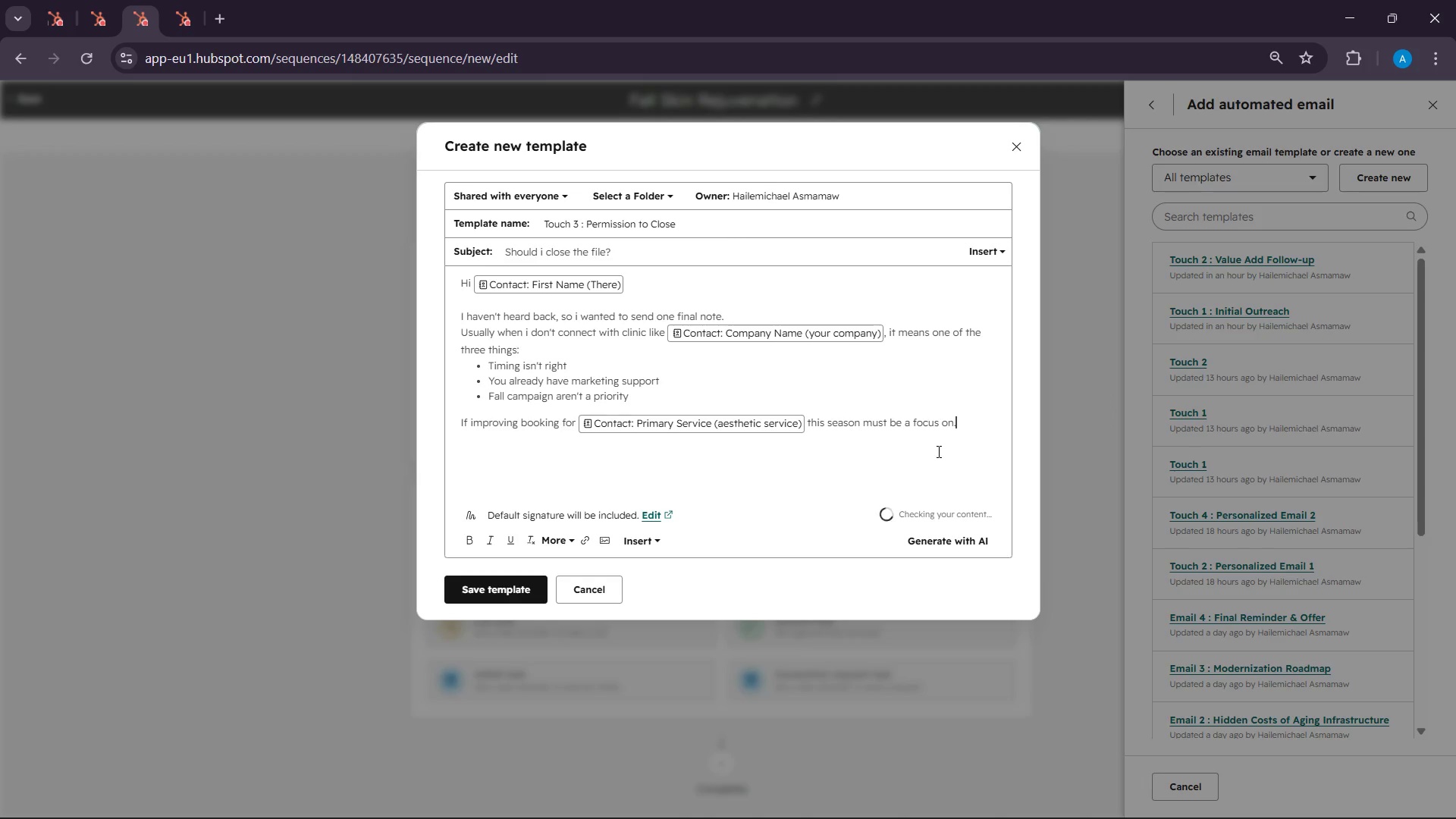 
key(Enter)
 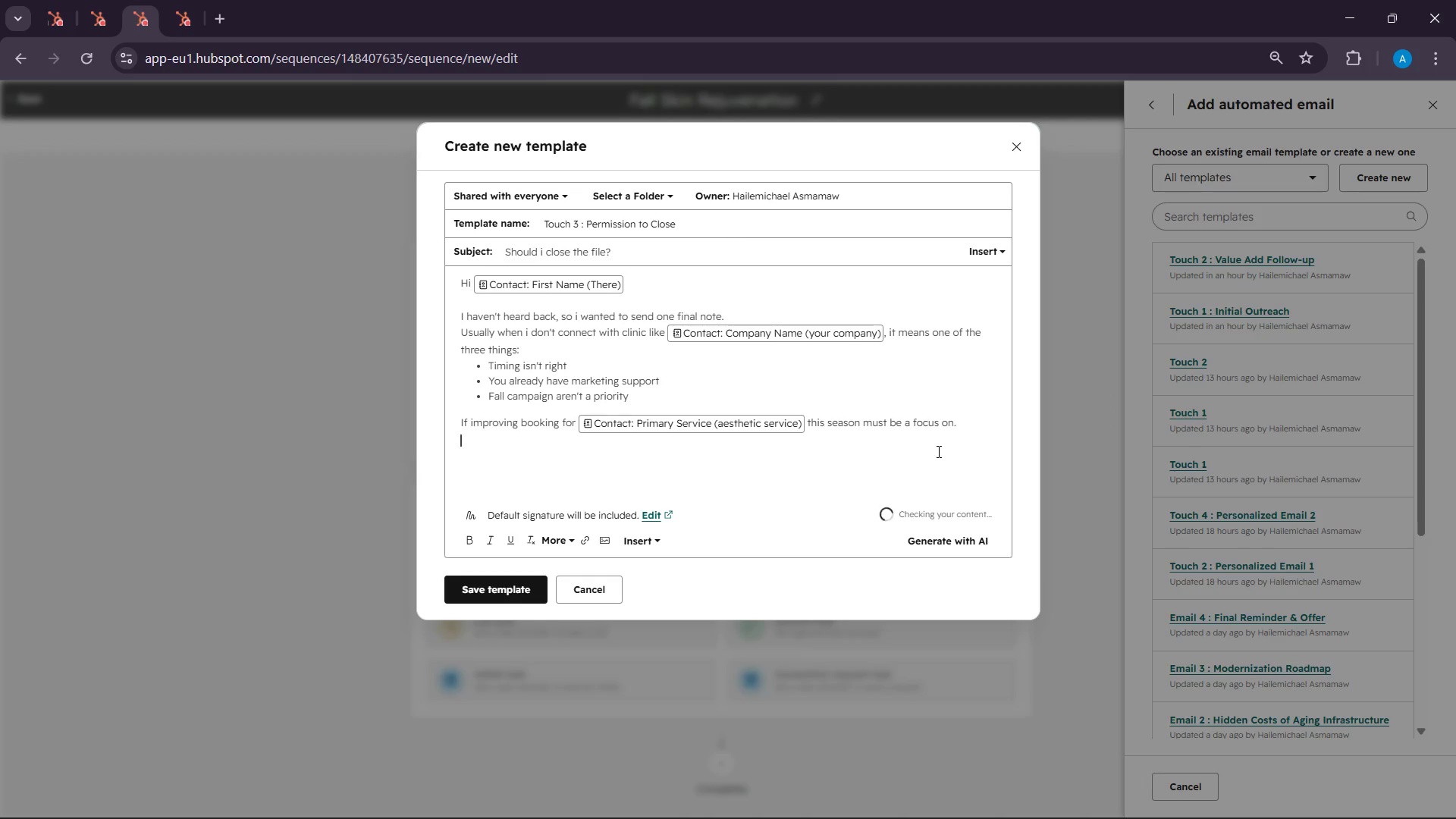 
key(Enter)
 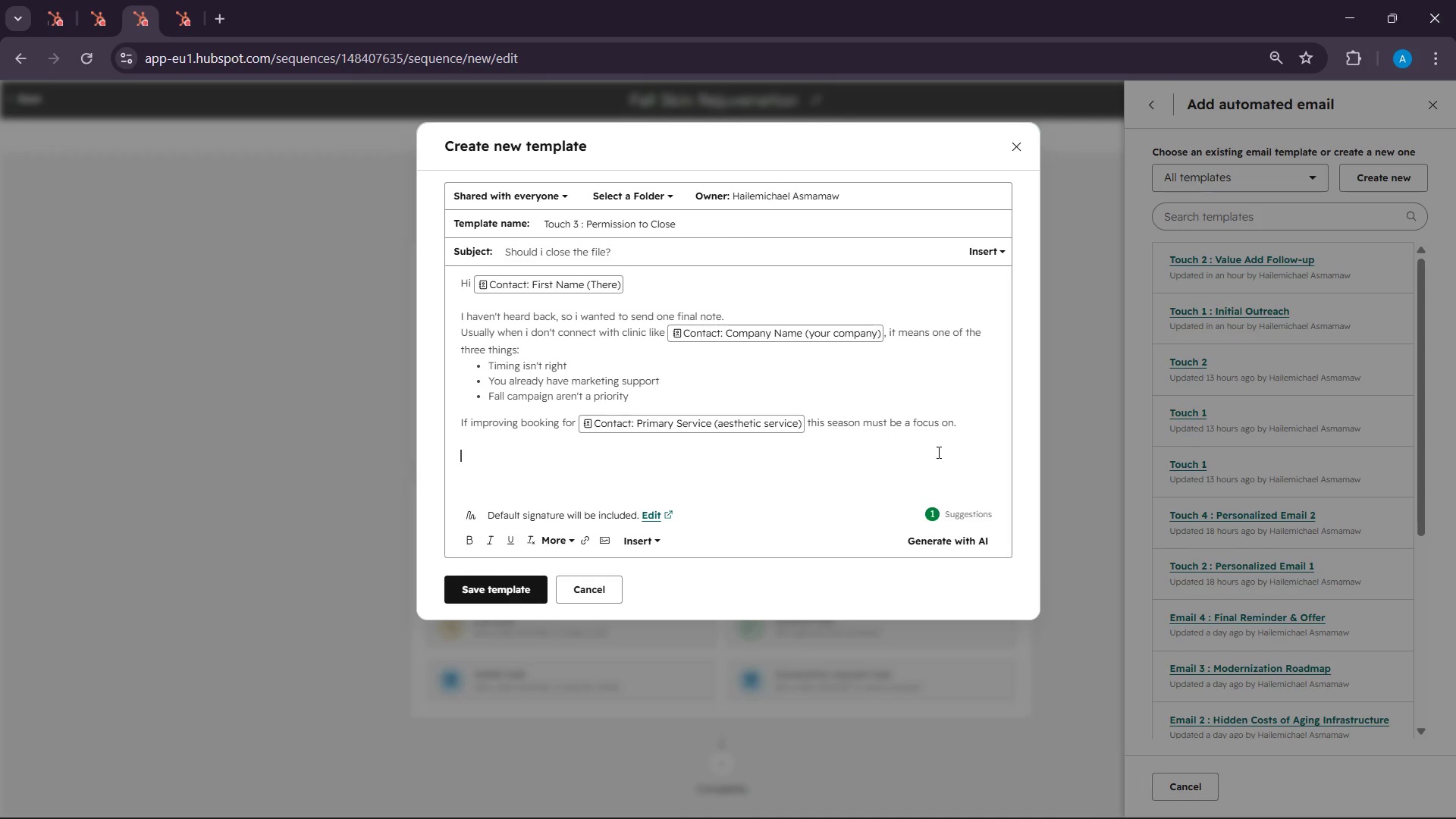 
type(And if you would like to exploe)
key(Backspace)
type(re )
 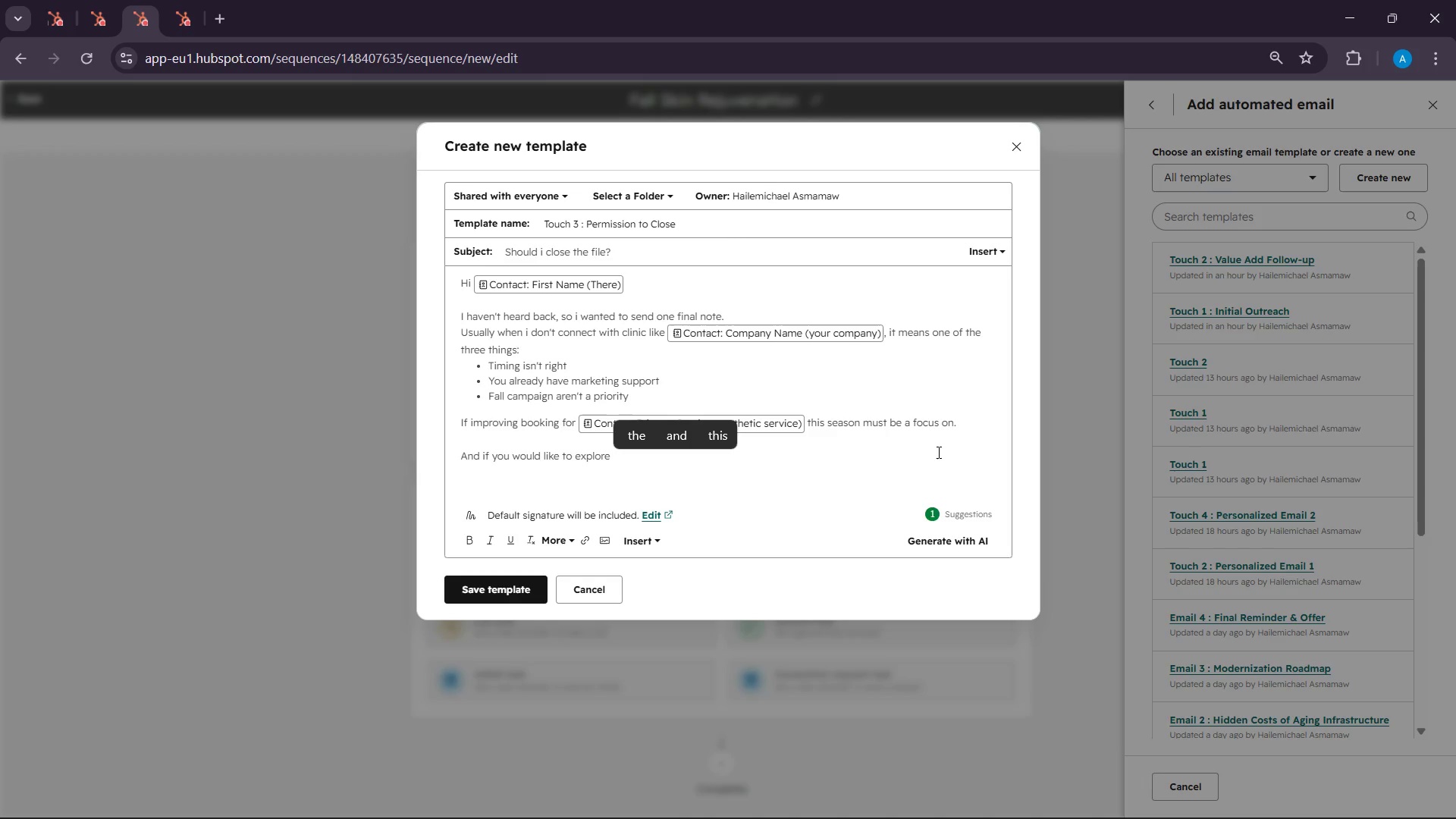 
wait(13.22)
 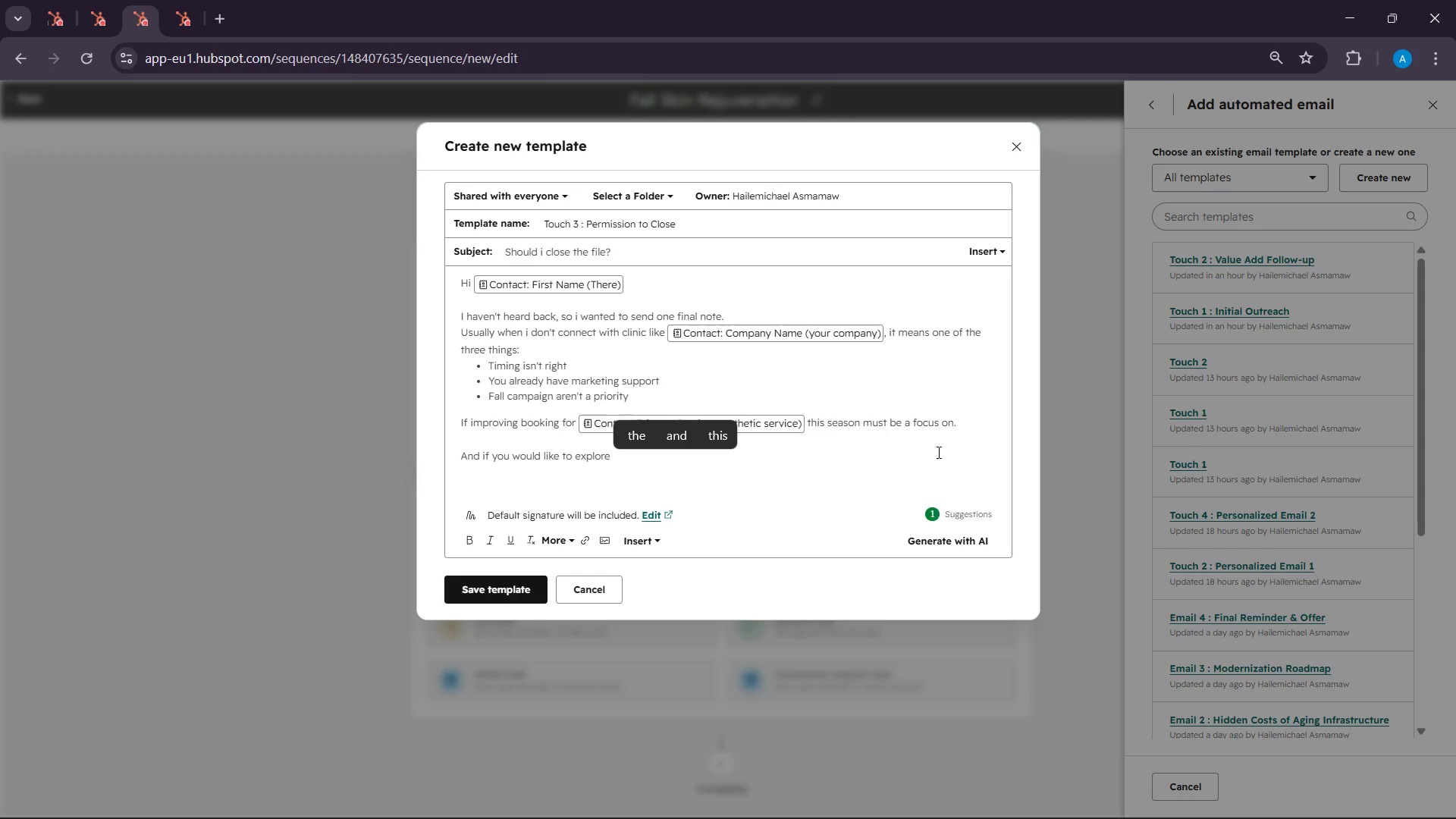 
type(now b)
key(Backspace)
 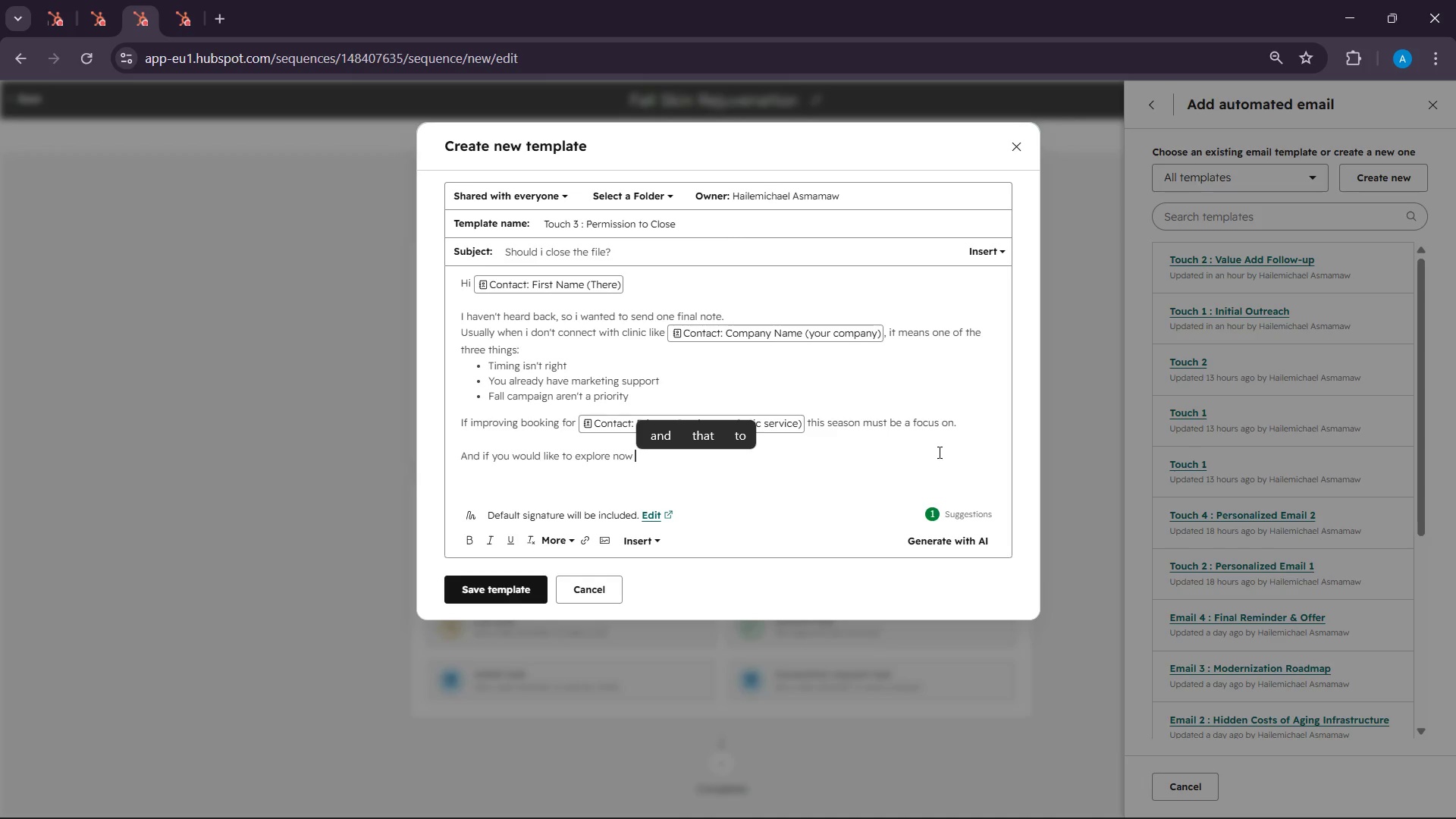 
wait(9.45)
 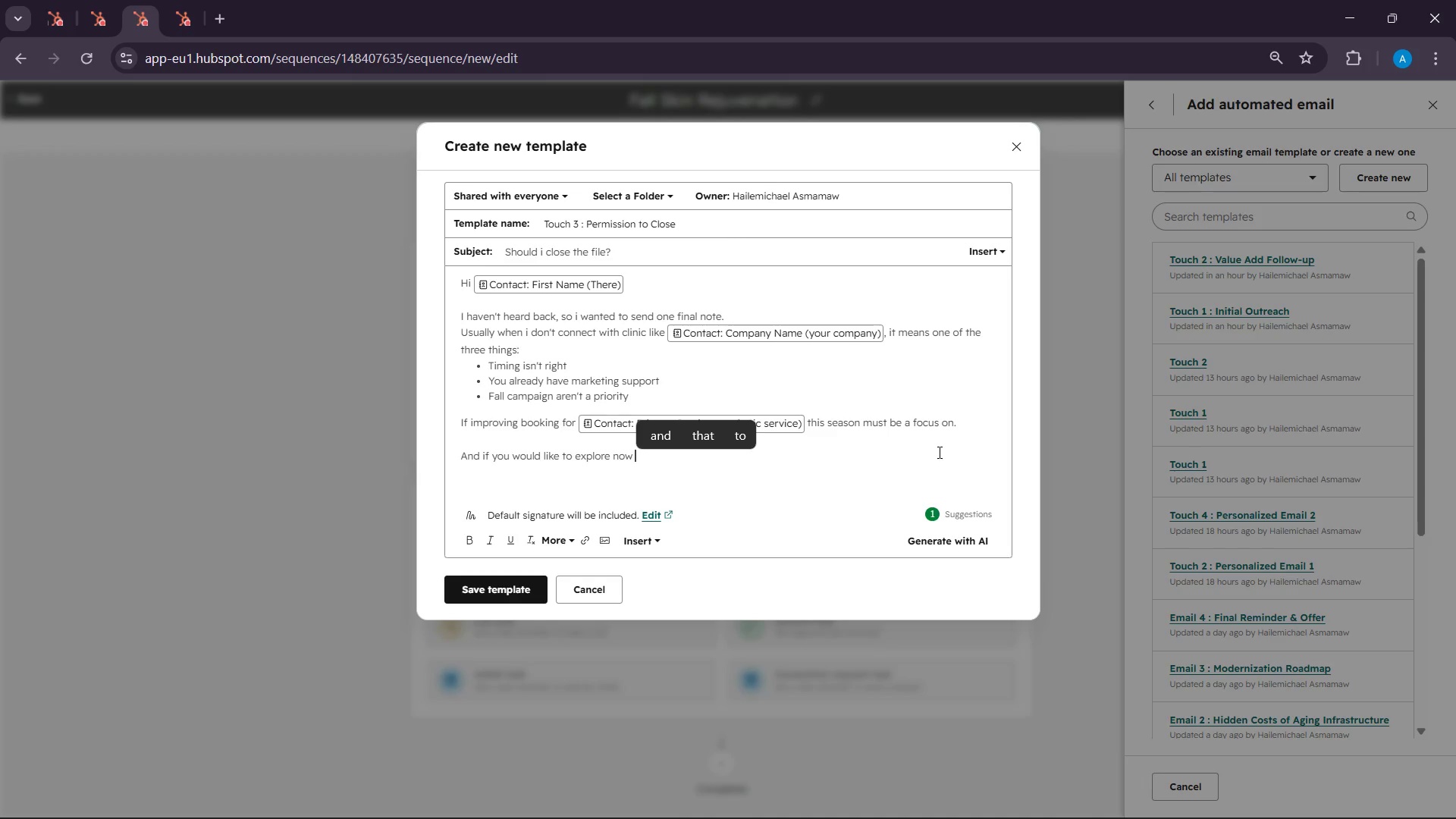 
type(schedule with us.      Booo)
key(Backspace)
type(k ow)
 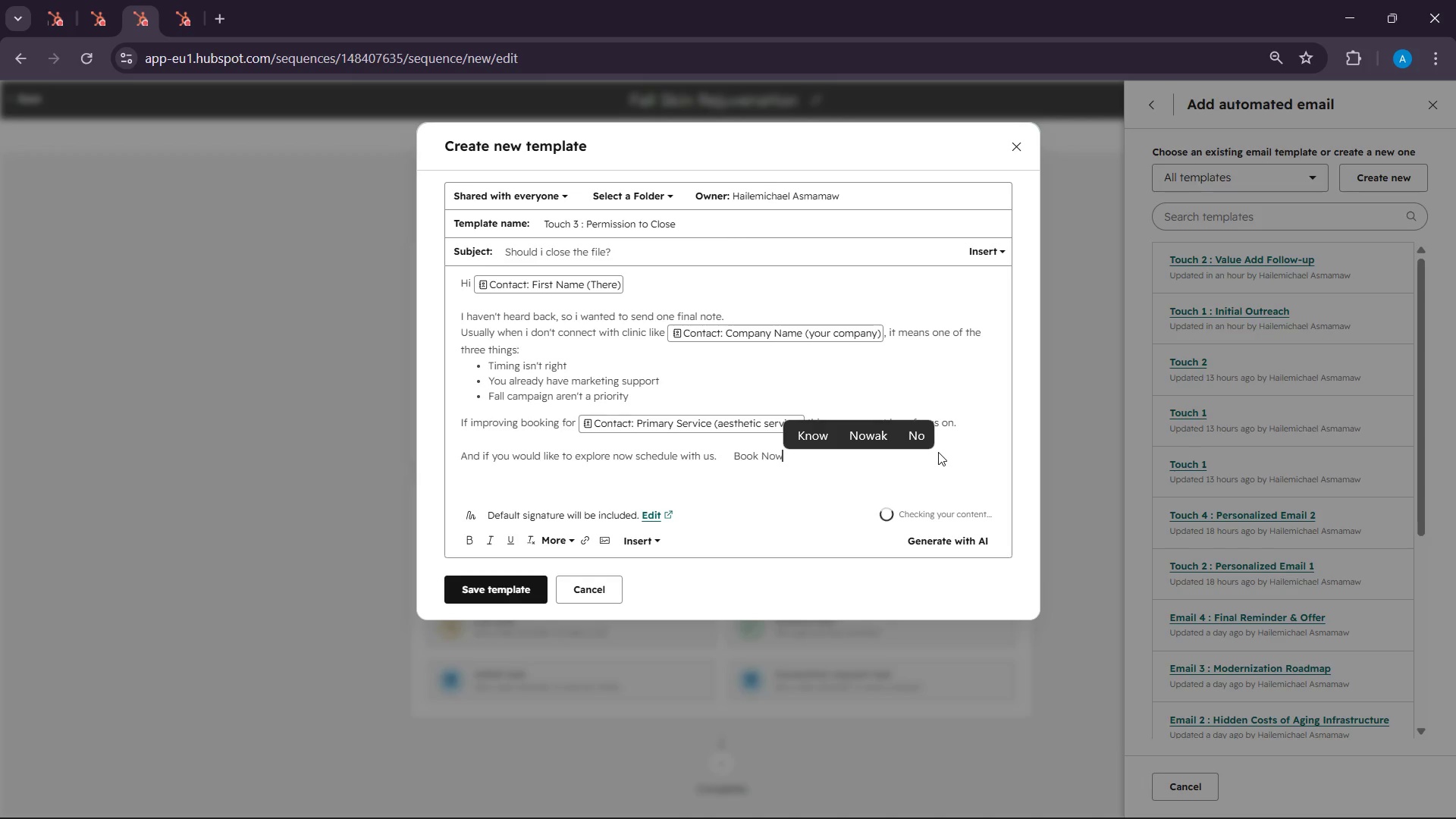 
 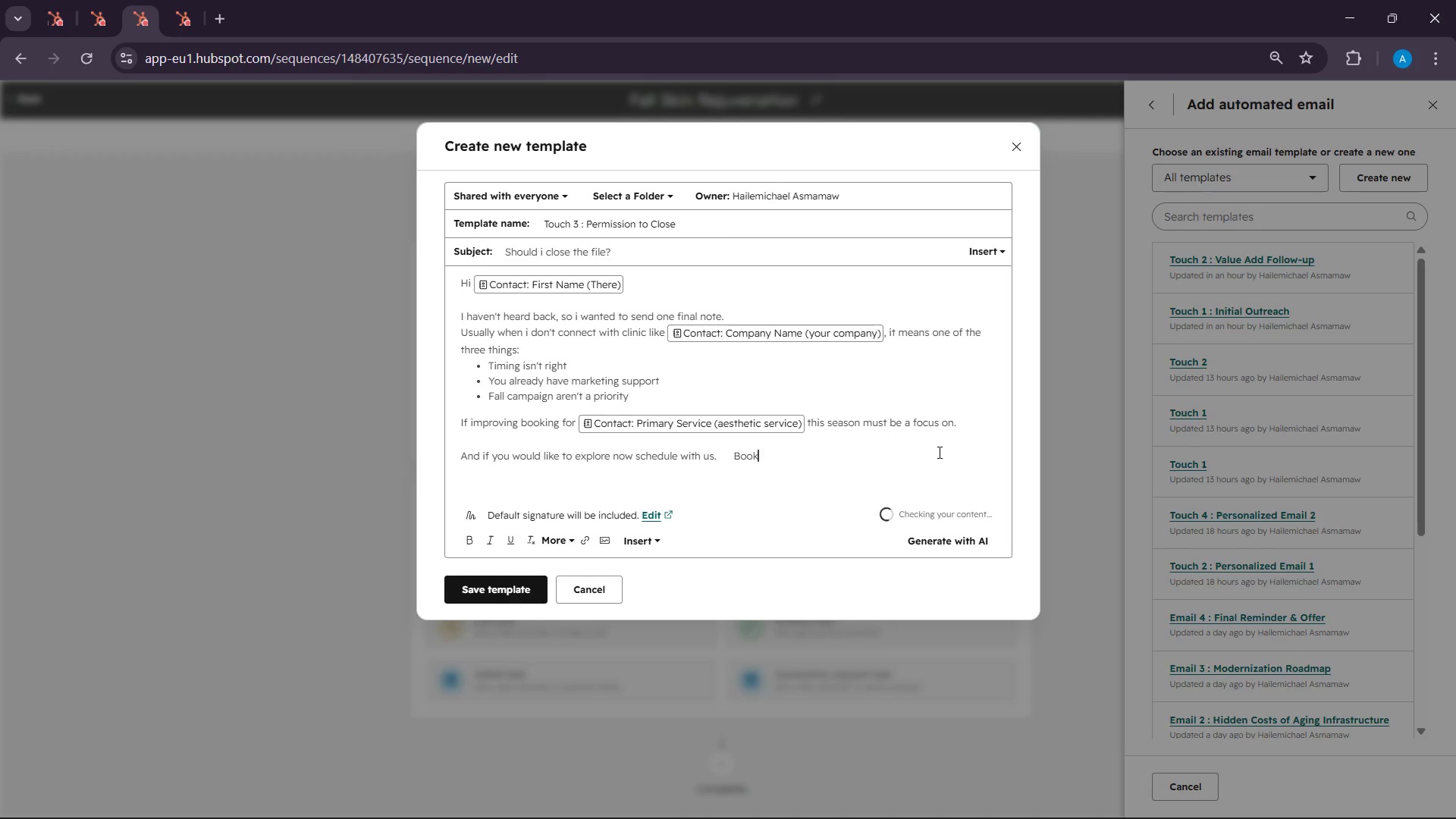 
hold_key(key=N, duration=19.12)
 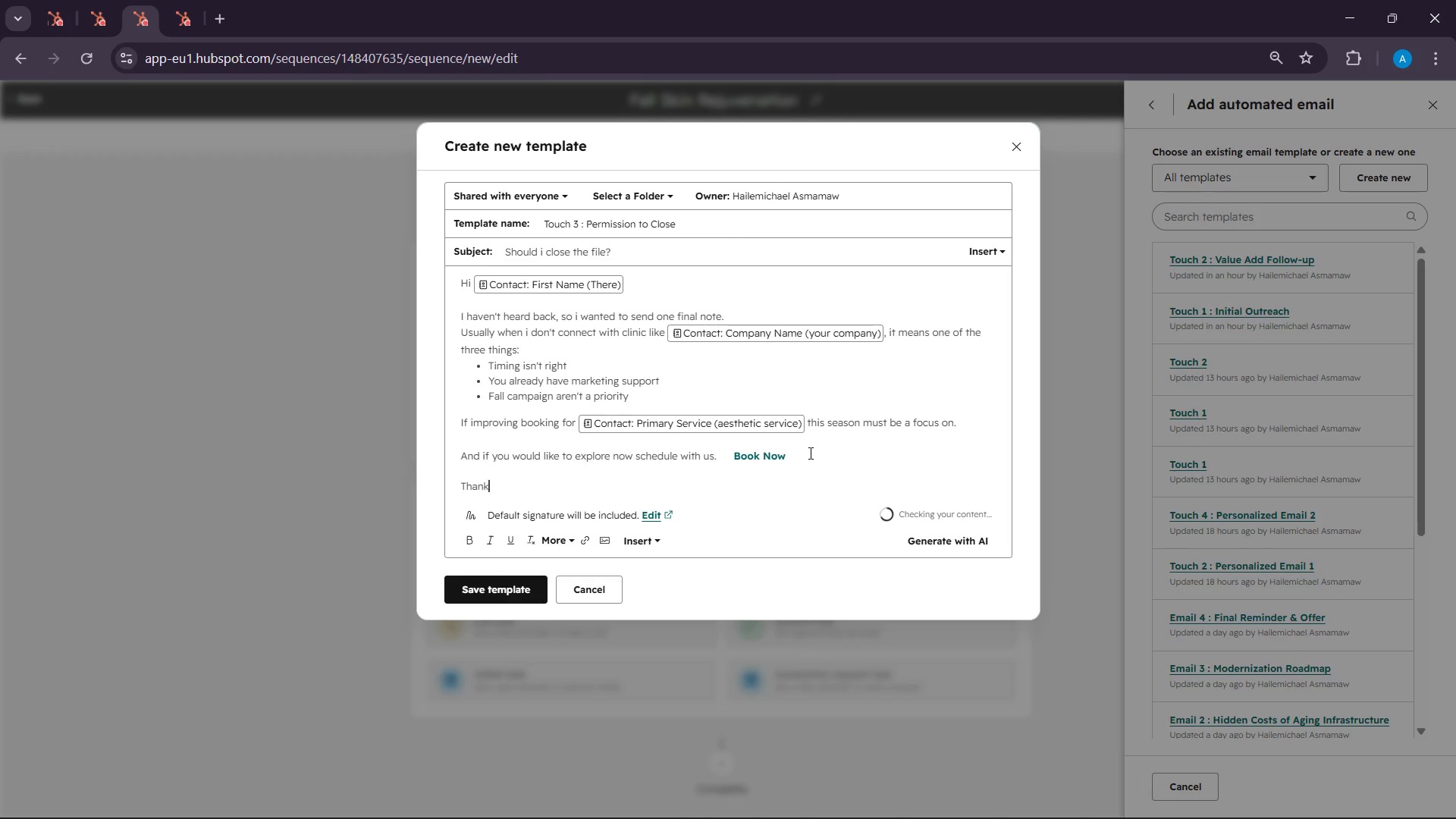 
double_click([759, 461])
 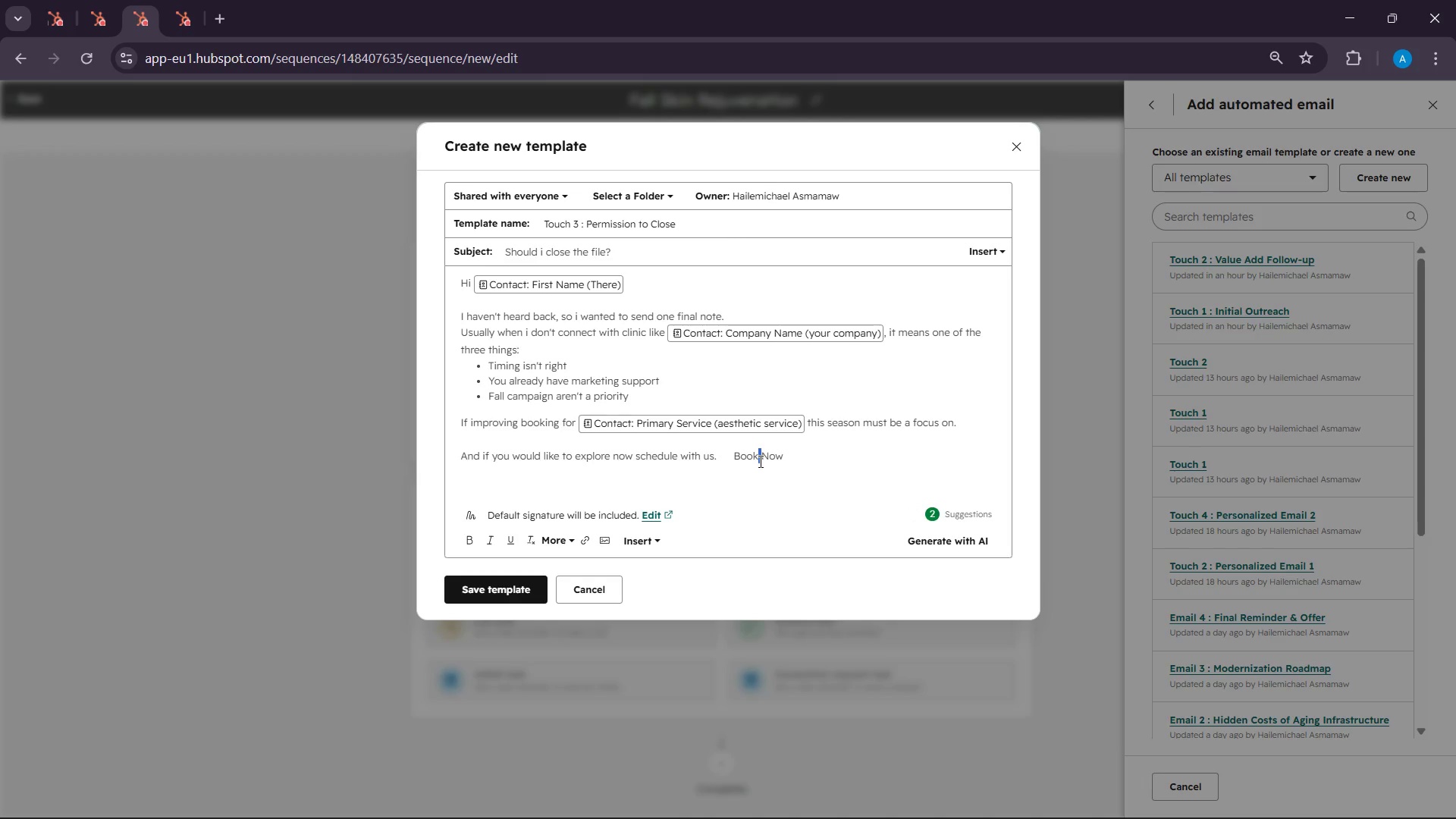 
triple_click([759, 461])
 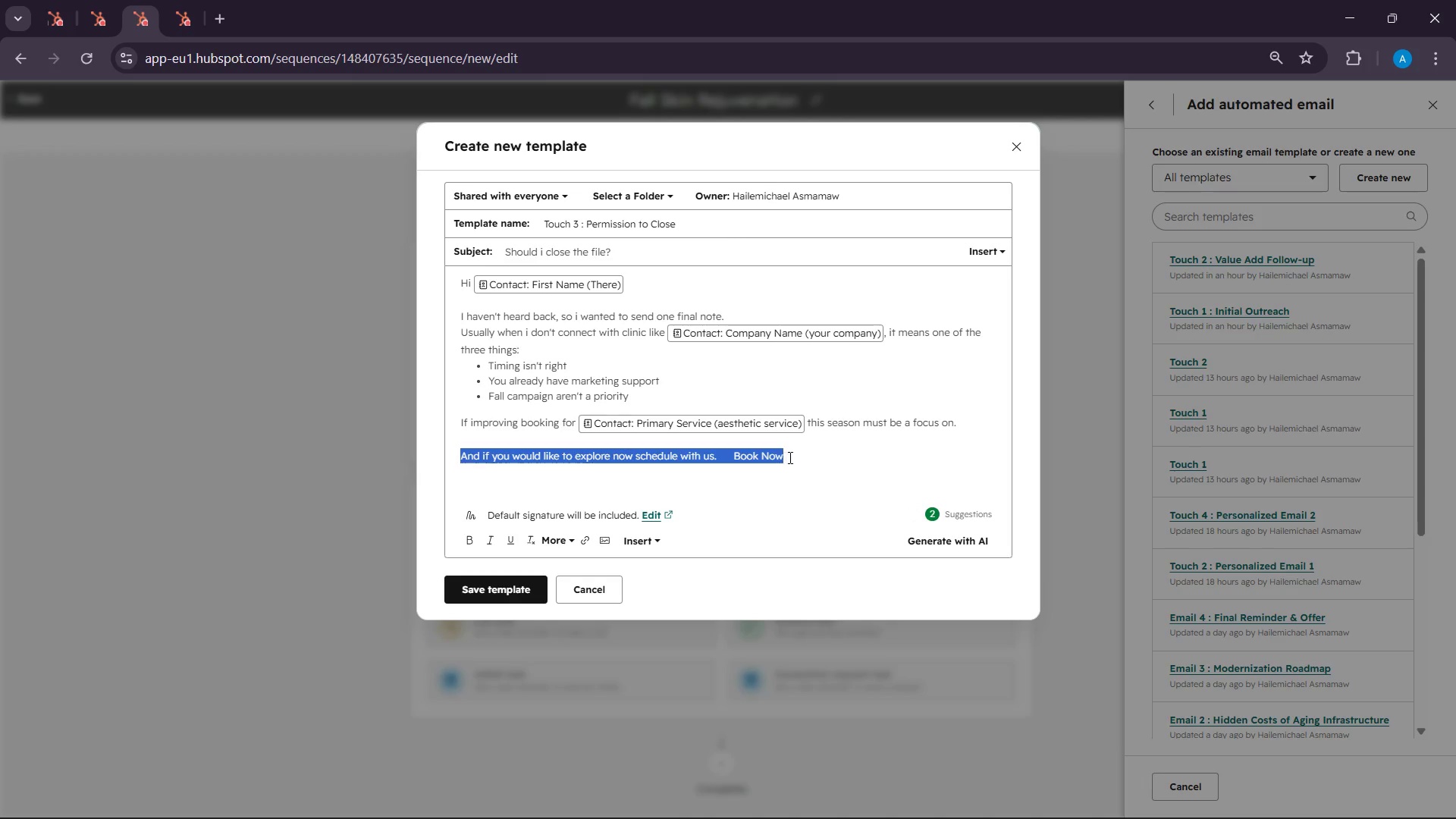 
left_click([789, 457])
 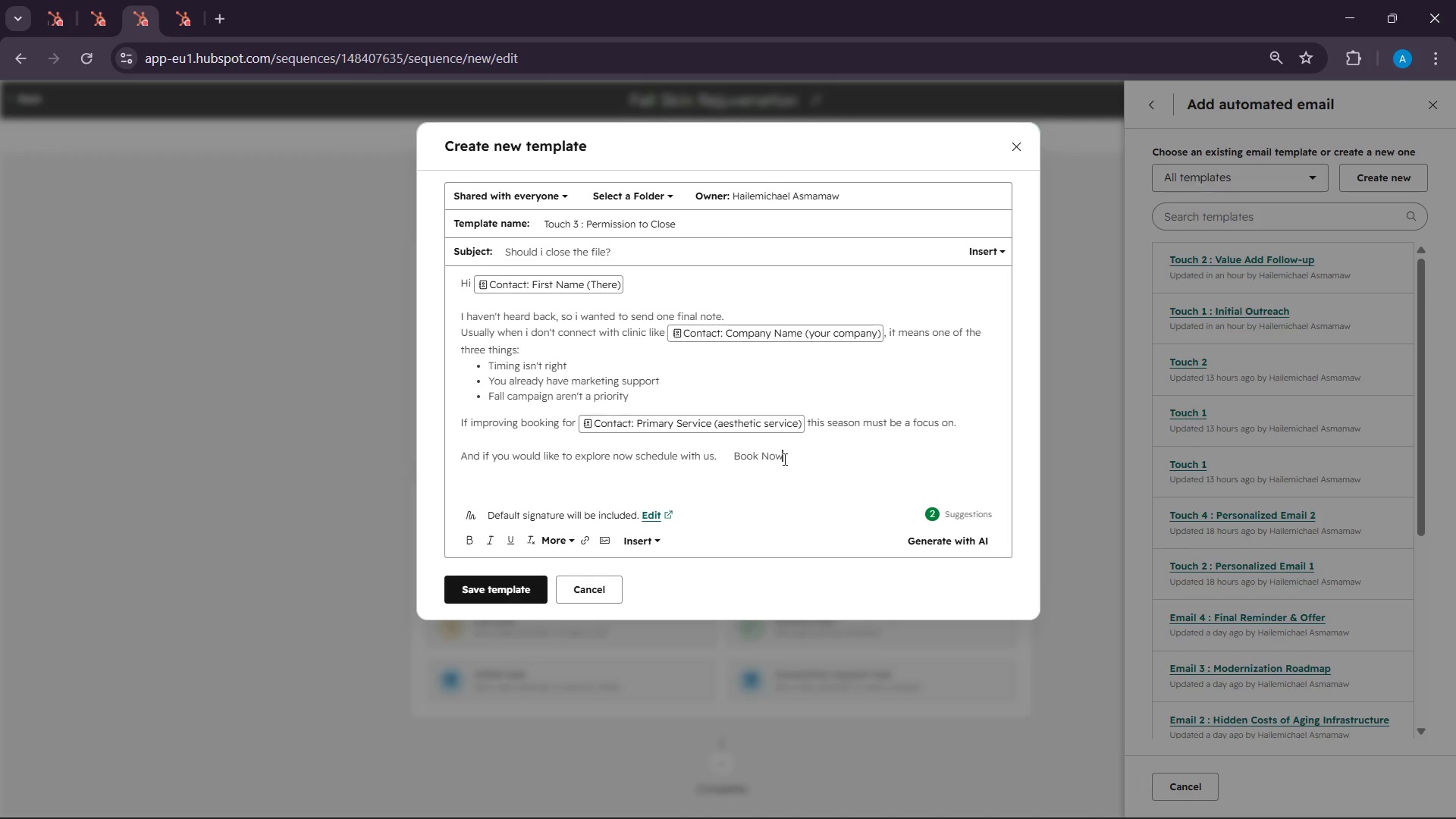 
left_click_drag(start_coordinate=[789, 457], to_coordinate=[733, 463])
 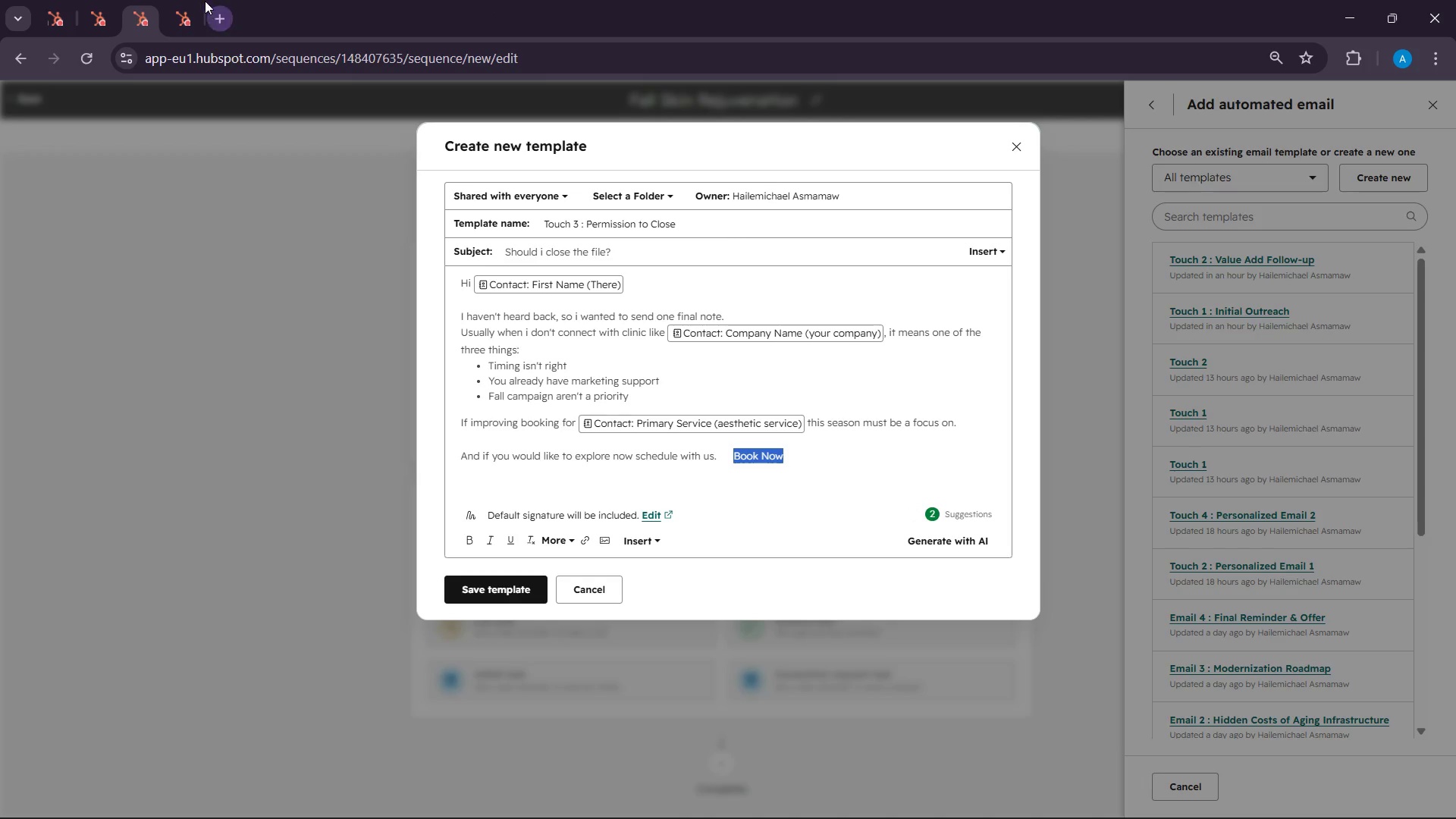 
left_click([191, 0])
 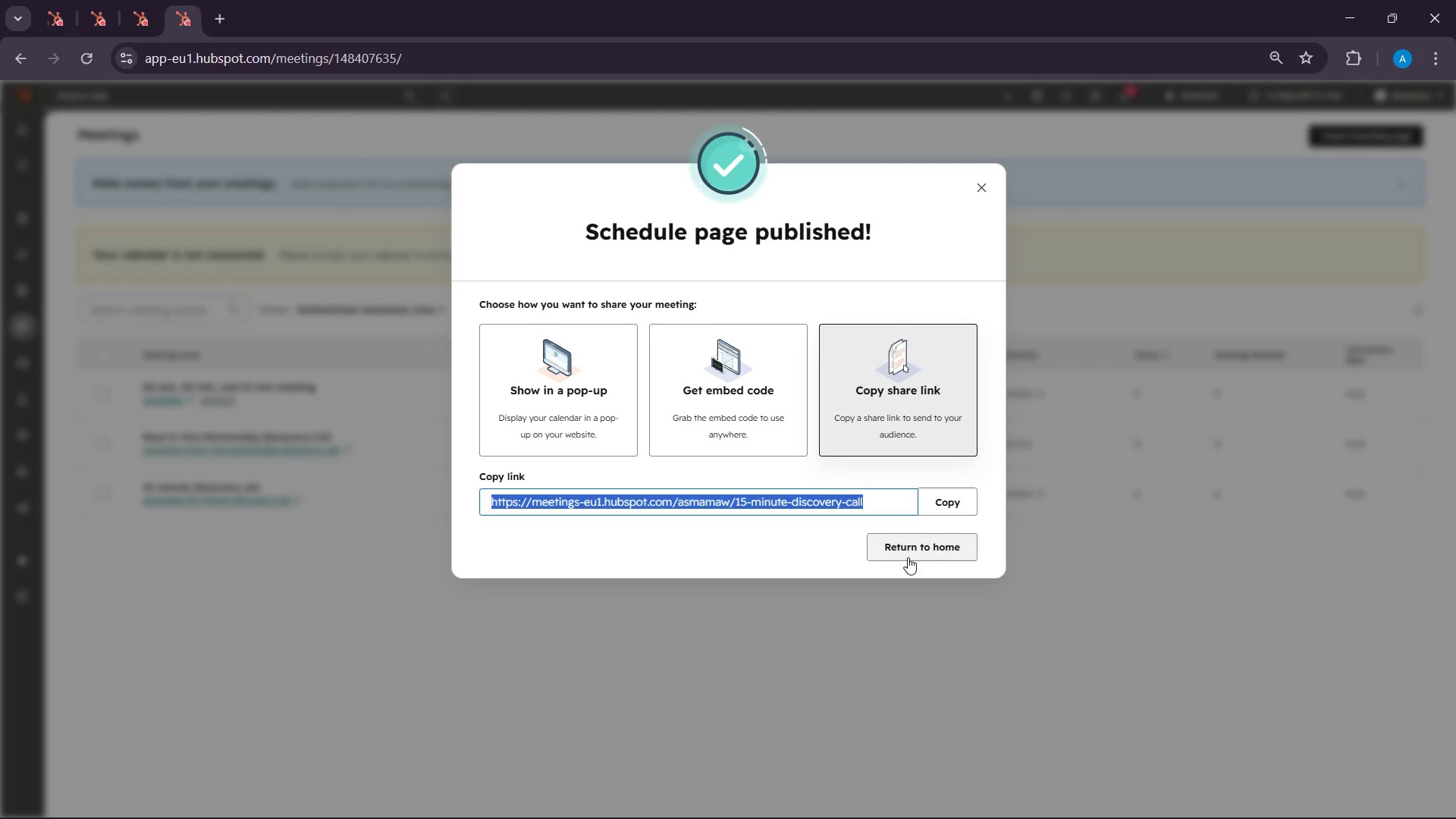 
left_click([949, 501])
 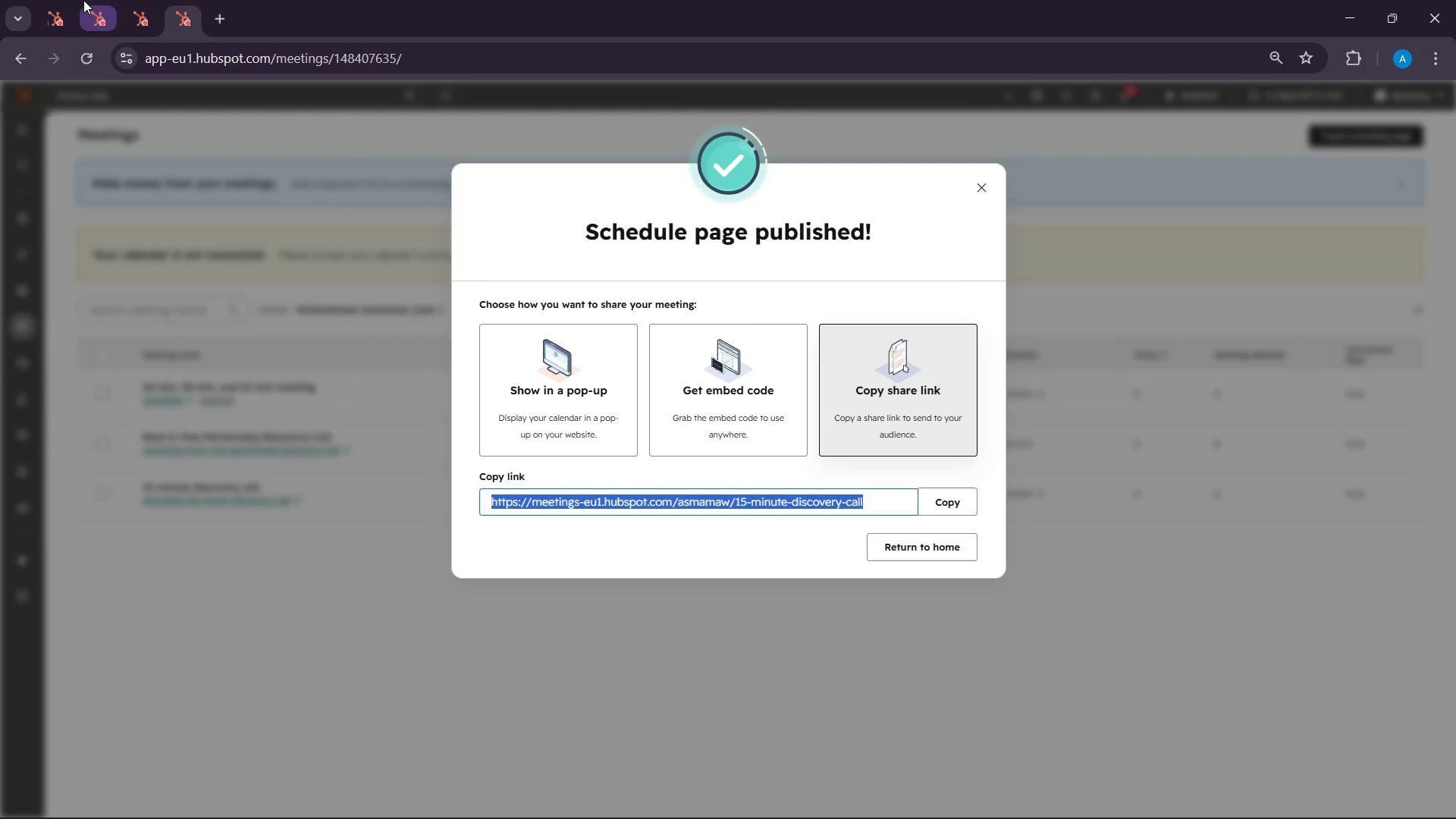 
left_click([130, 0])
 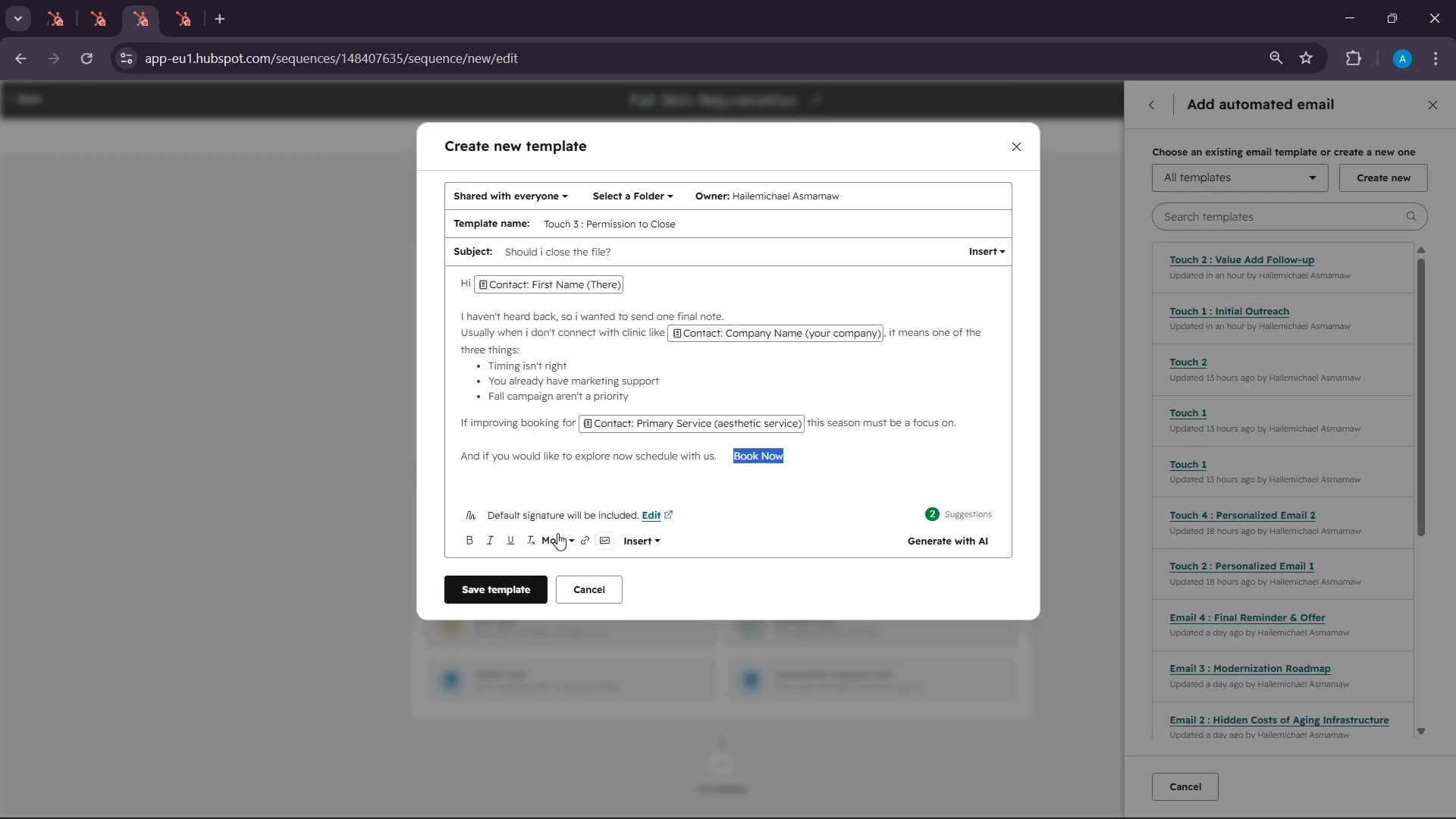 
left_click([584, 535])
 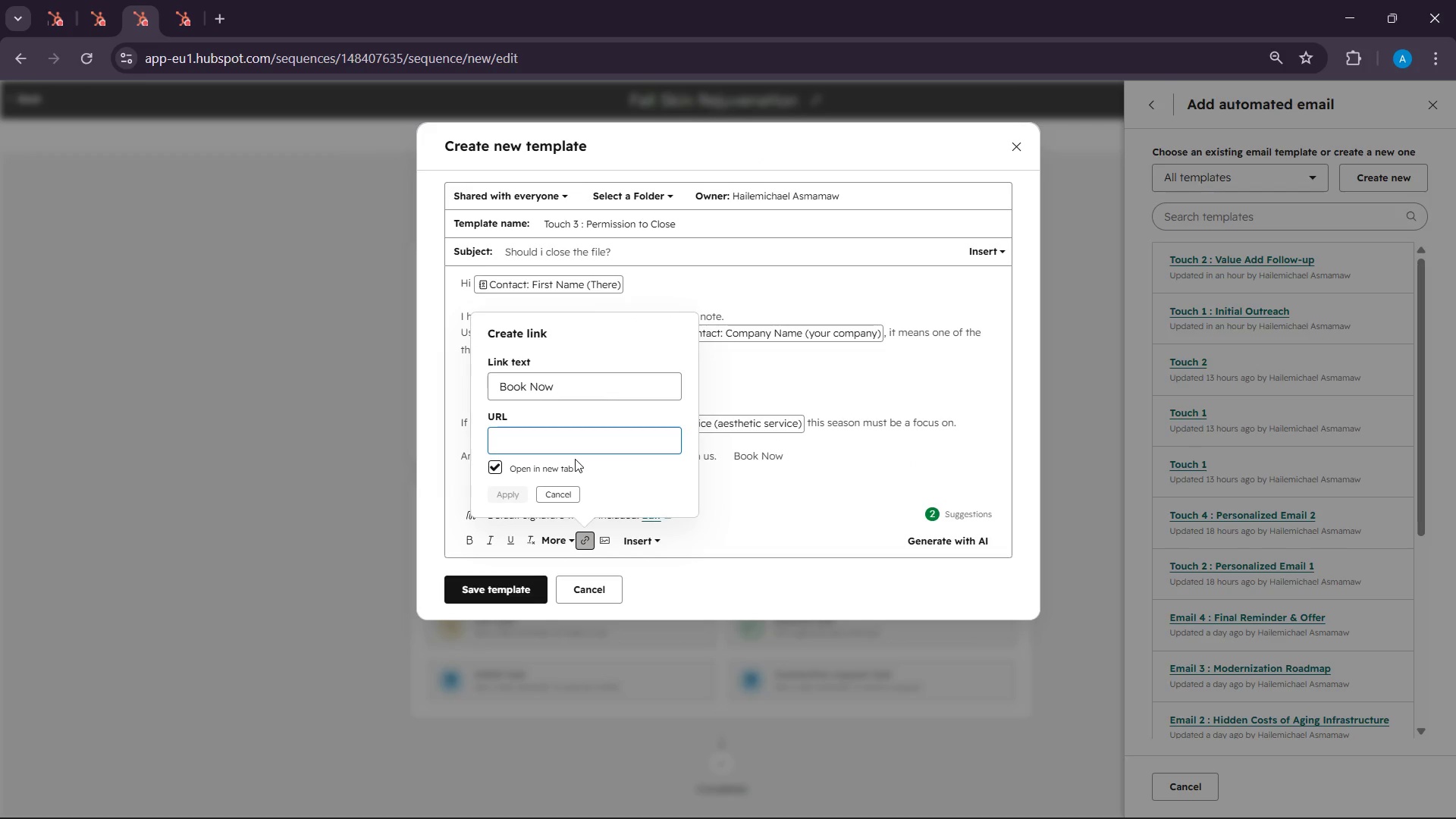 
key(Control+V)
 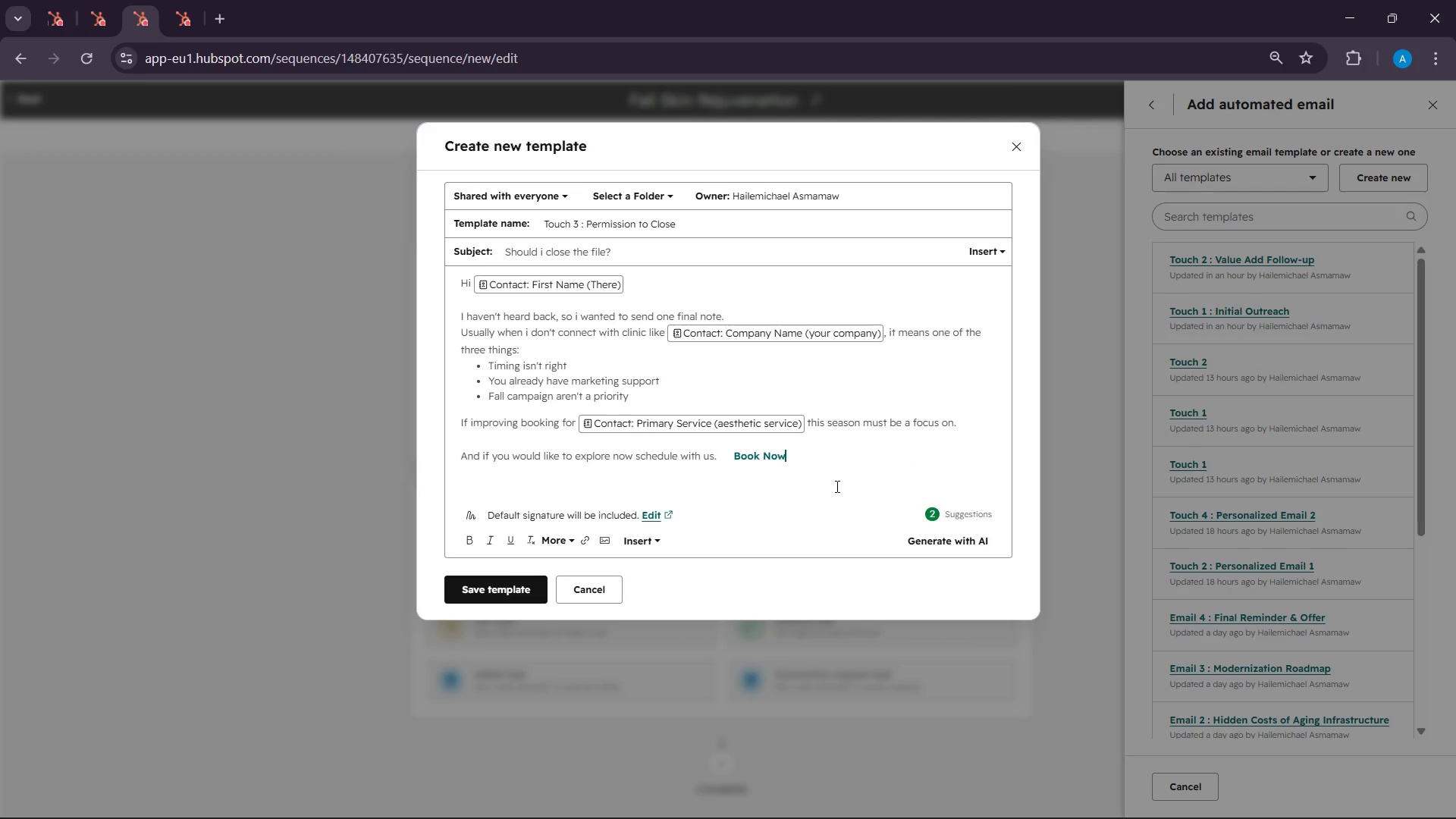 
left_click([810, 452])
 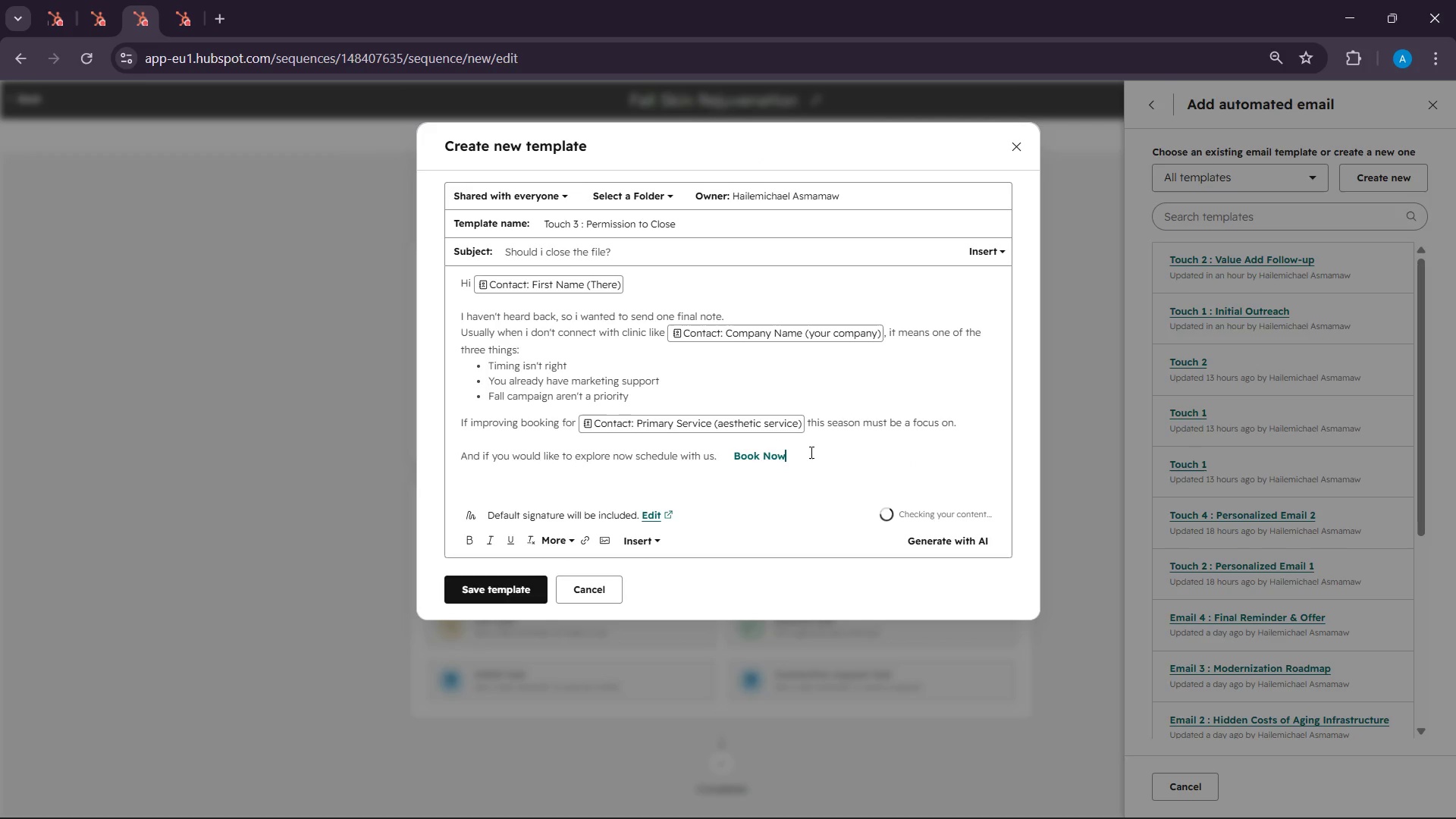 
key(Enter)
 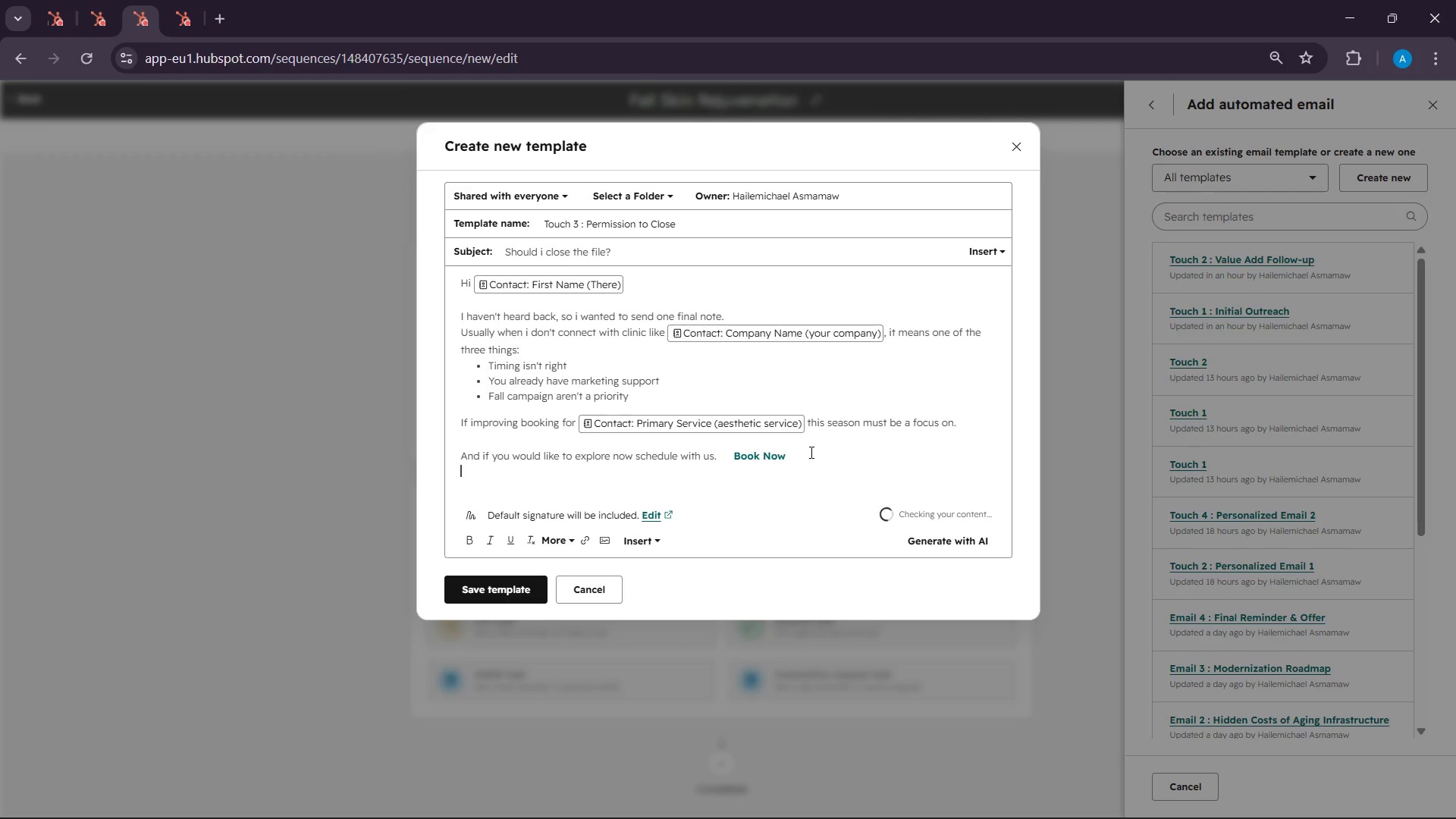 
key(Enter)
 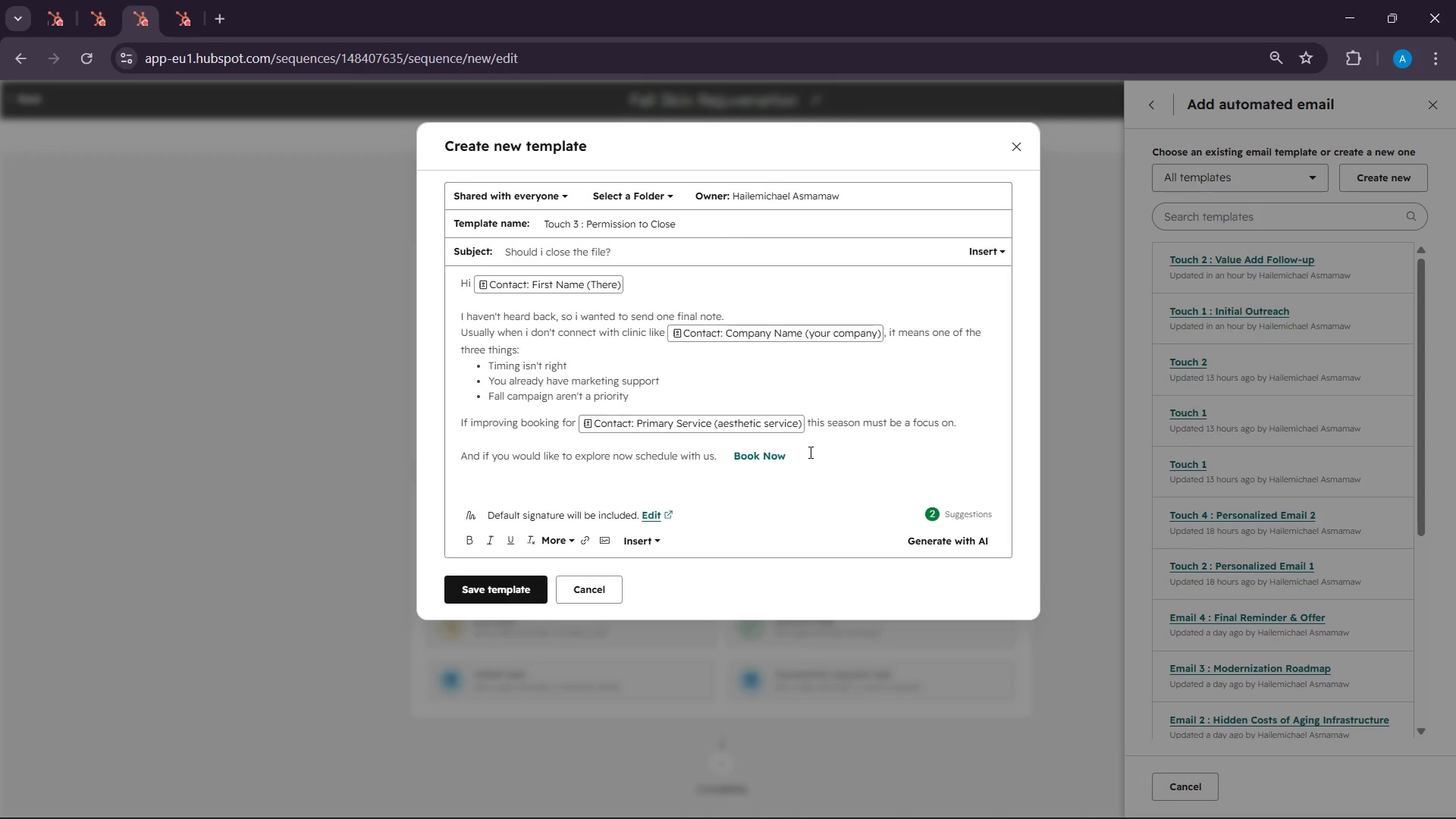 
type(Thak )
key(Backspace)
type(s again.)
 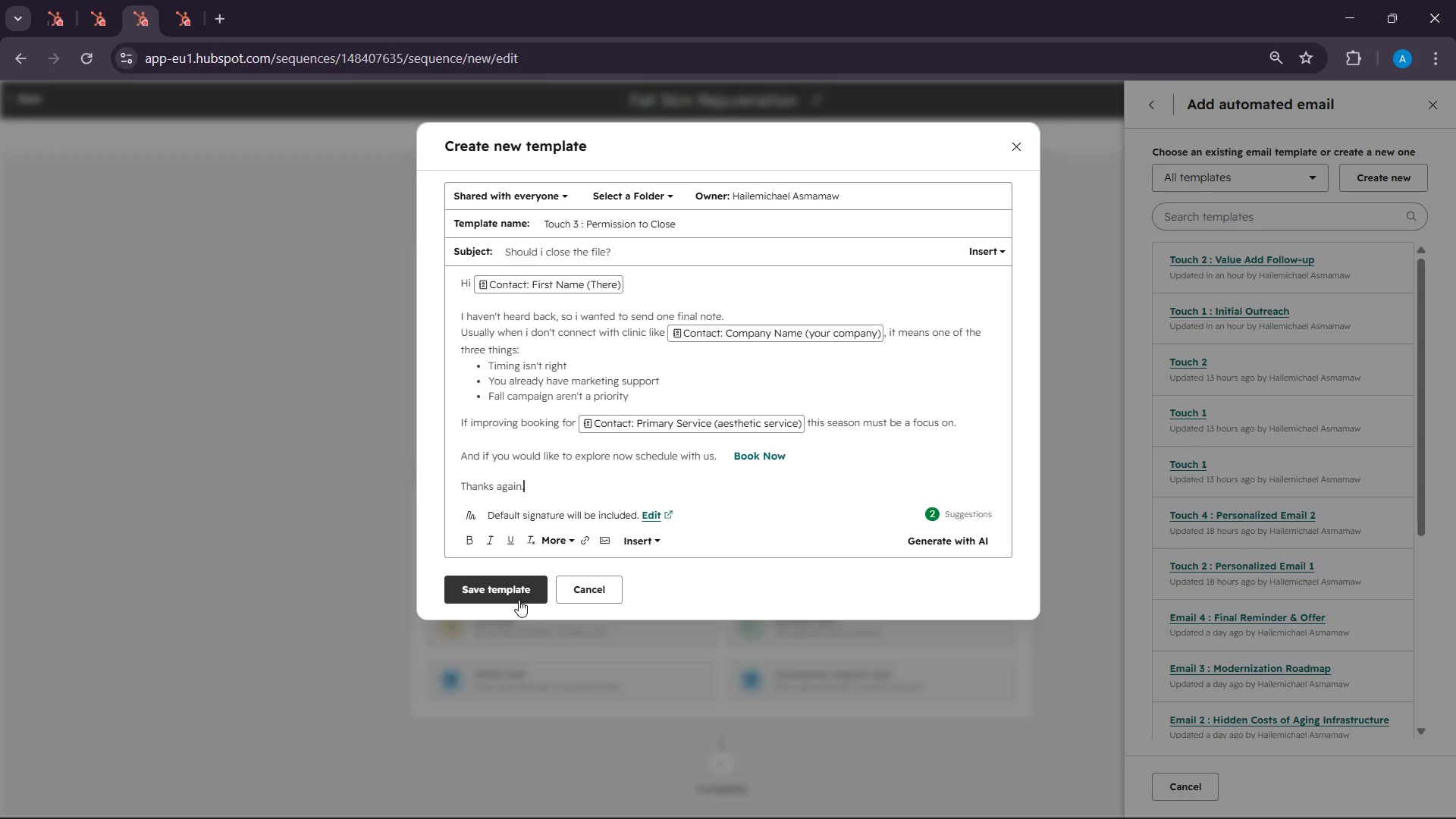 
wait(5.7)
 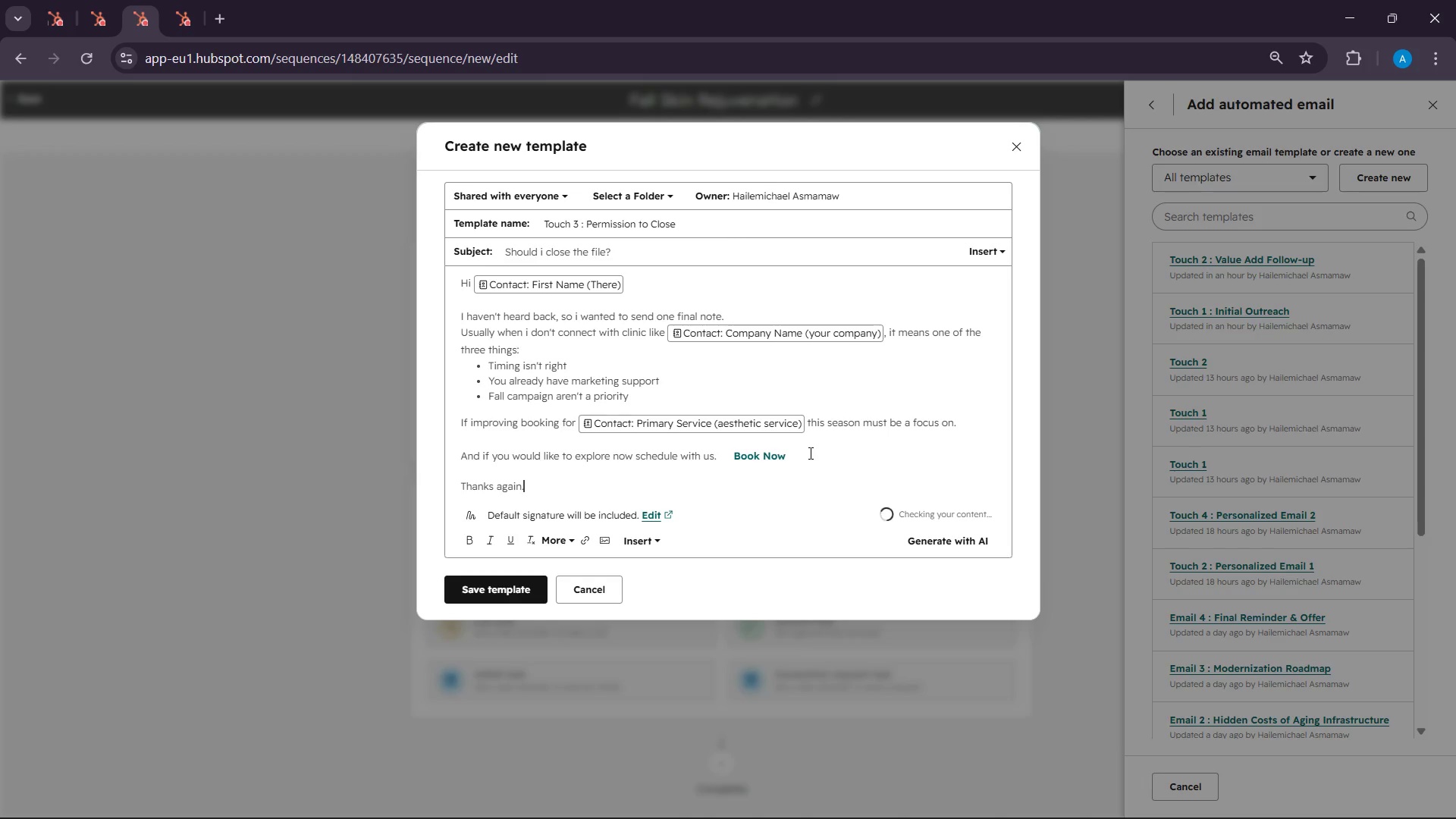 
left_click([940, 516])
 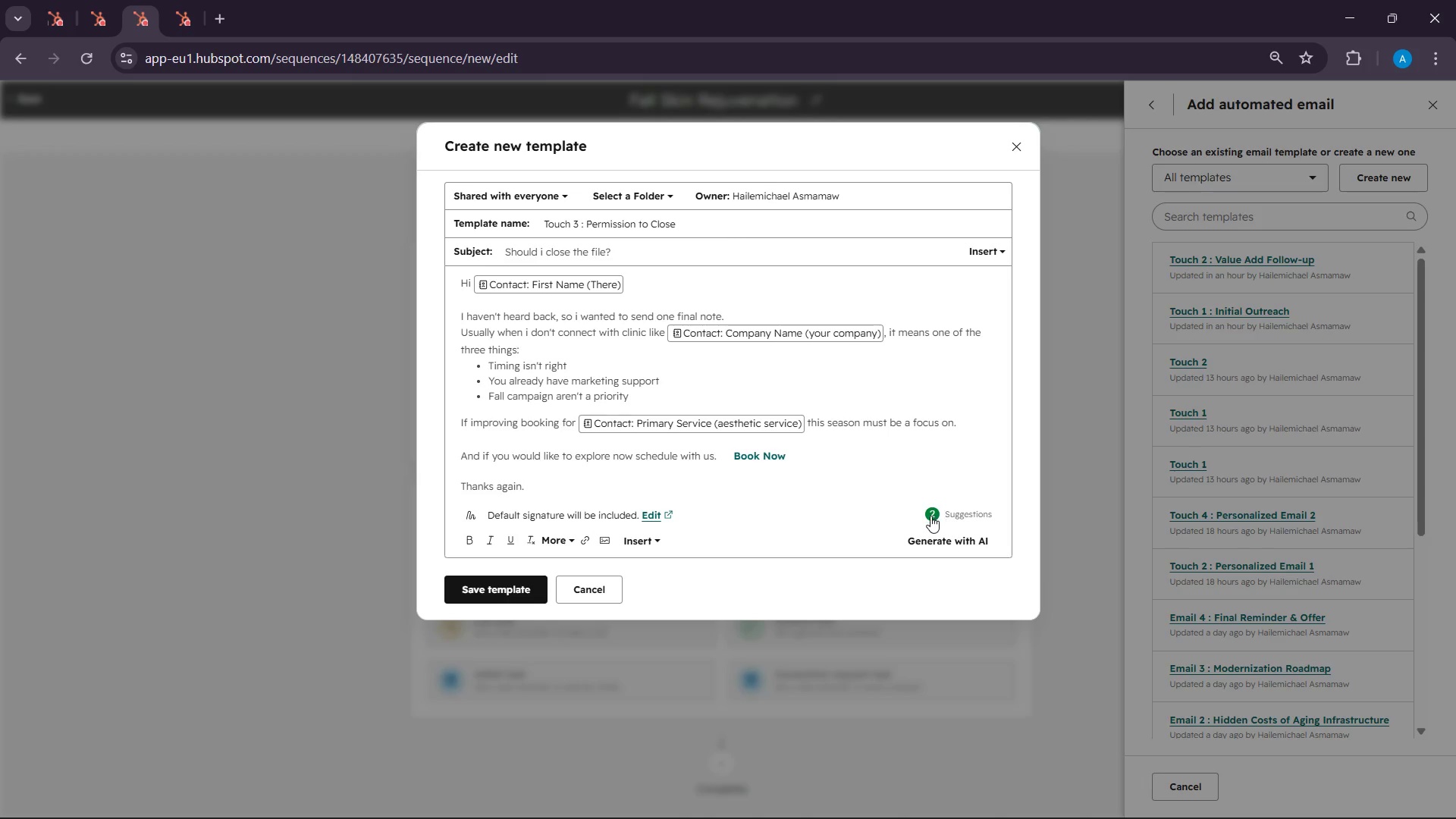 
left_click([930, 516])
 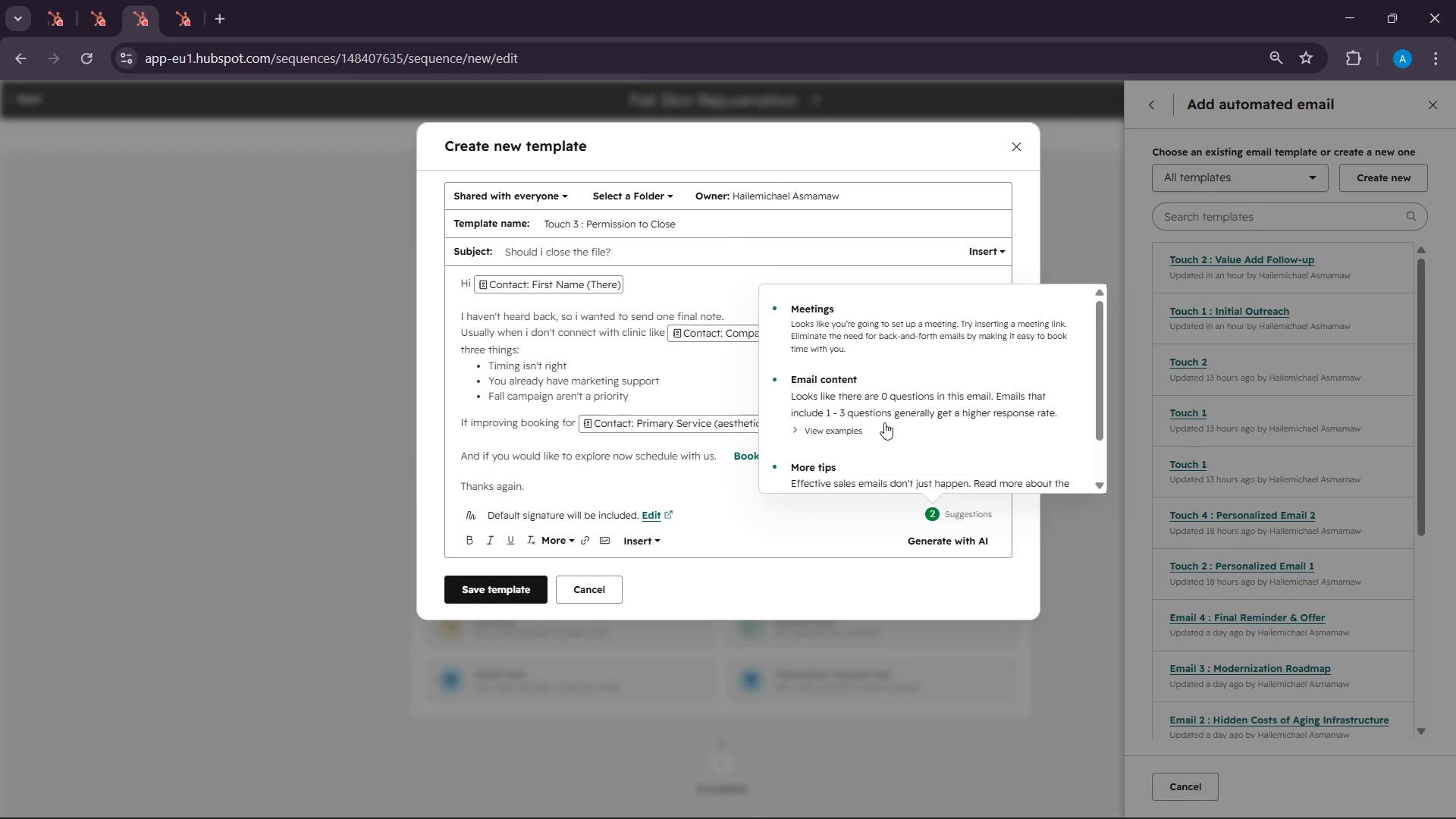 
scroll: coordinate [872, 373], scroll_direction: down, amount: 1.0
 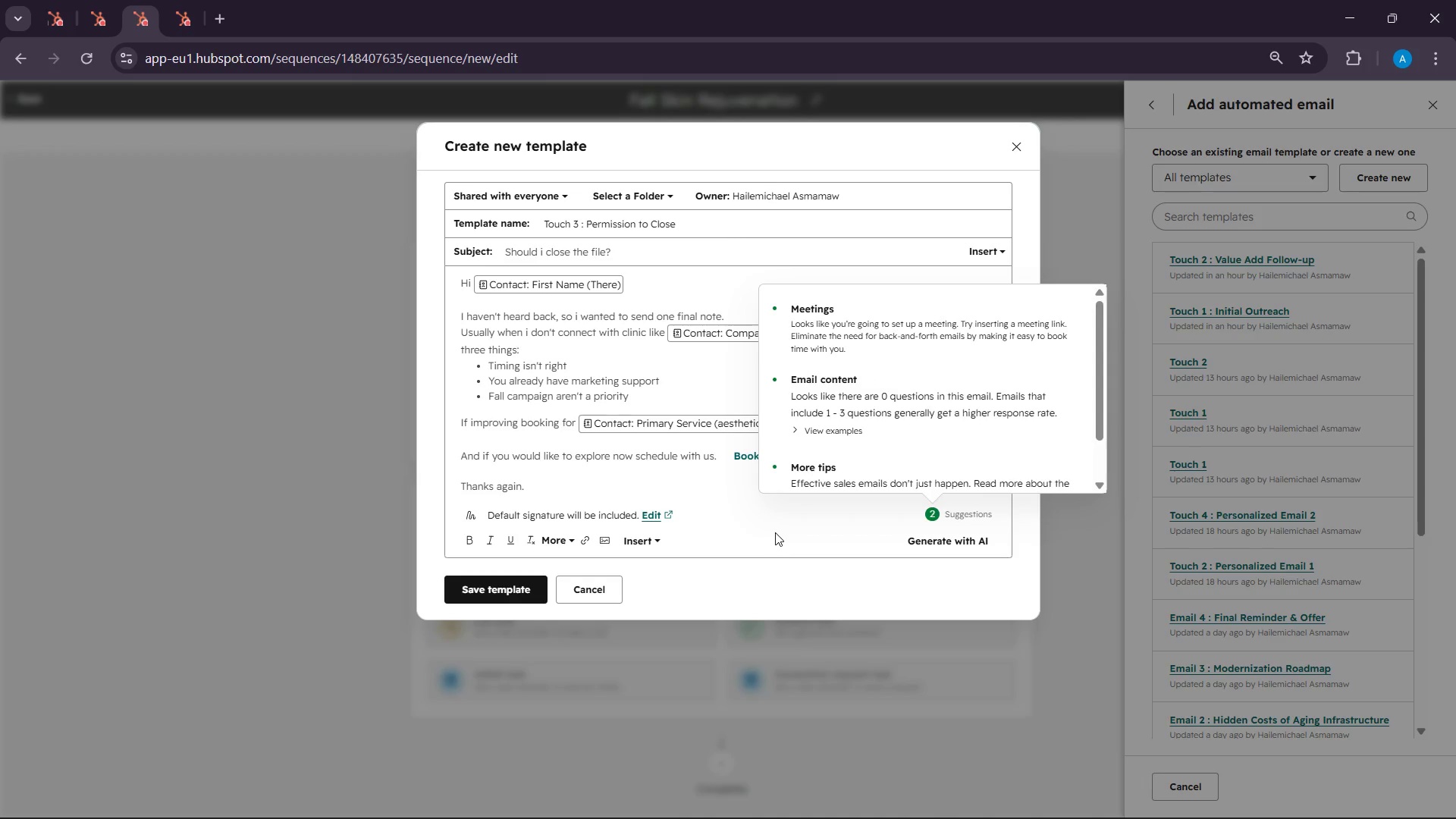 
wait(7.18)
 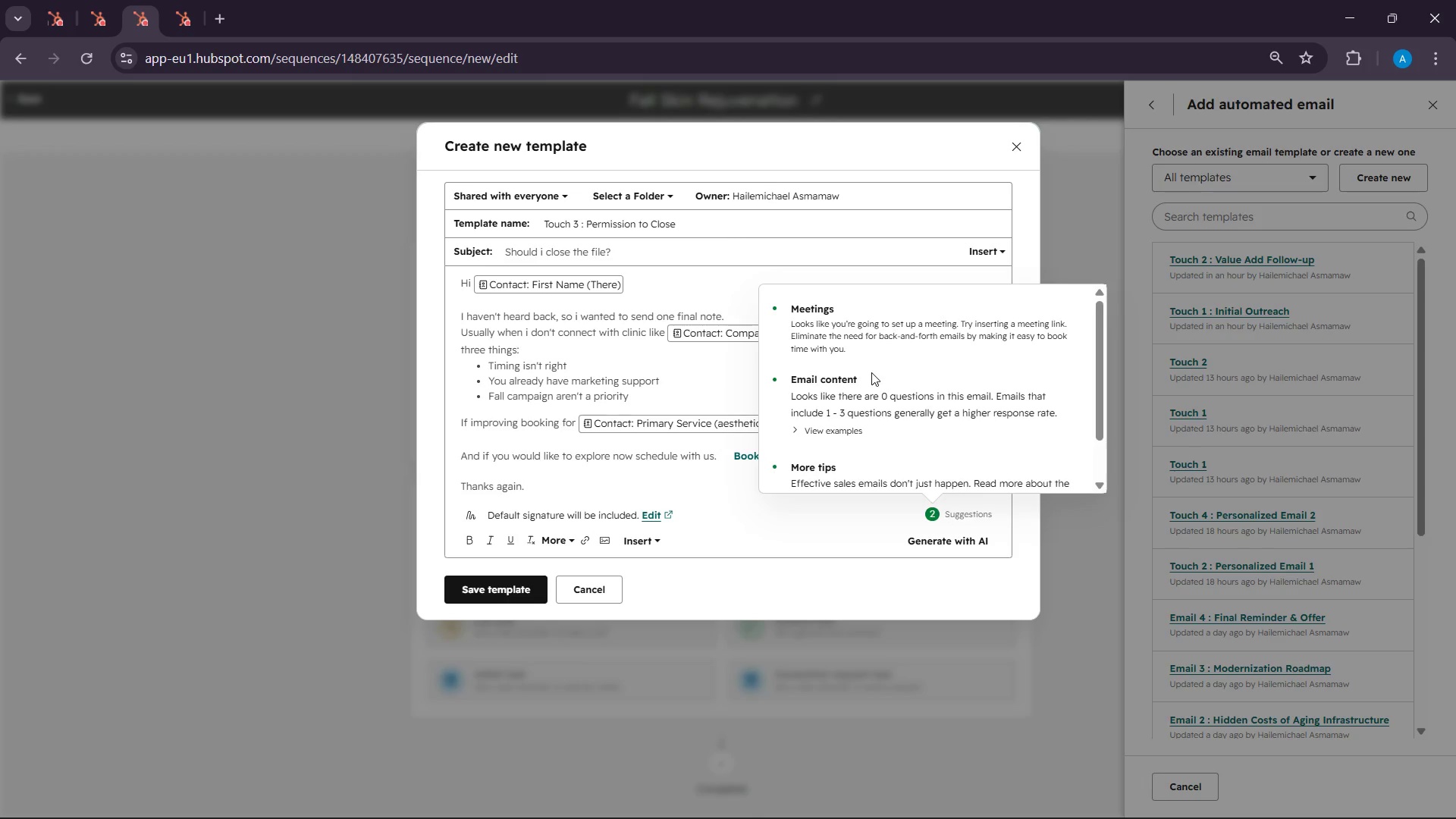 
left_click([775, 532])
 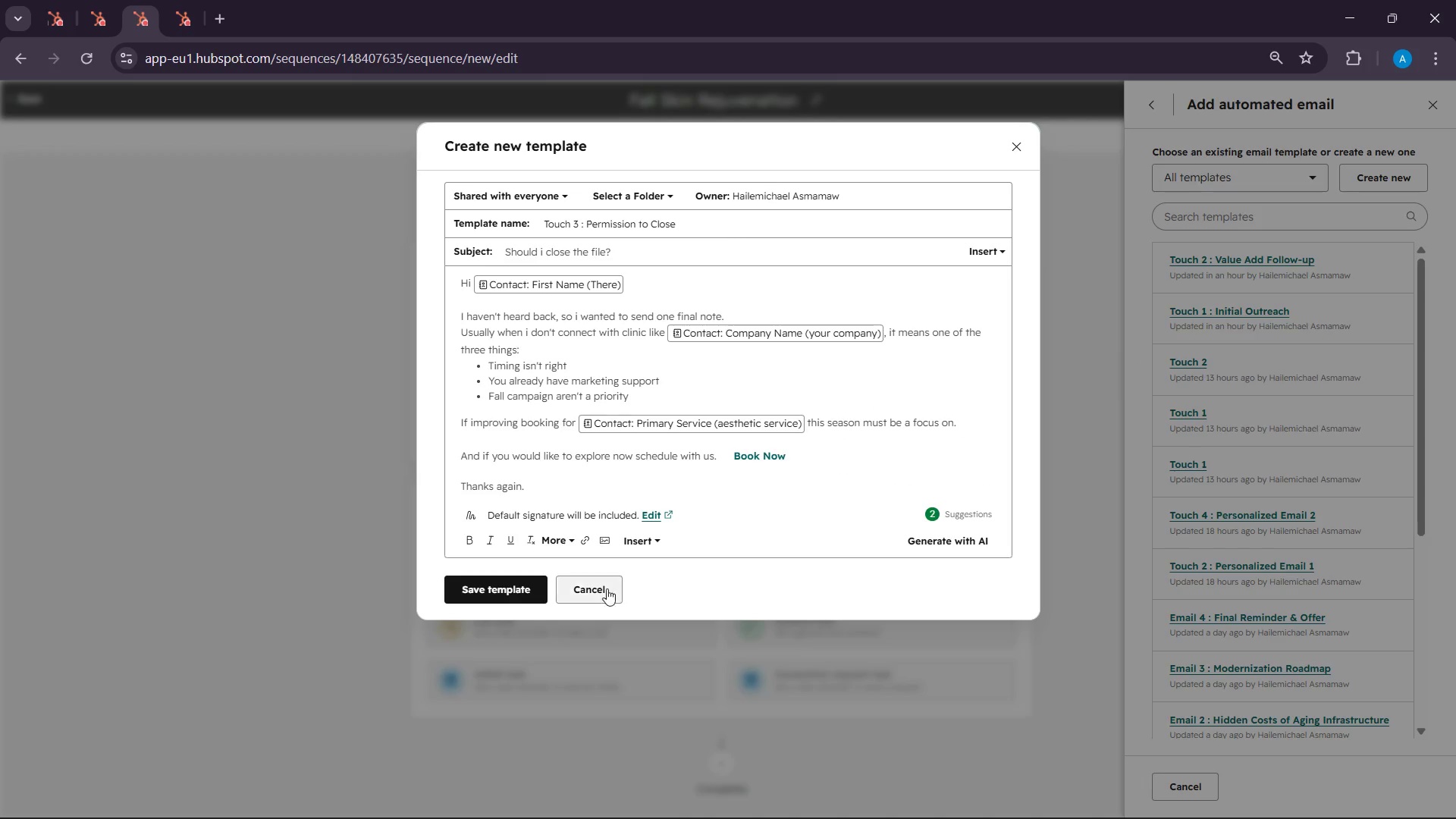 
left_click([533, 593])
 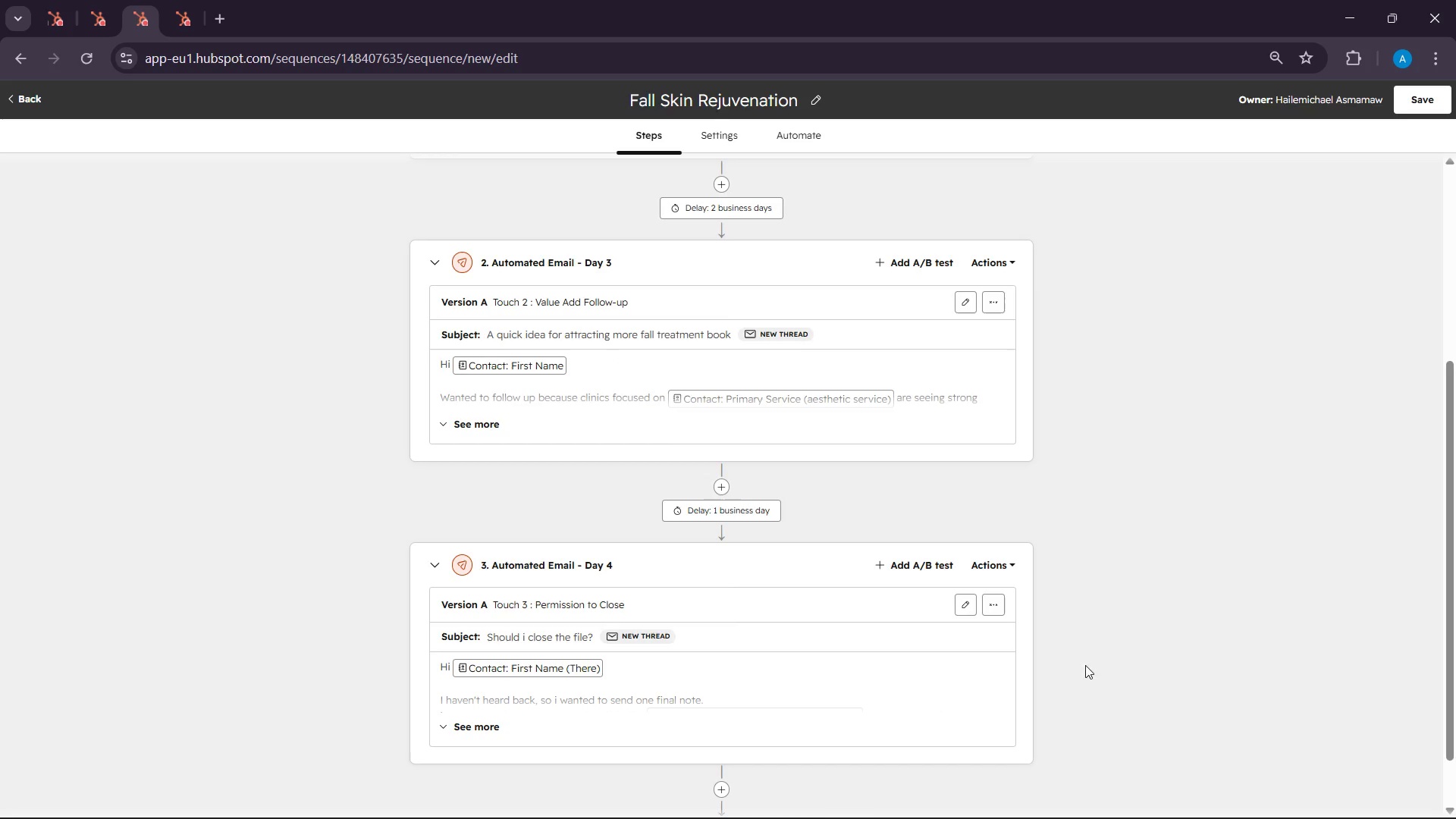 
scroll: coordinate [792, 591], scroll_direction: down, amount: 7.0
 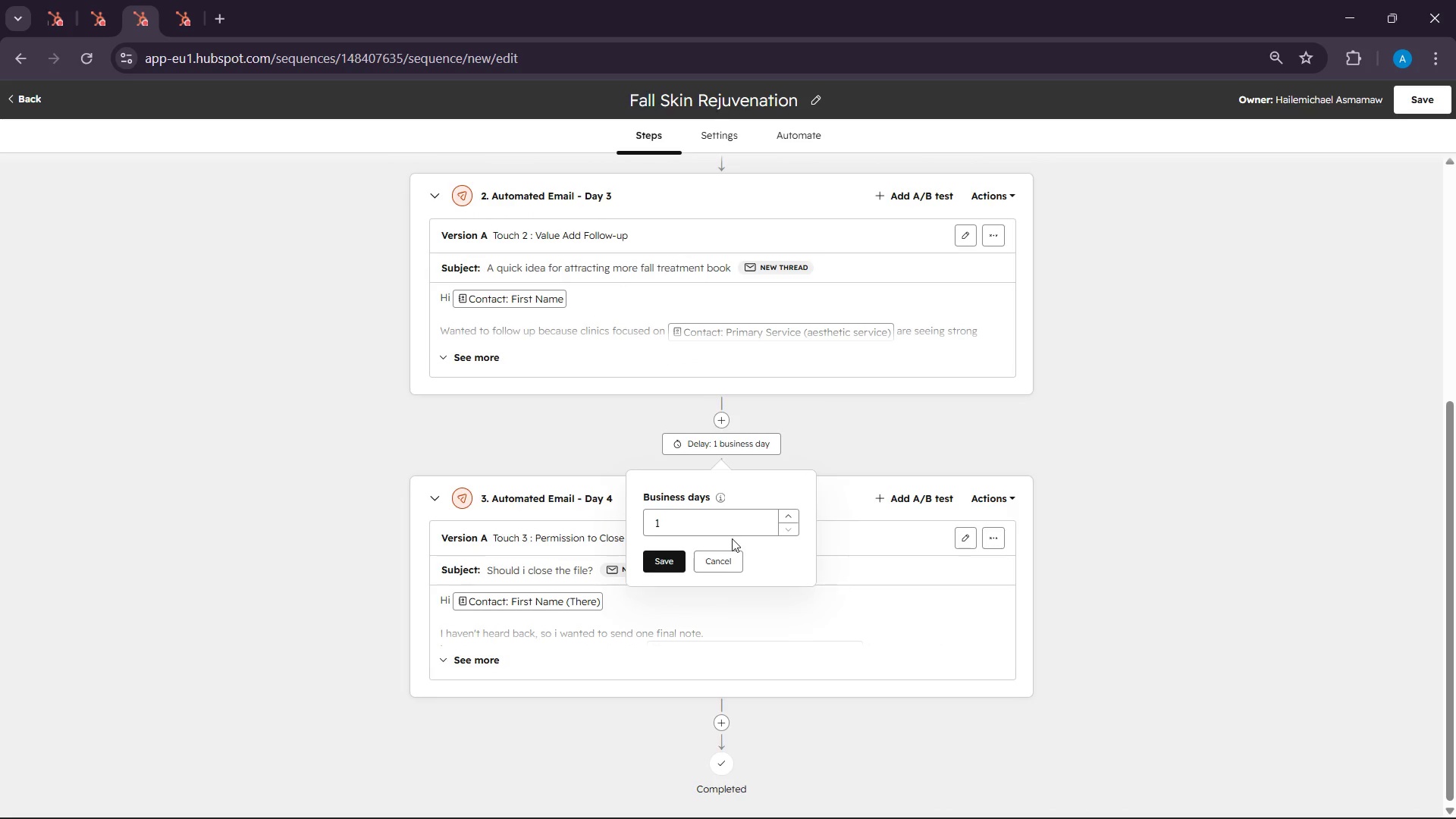 
double_click([728, 529])
 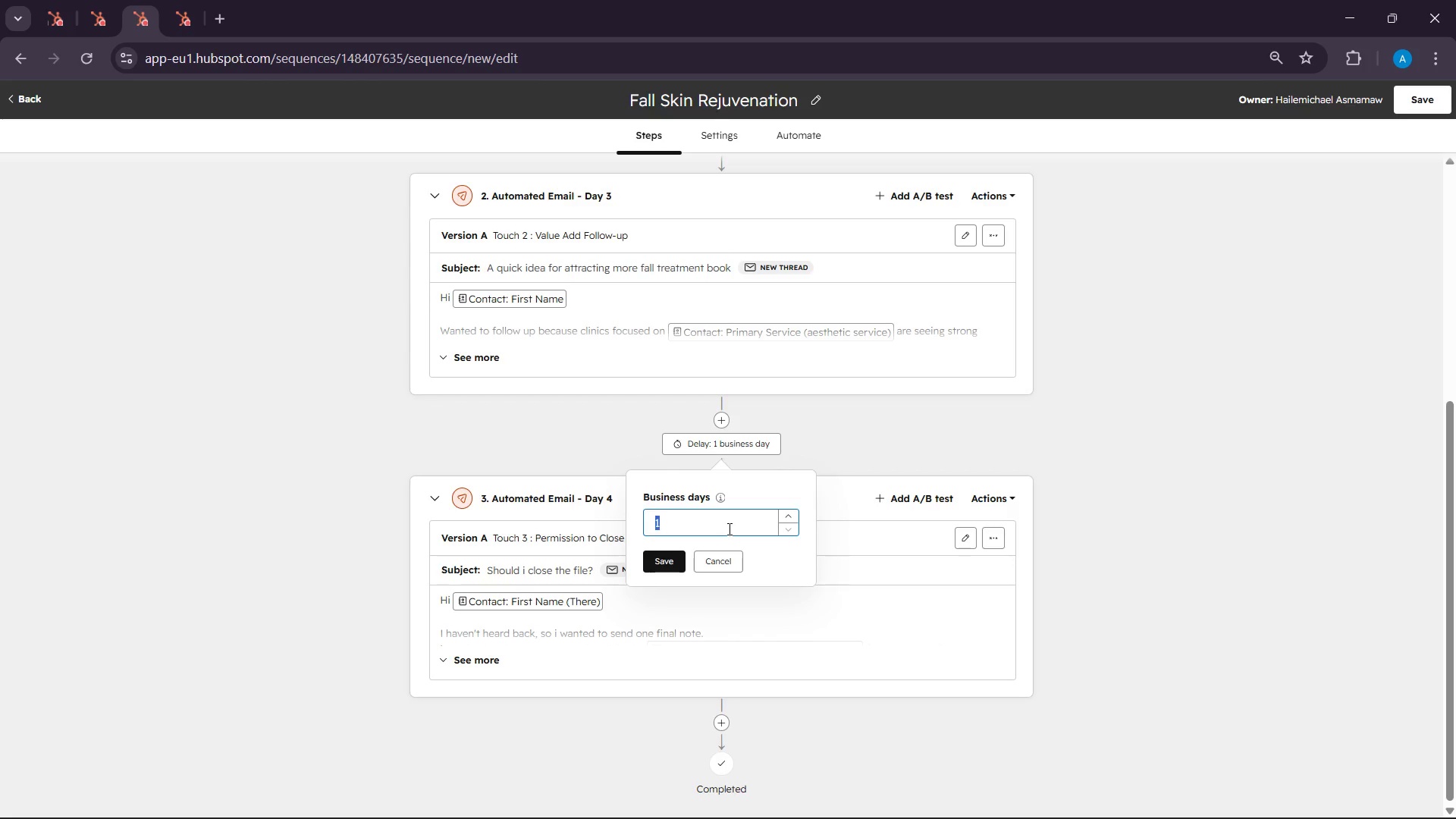 
triple_click([728, 529])
 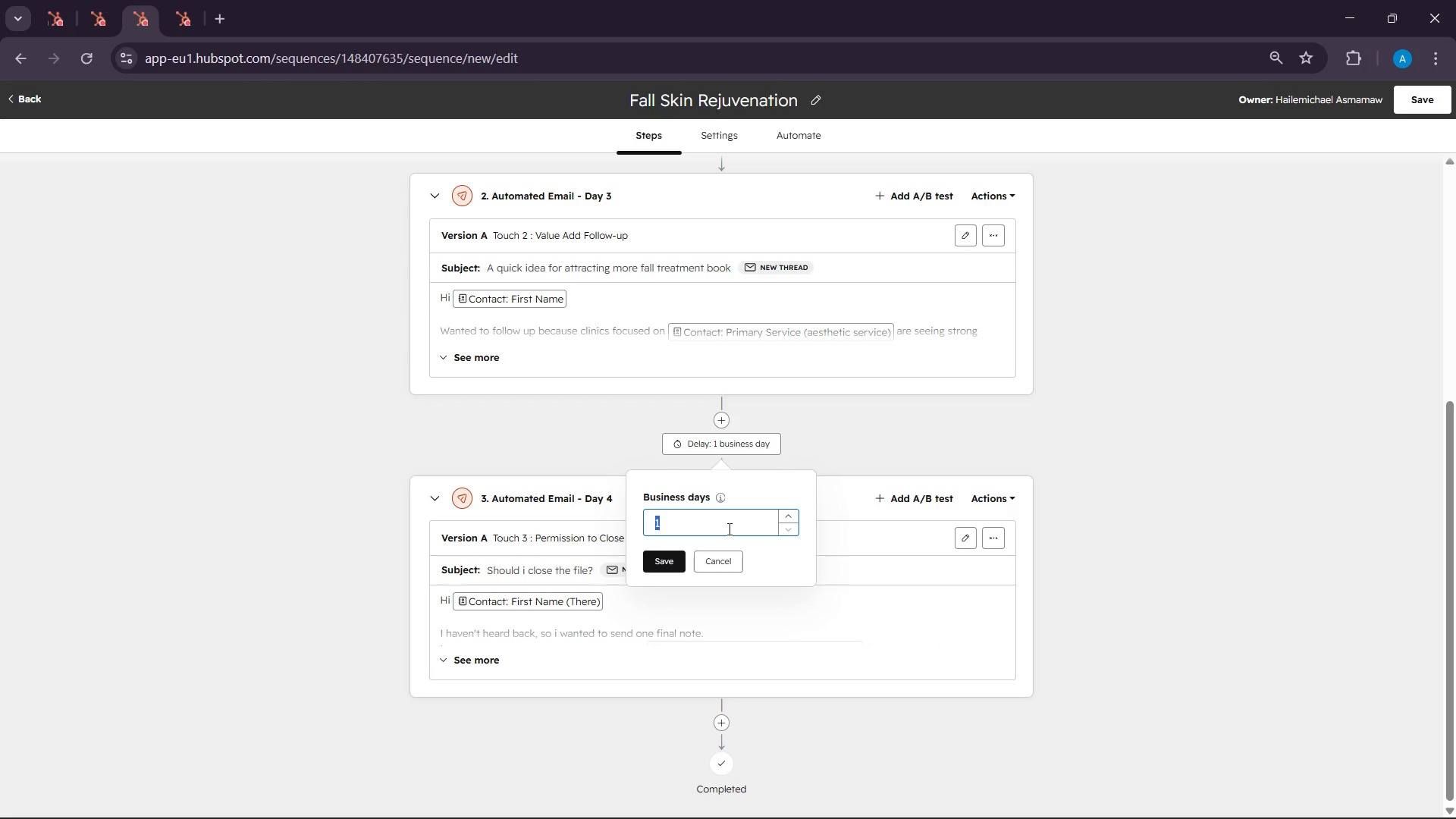 
key(4)
 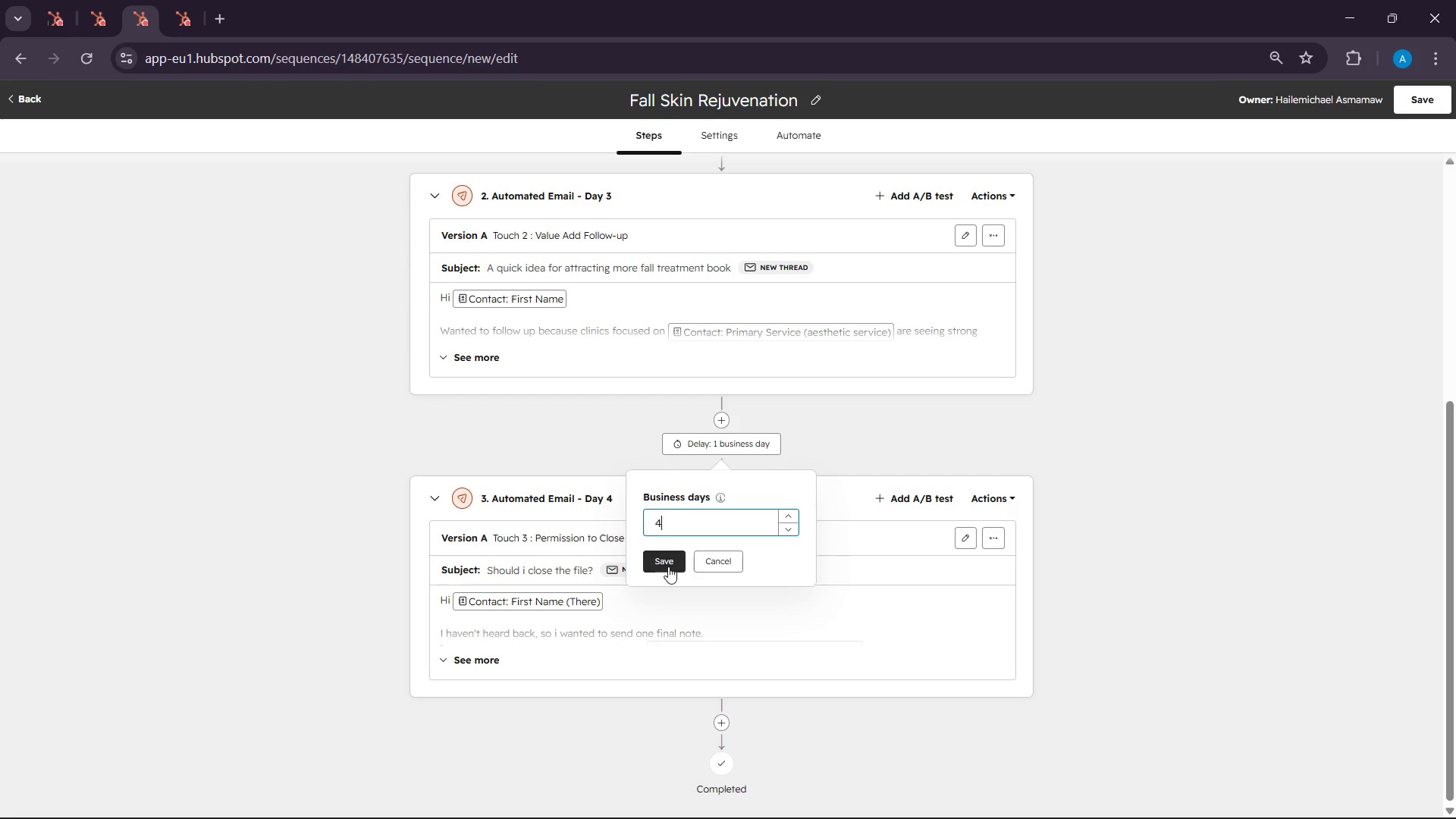 
left_click([664, 568])
 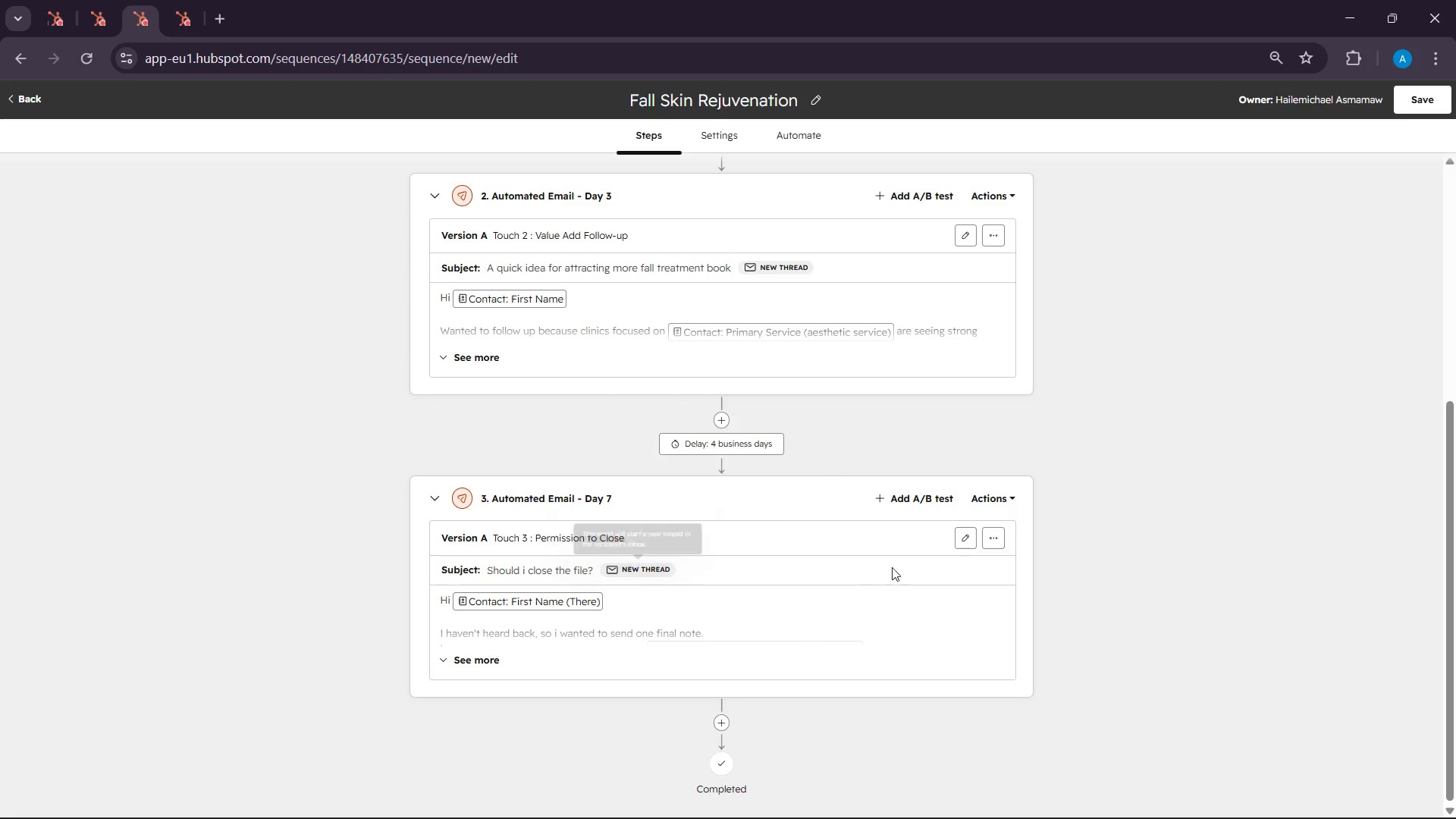 
scroll: coordinate [1038, 570], scroll_direction: down, amount: 4.0
 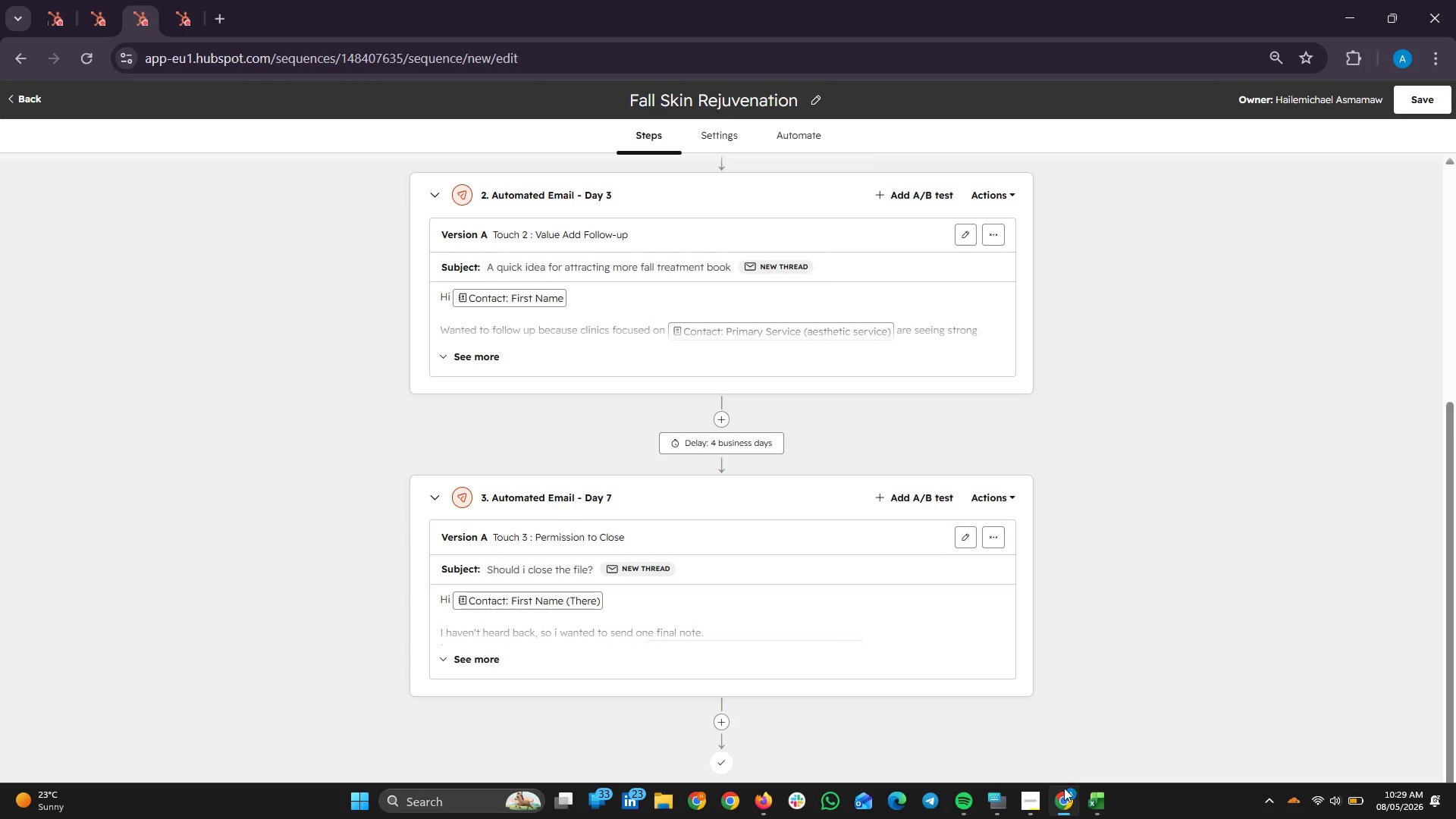 
left_click([1023, 801])